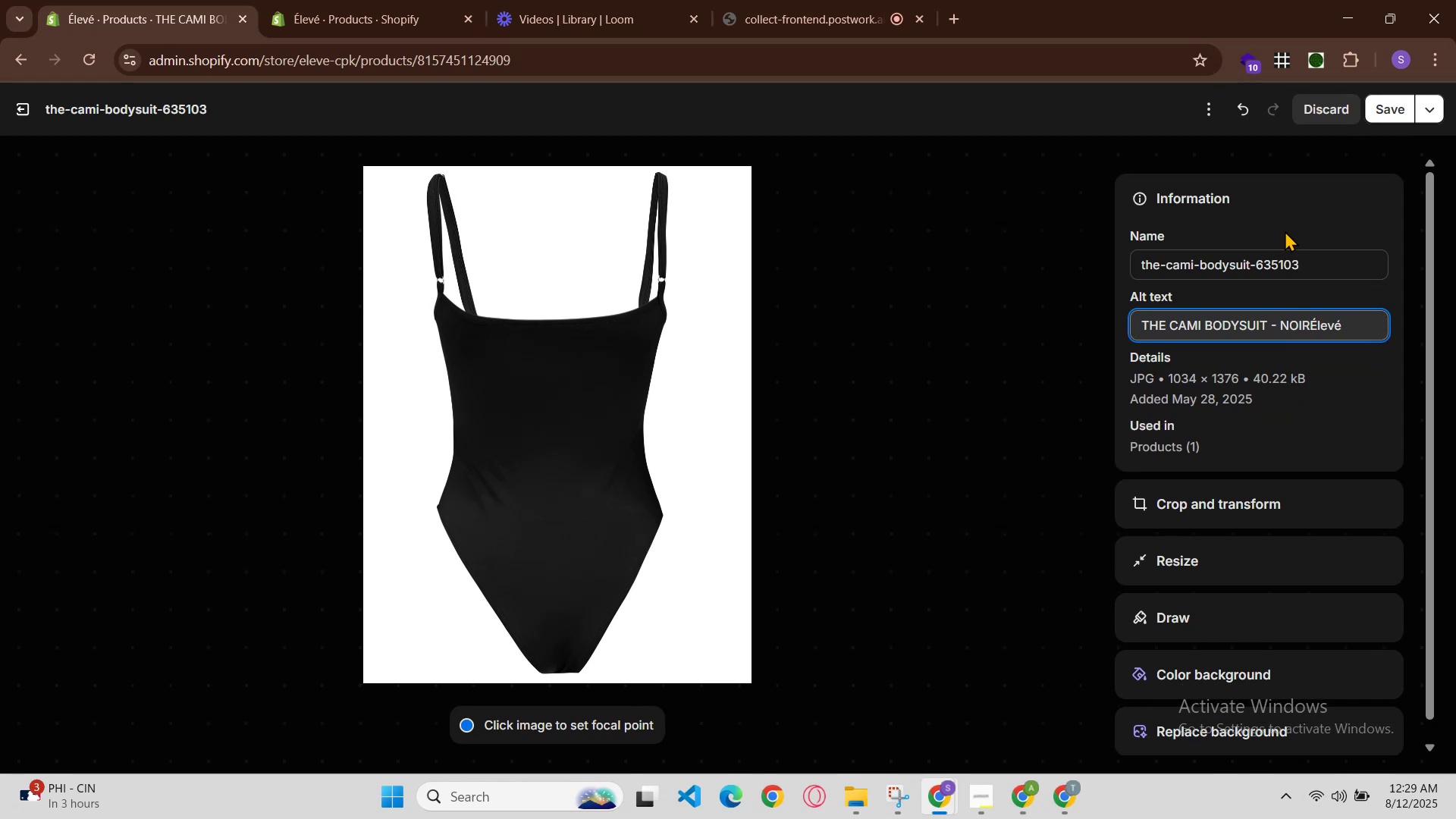 
key(Space)
 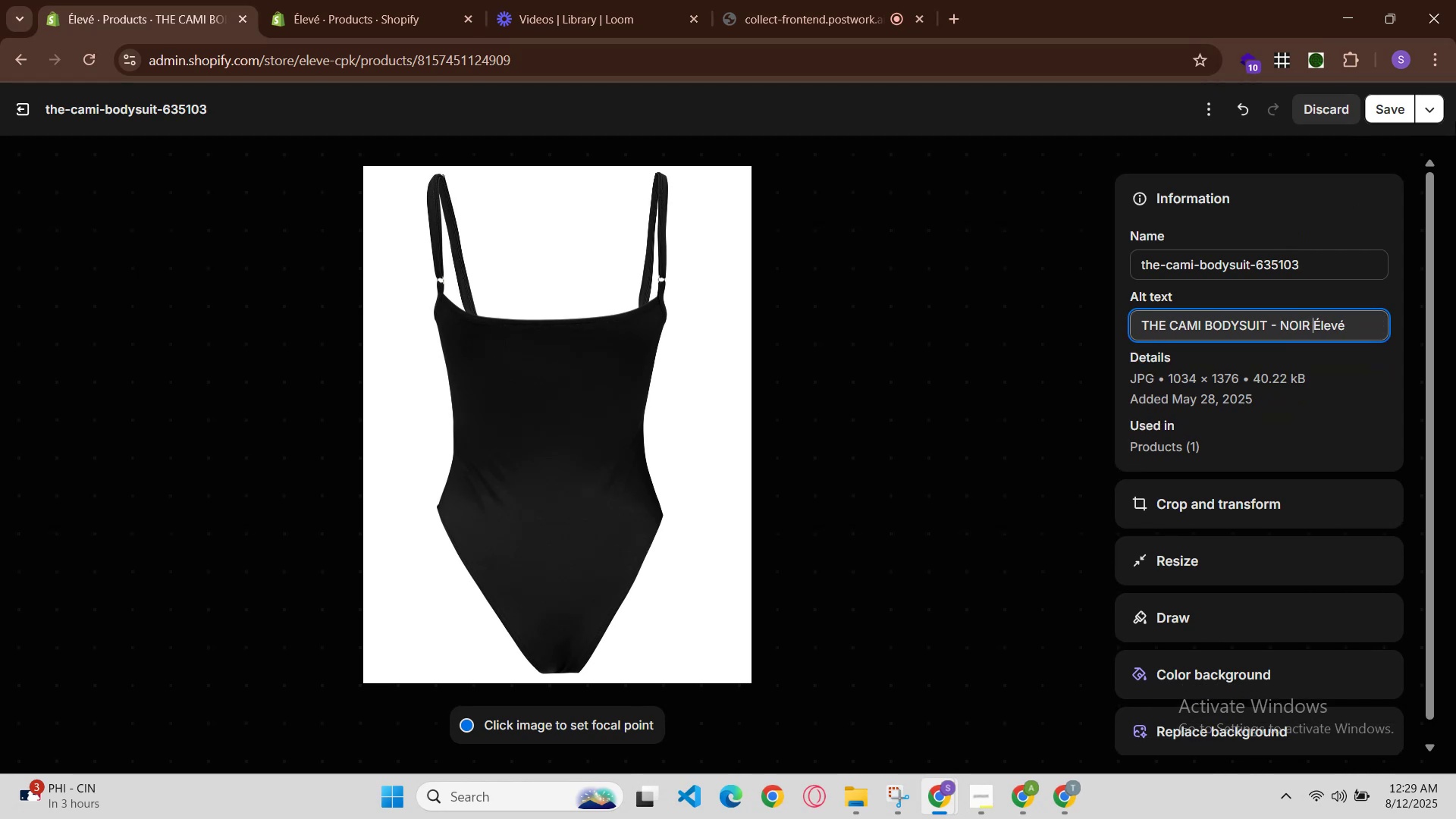 
left_click([1397, 101])
 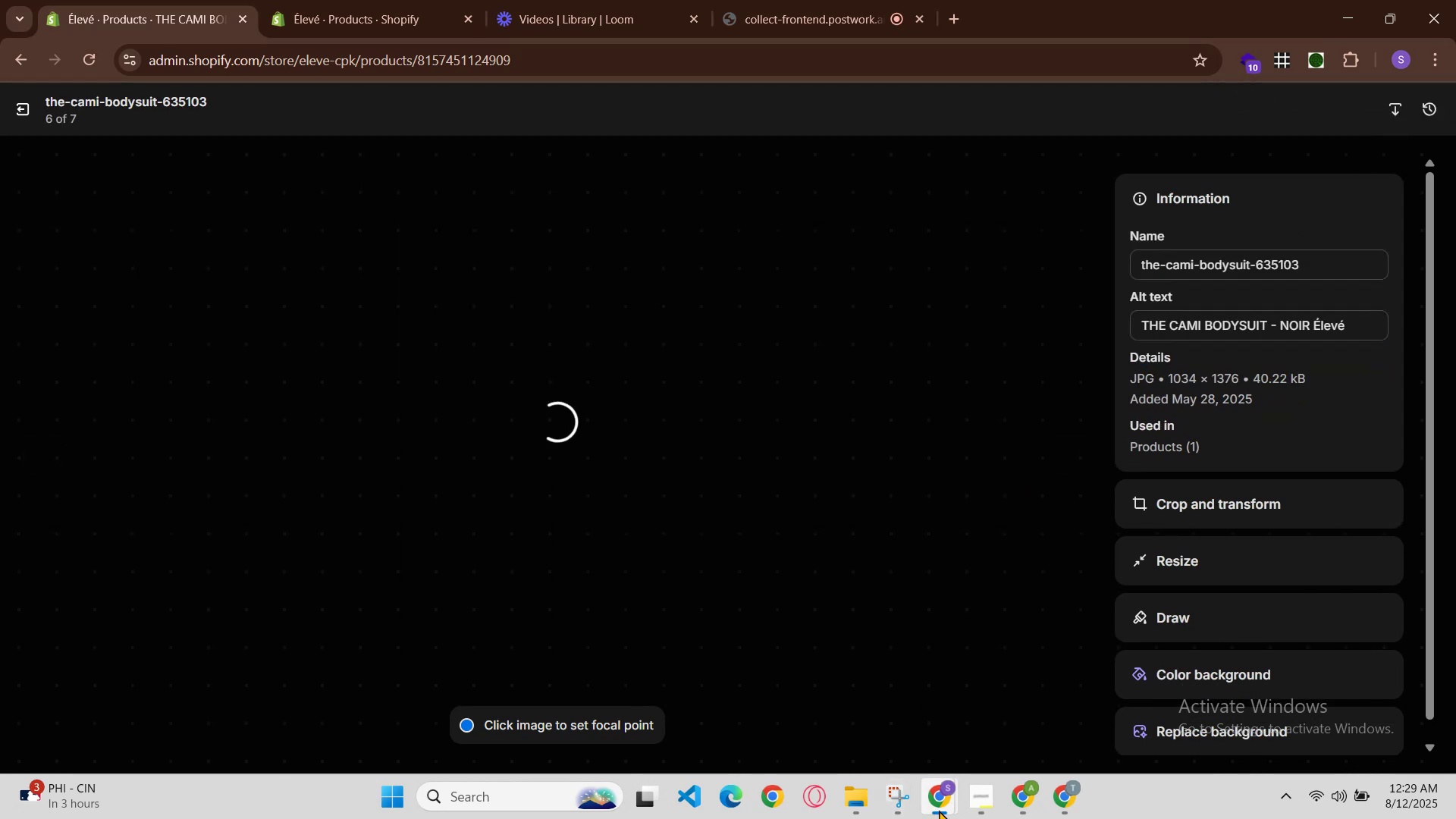 
left_click([968, 759])
 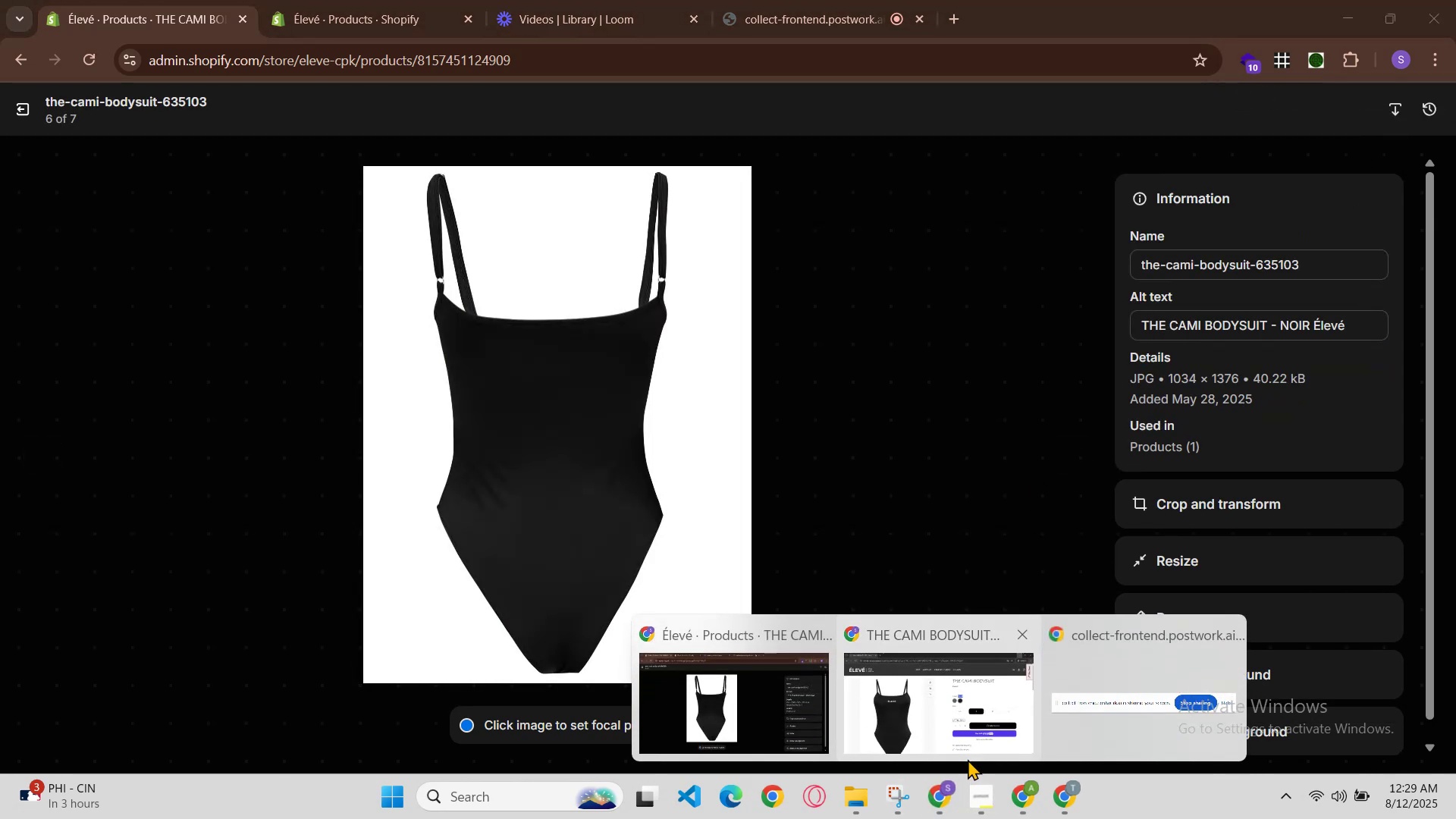 
key(Control+R)
 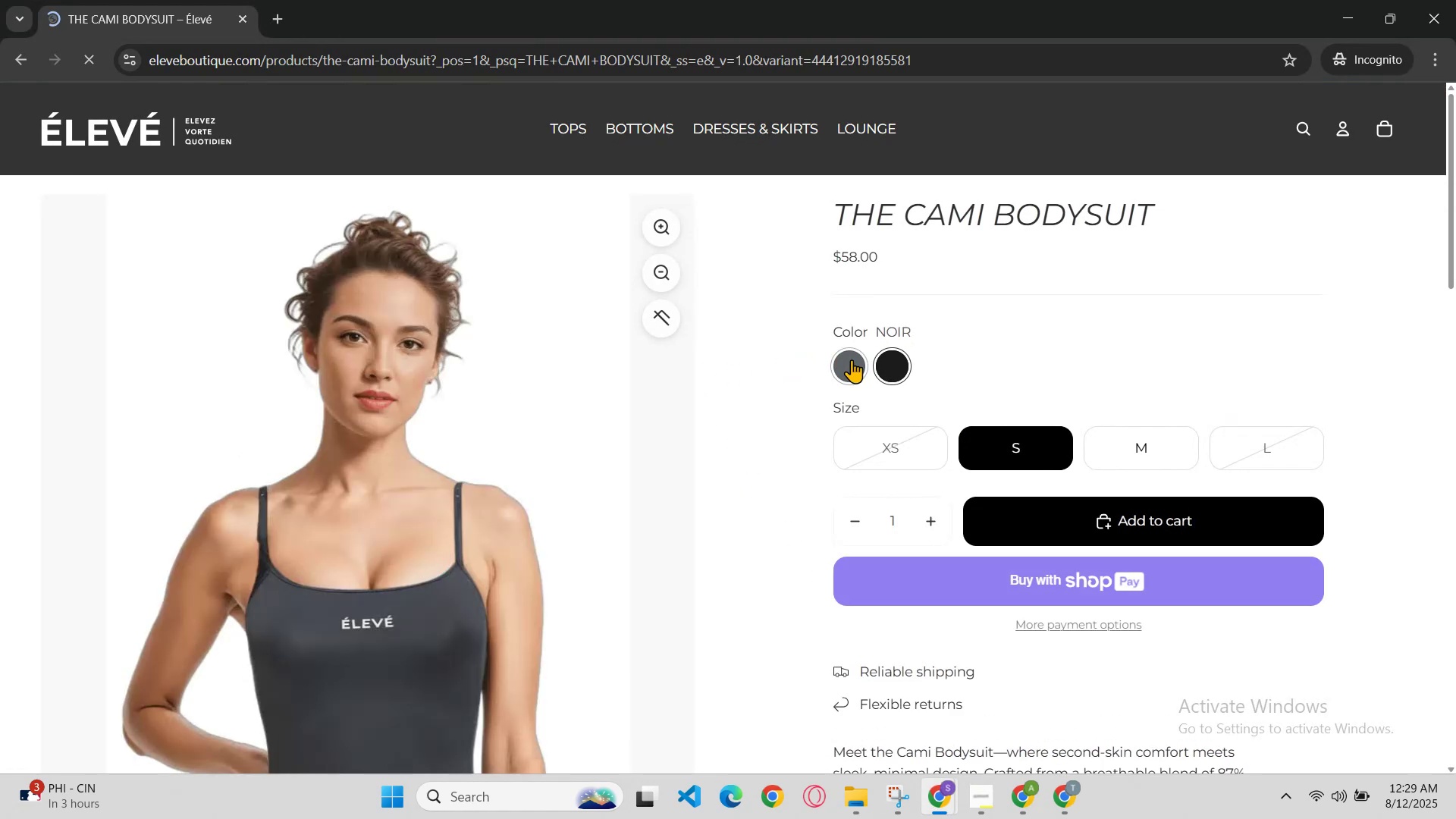 
scroll: coordinate [872, 381], scroll_direction: up, amount: 2.0
 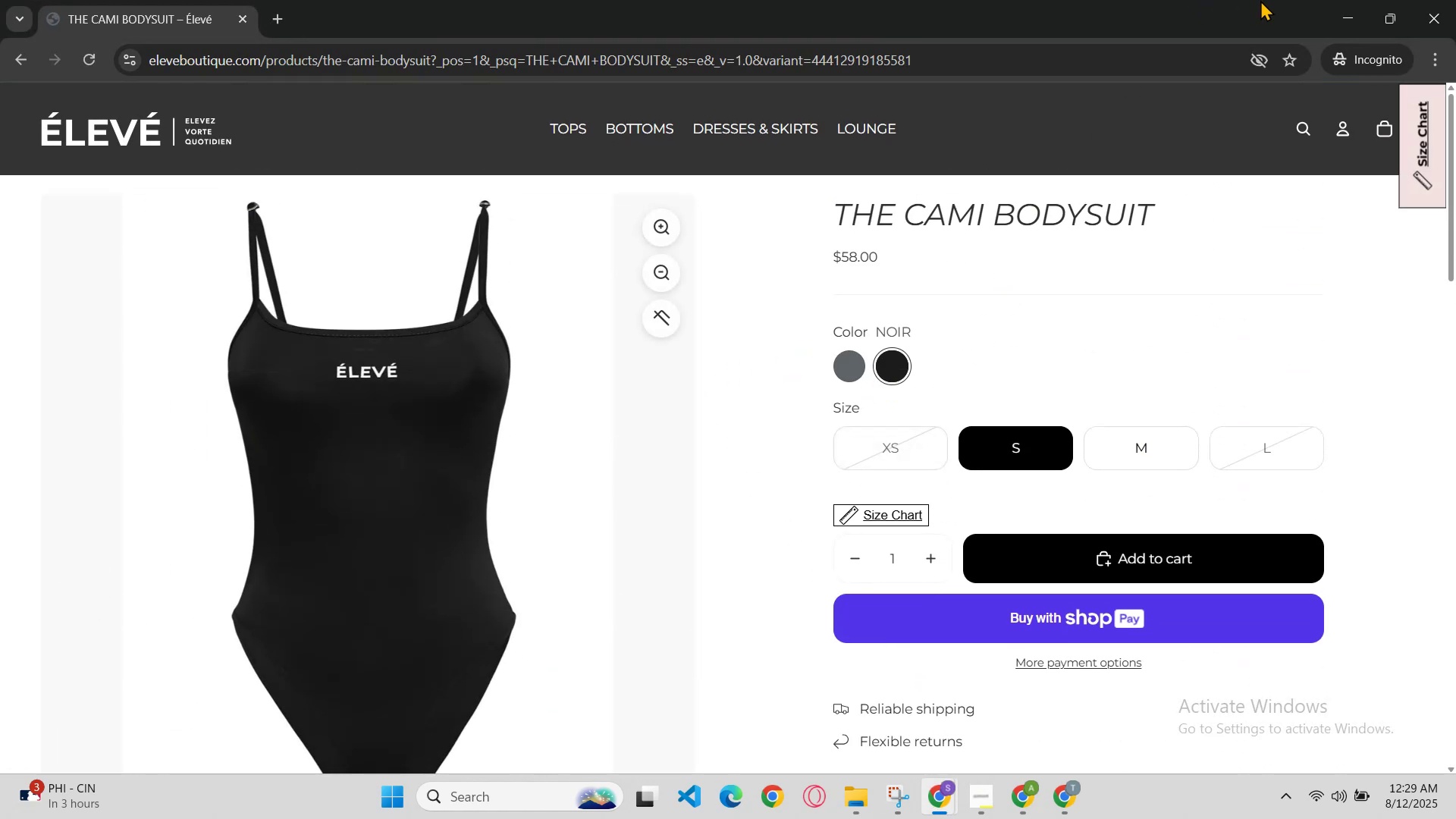 
left_click([1343, 16])
 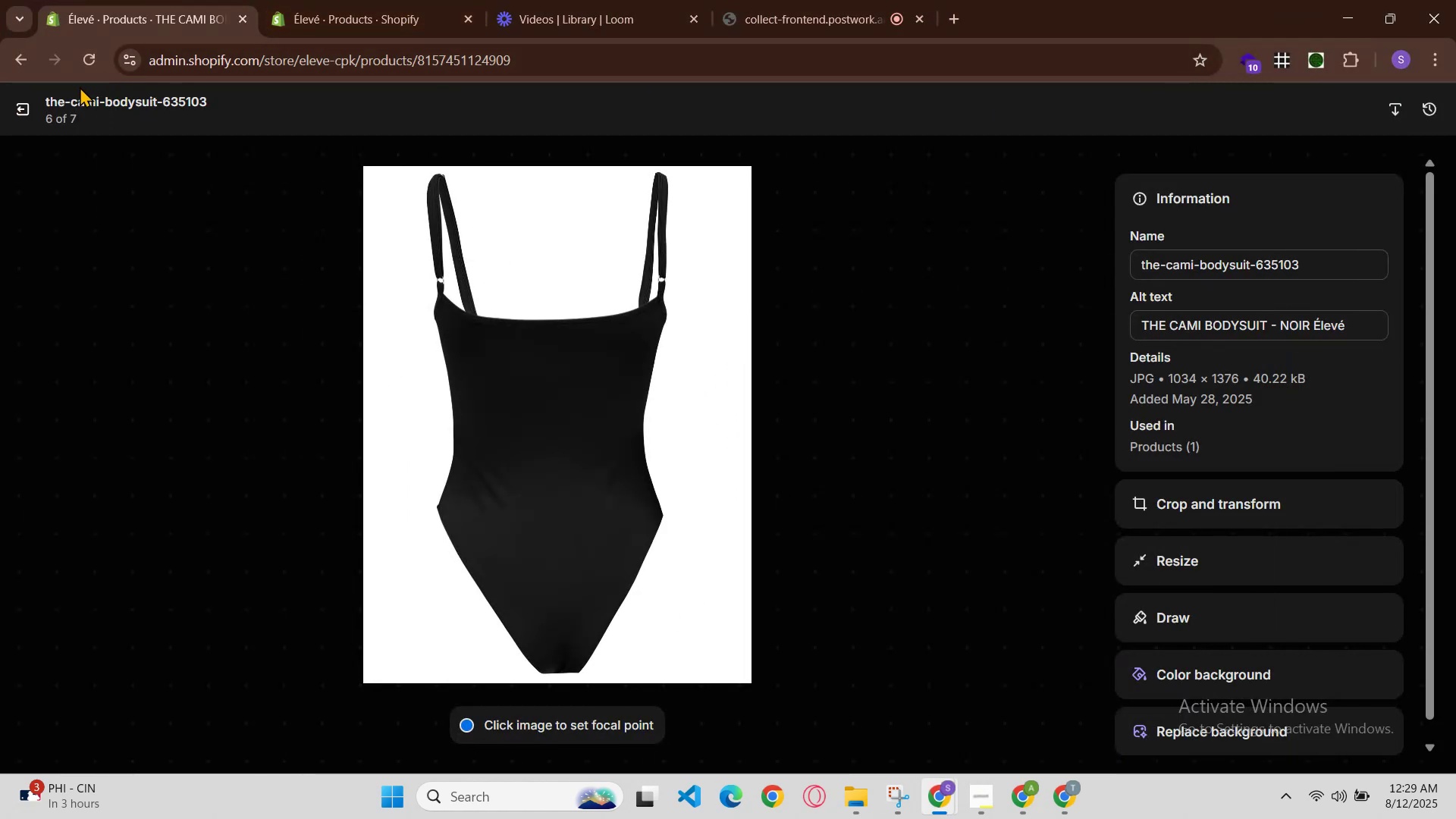 
left_click([20, 102])
 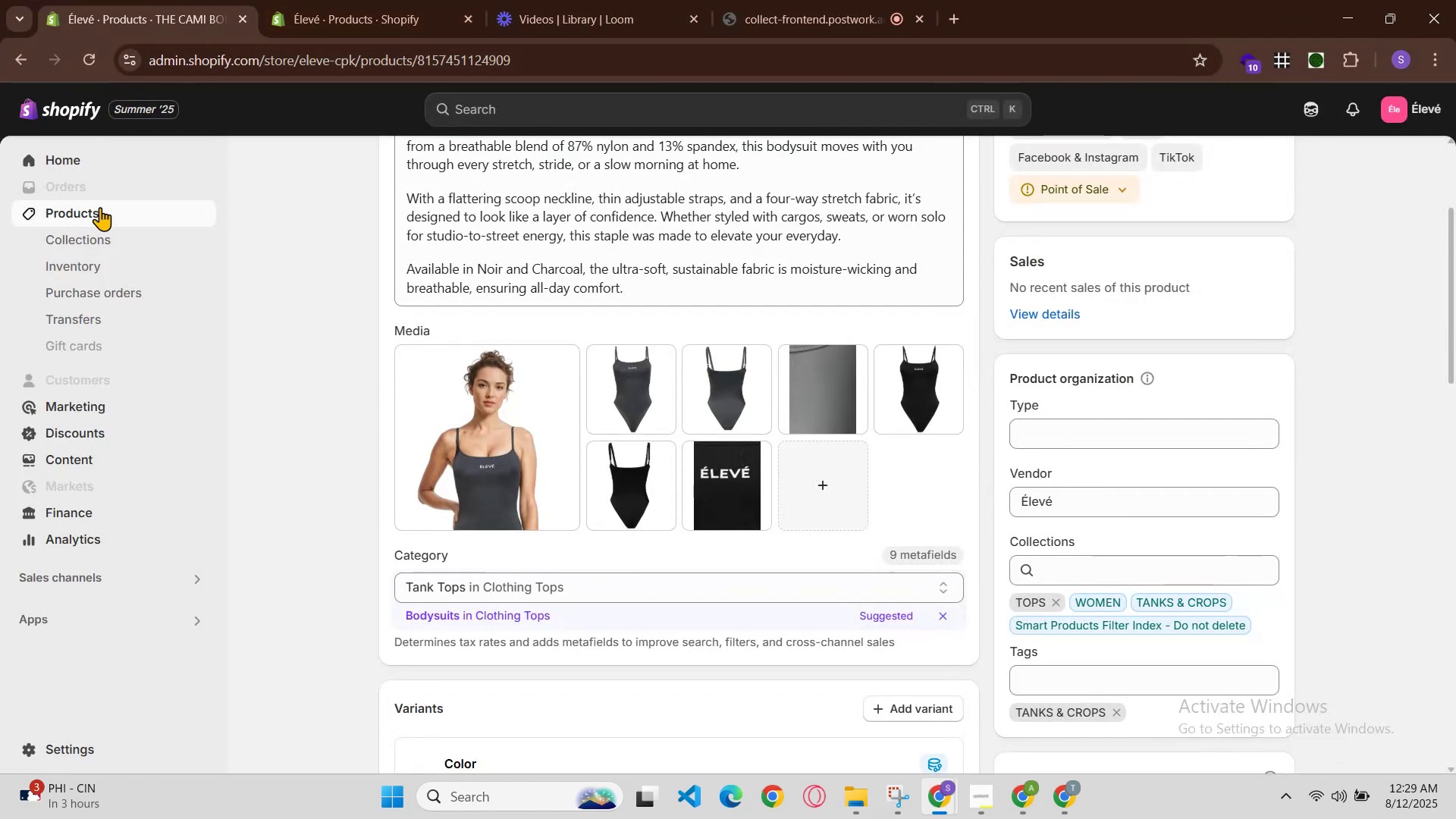 
left_click([105, 221])
 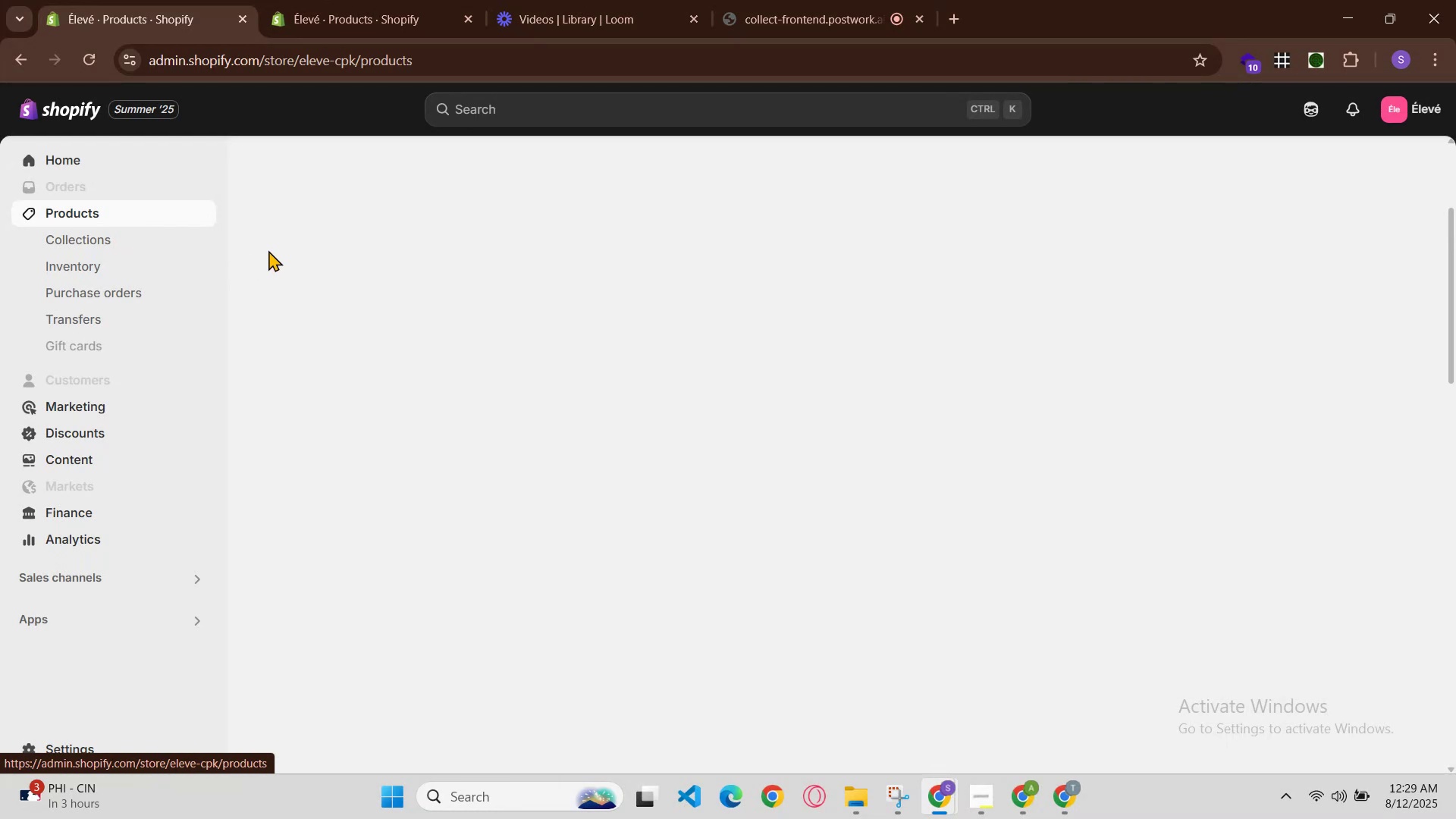 
left_click([394, 0])
 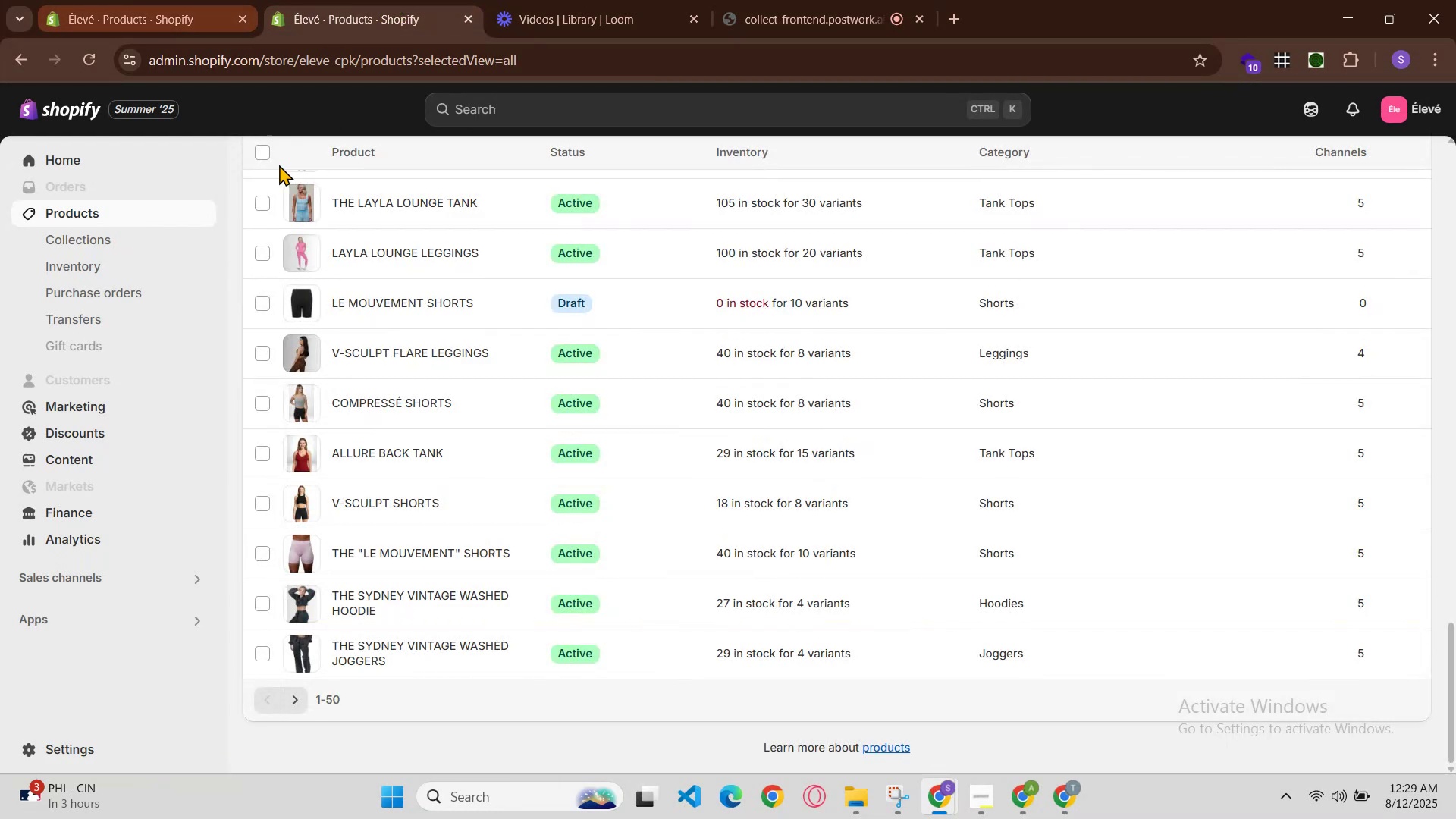 
scroll: coordinate [568, 318], scroll_direction: up, amount: 6.0
 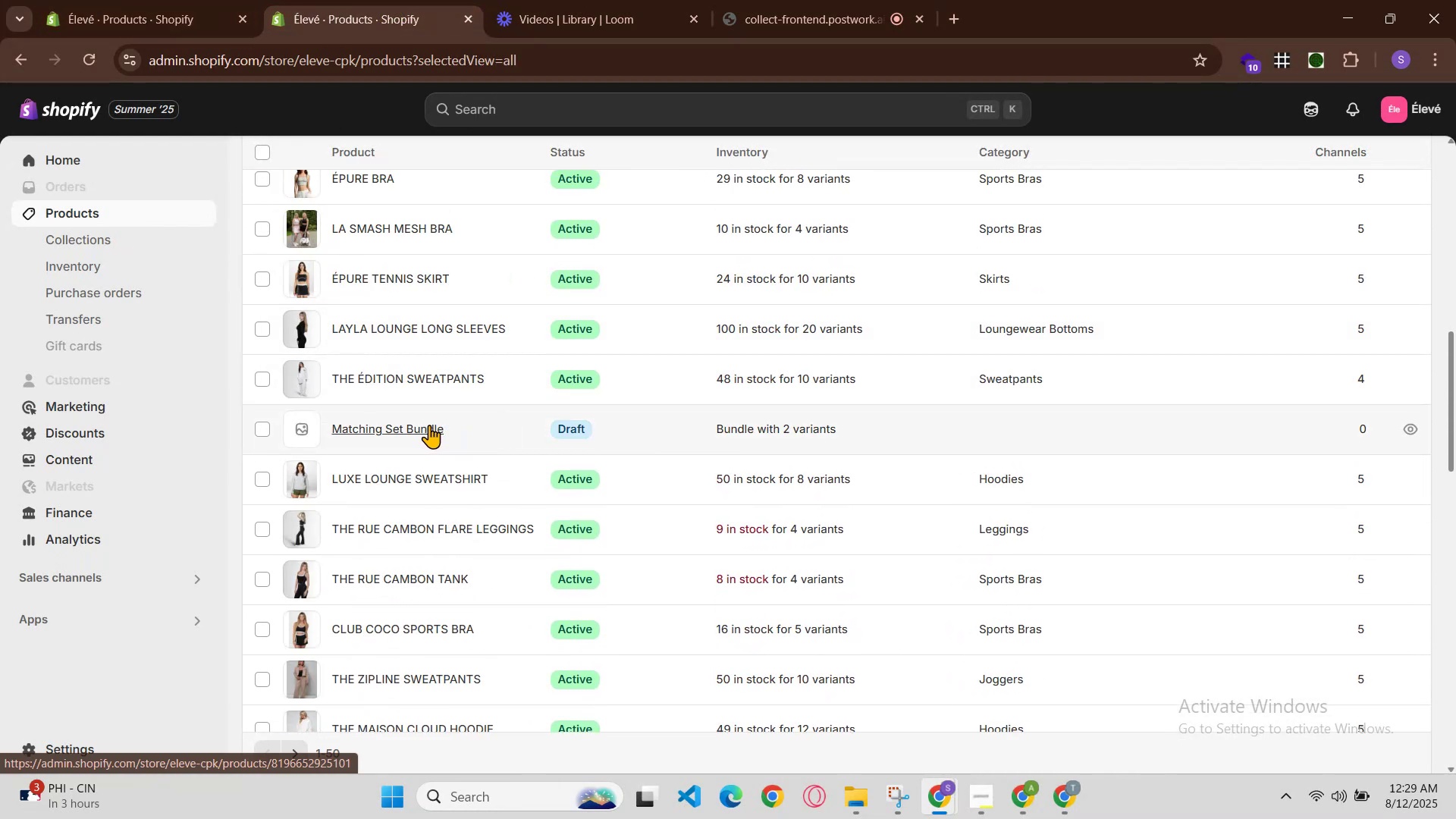 
scroll: coordinate [431, 436], scroll_direction: down, amount: 9.0
 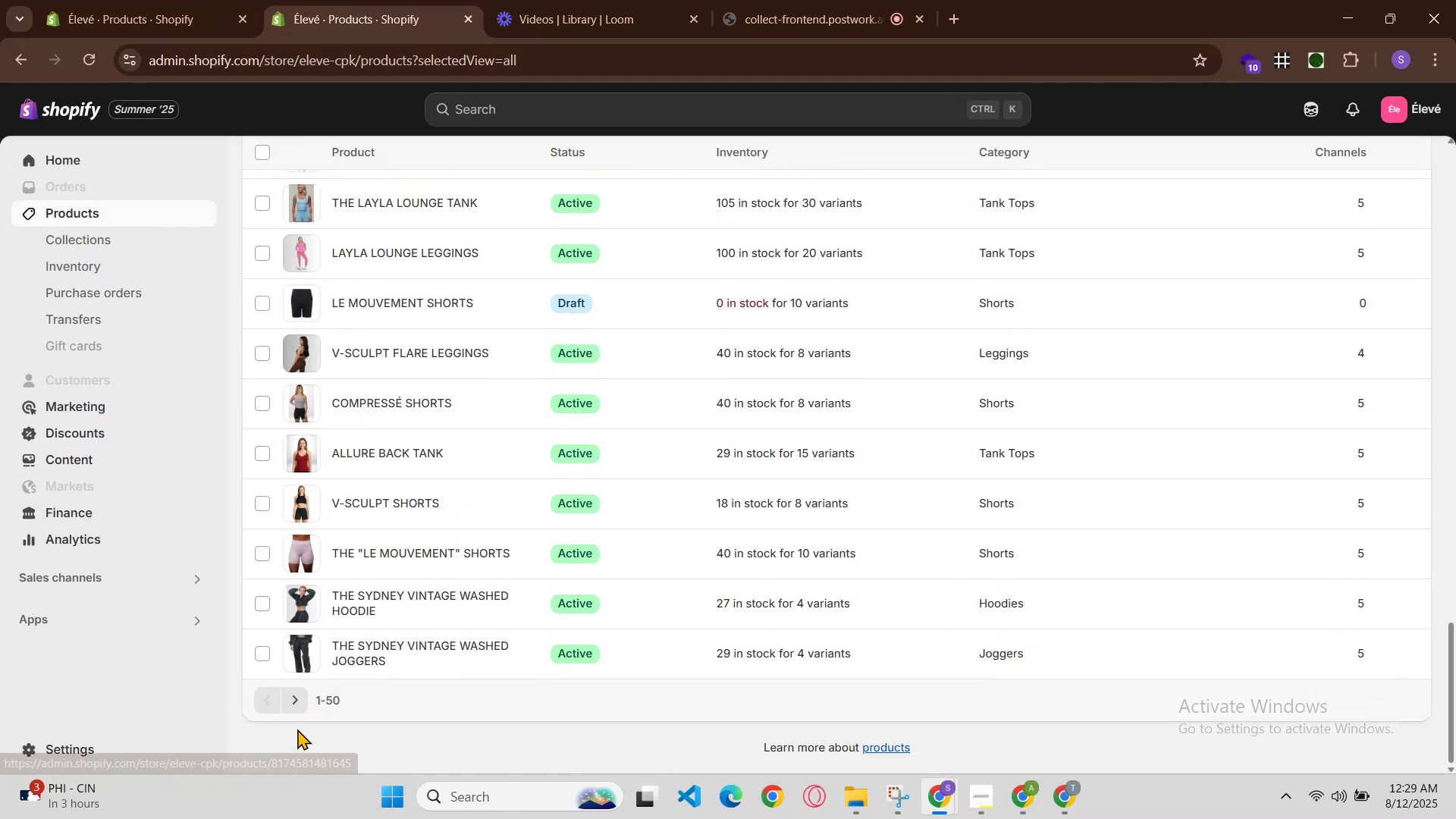 
left_click([303, 706])
 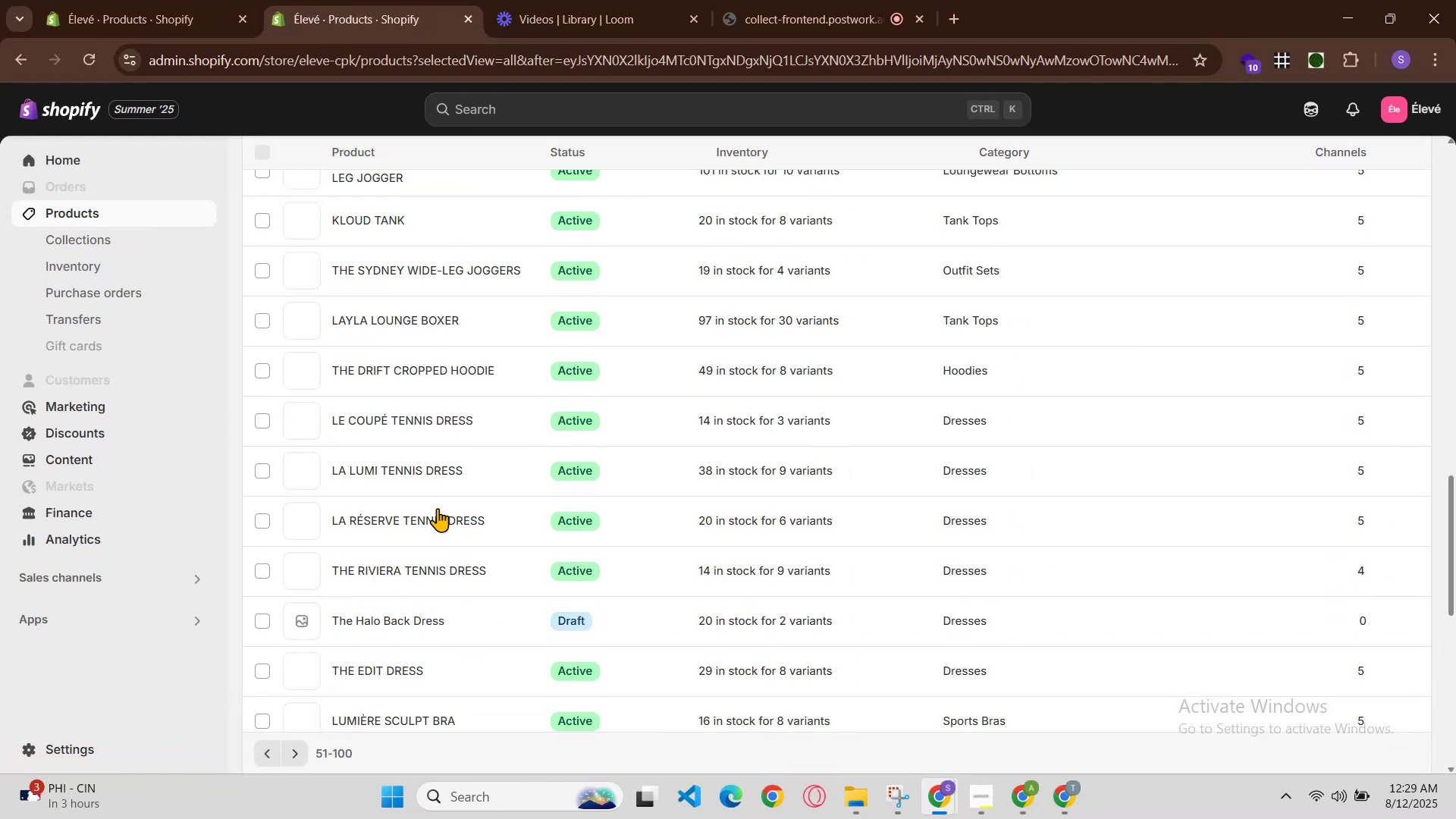 
scroll: coordinate [454, 488], scroll_direction: down, amount: 2.0
 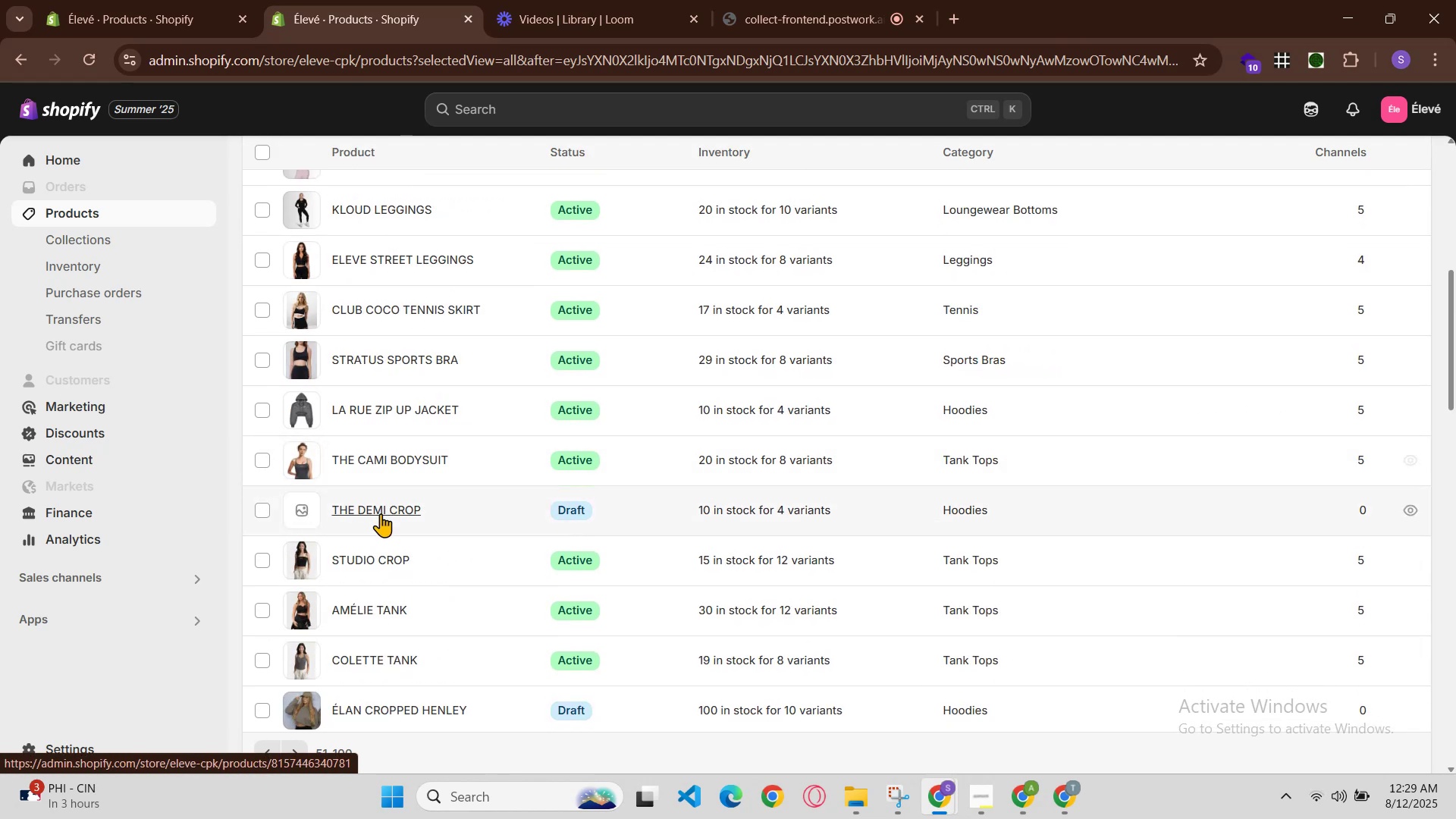 
left_click([386, 562])
 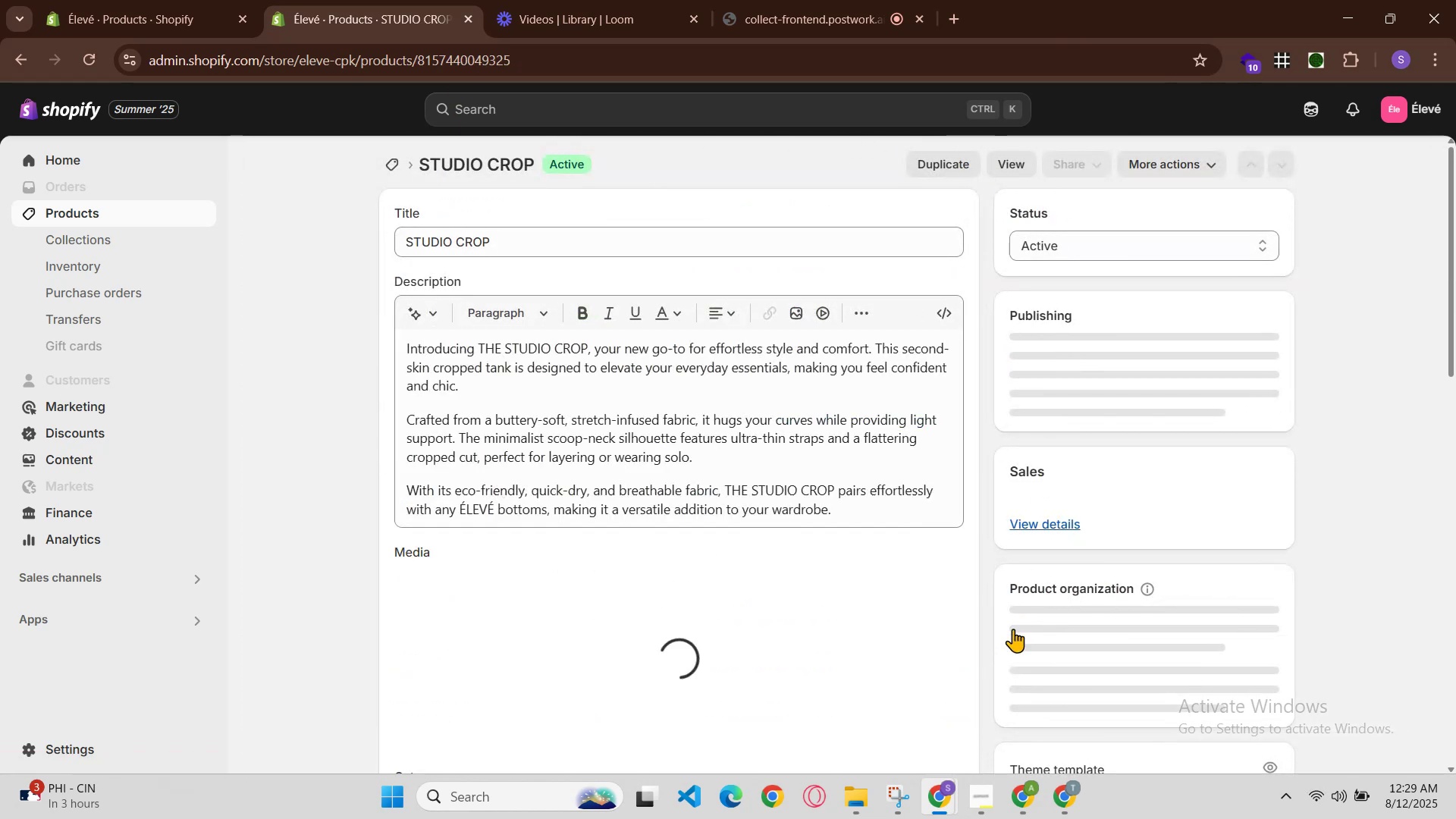 
left_click([1064, 786])
 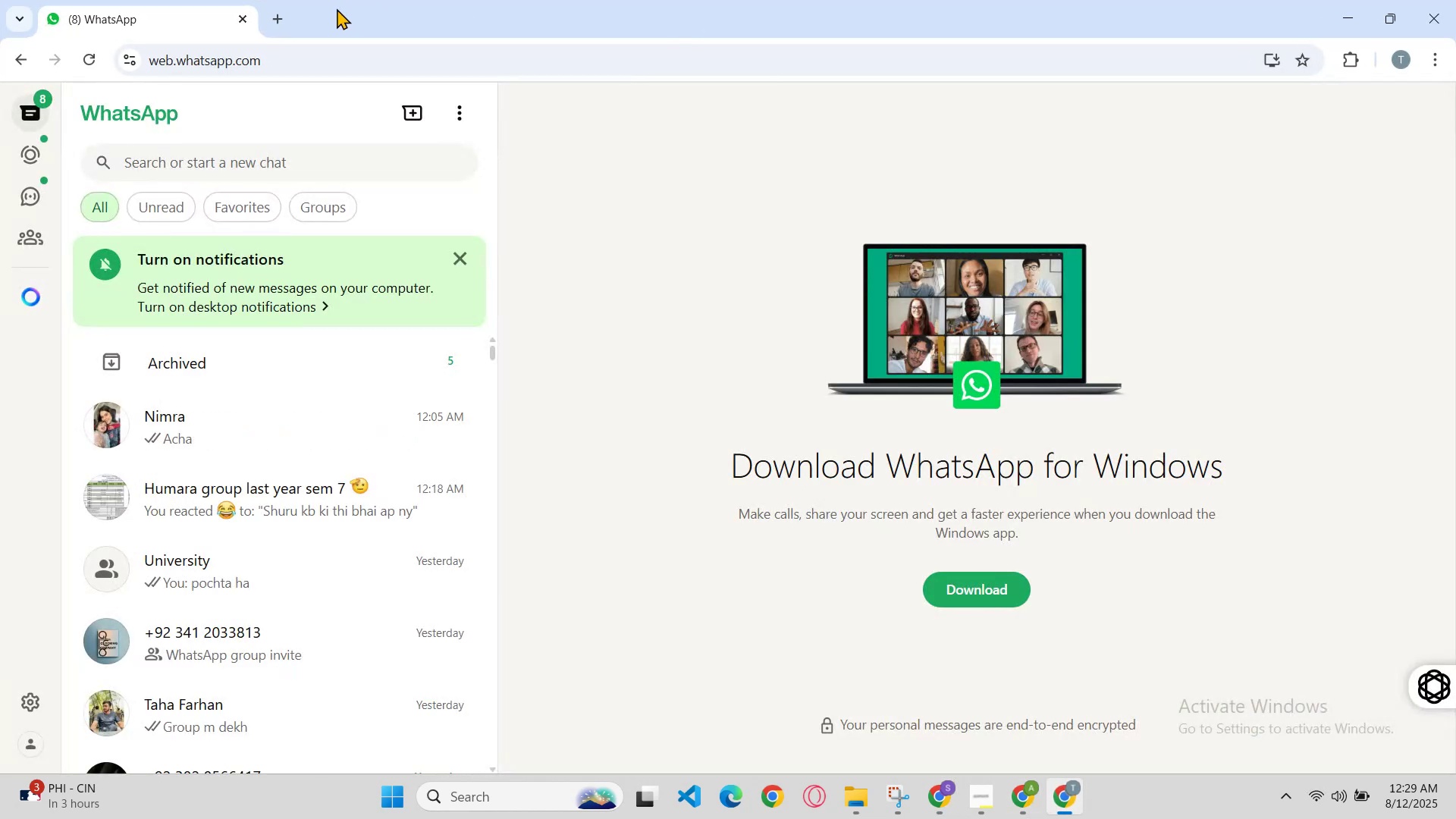 
left_click([284, 18])
 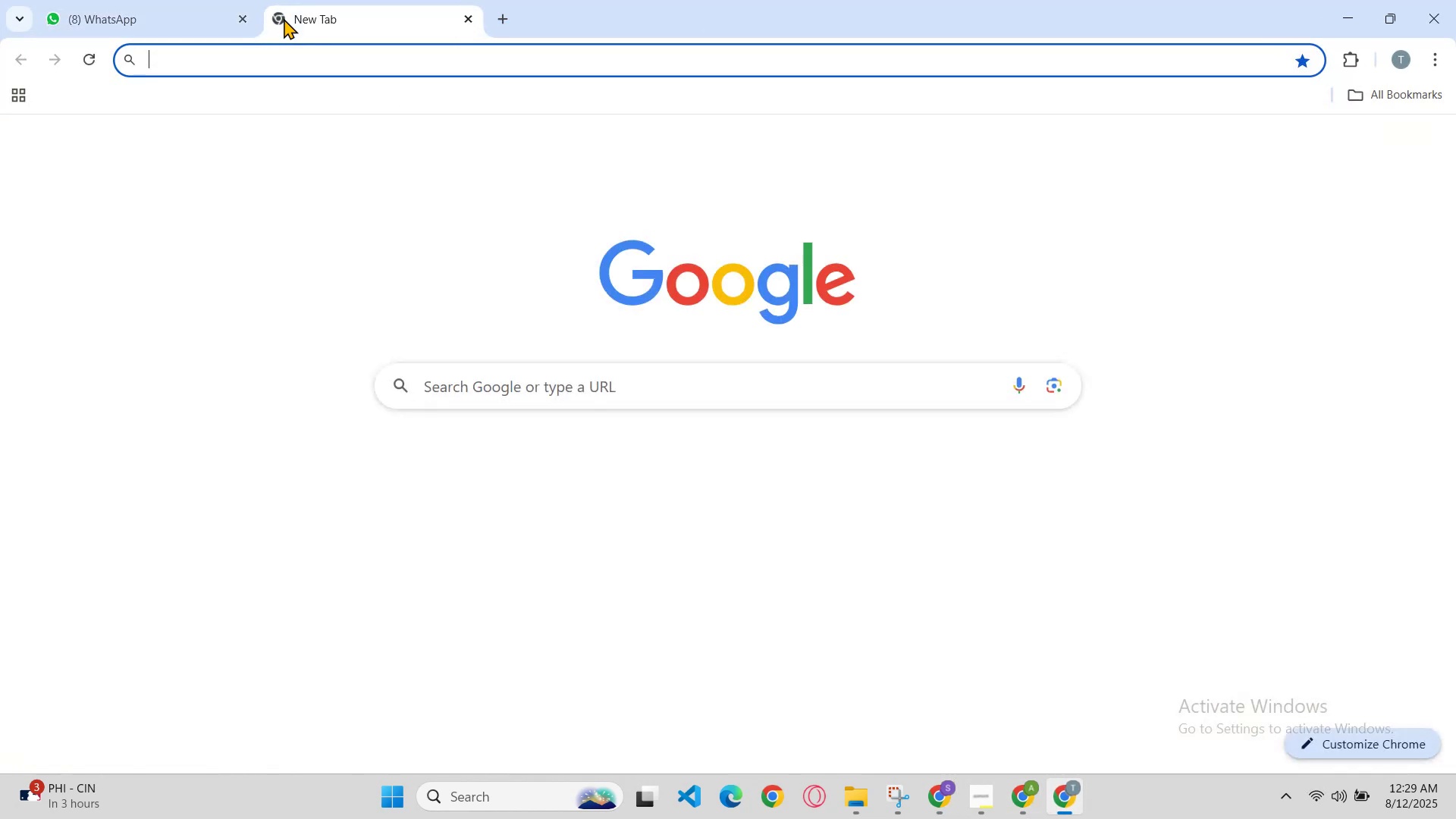 
key(Y)
 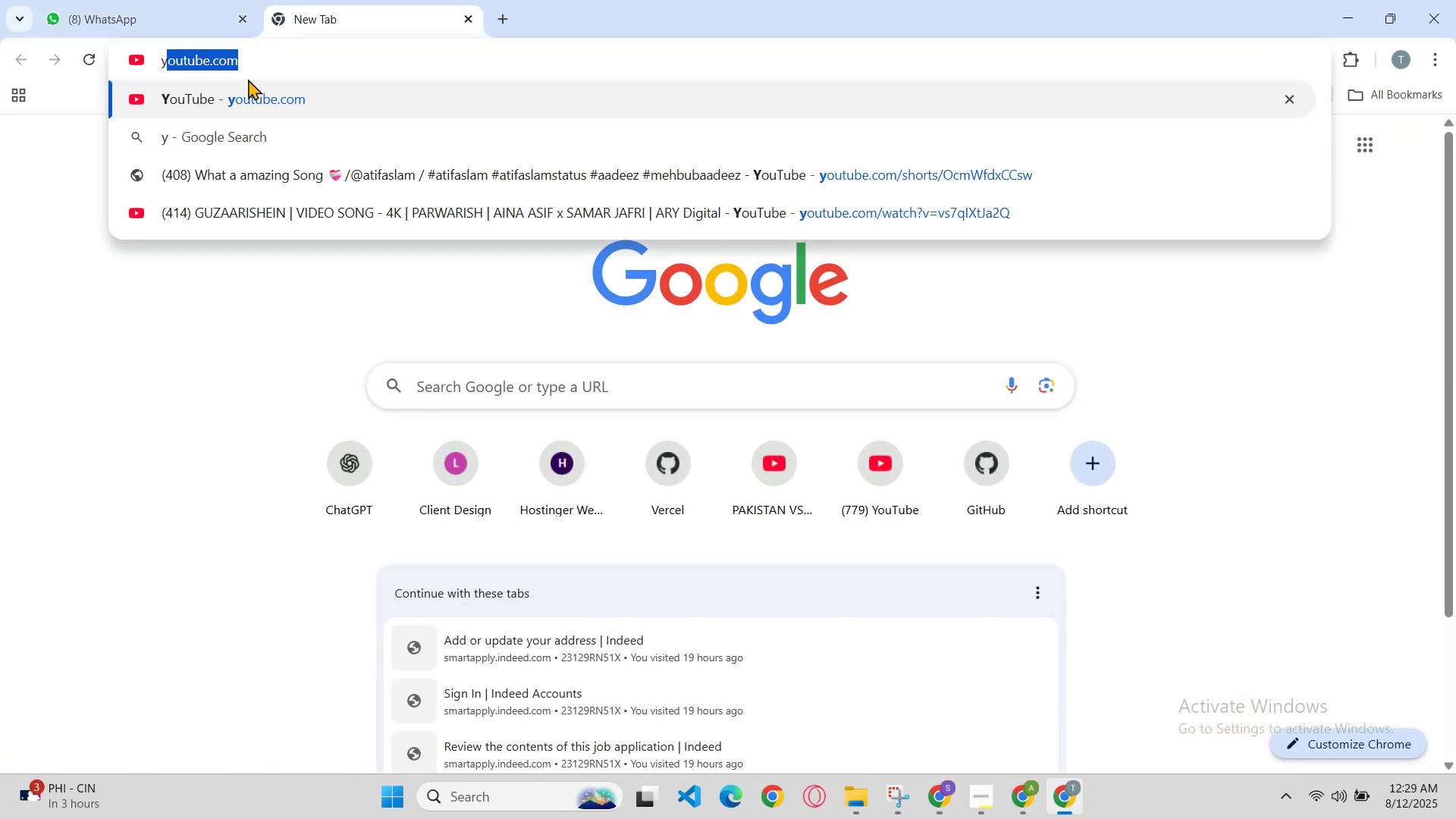 
left_click([256, 121])
 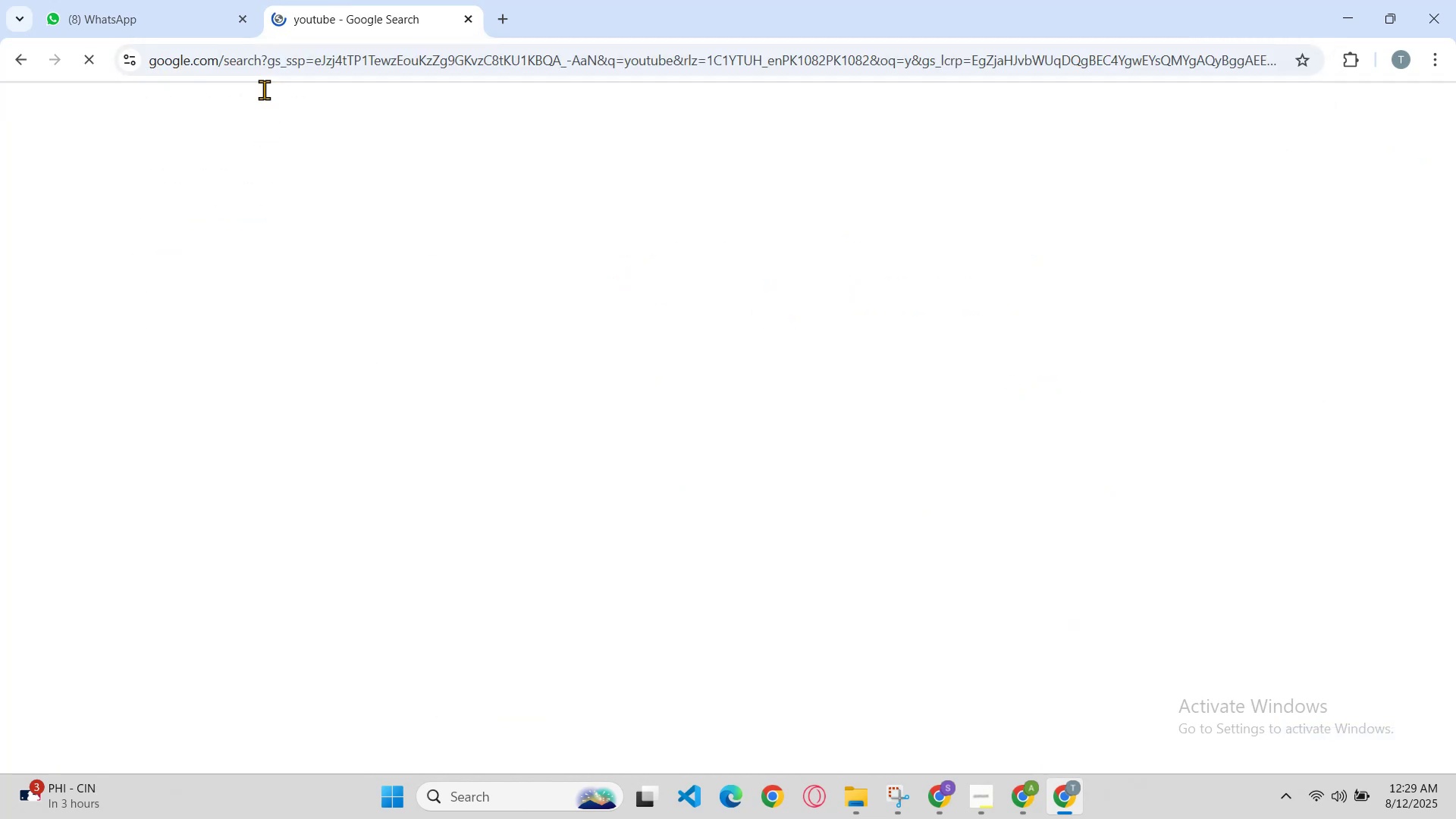 
left_click([266, 72])
 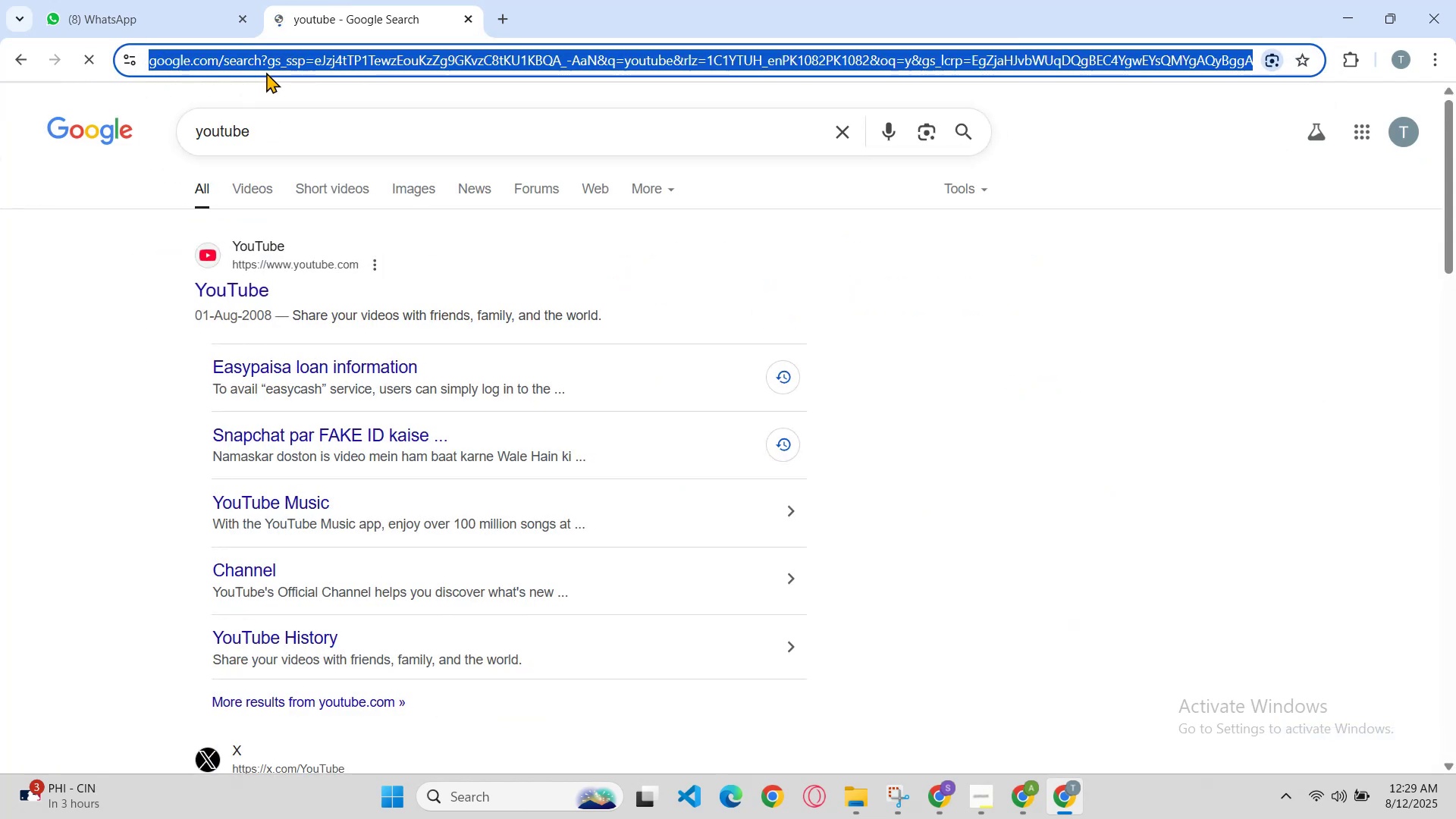 
key(Y)
 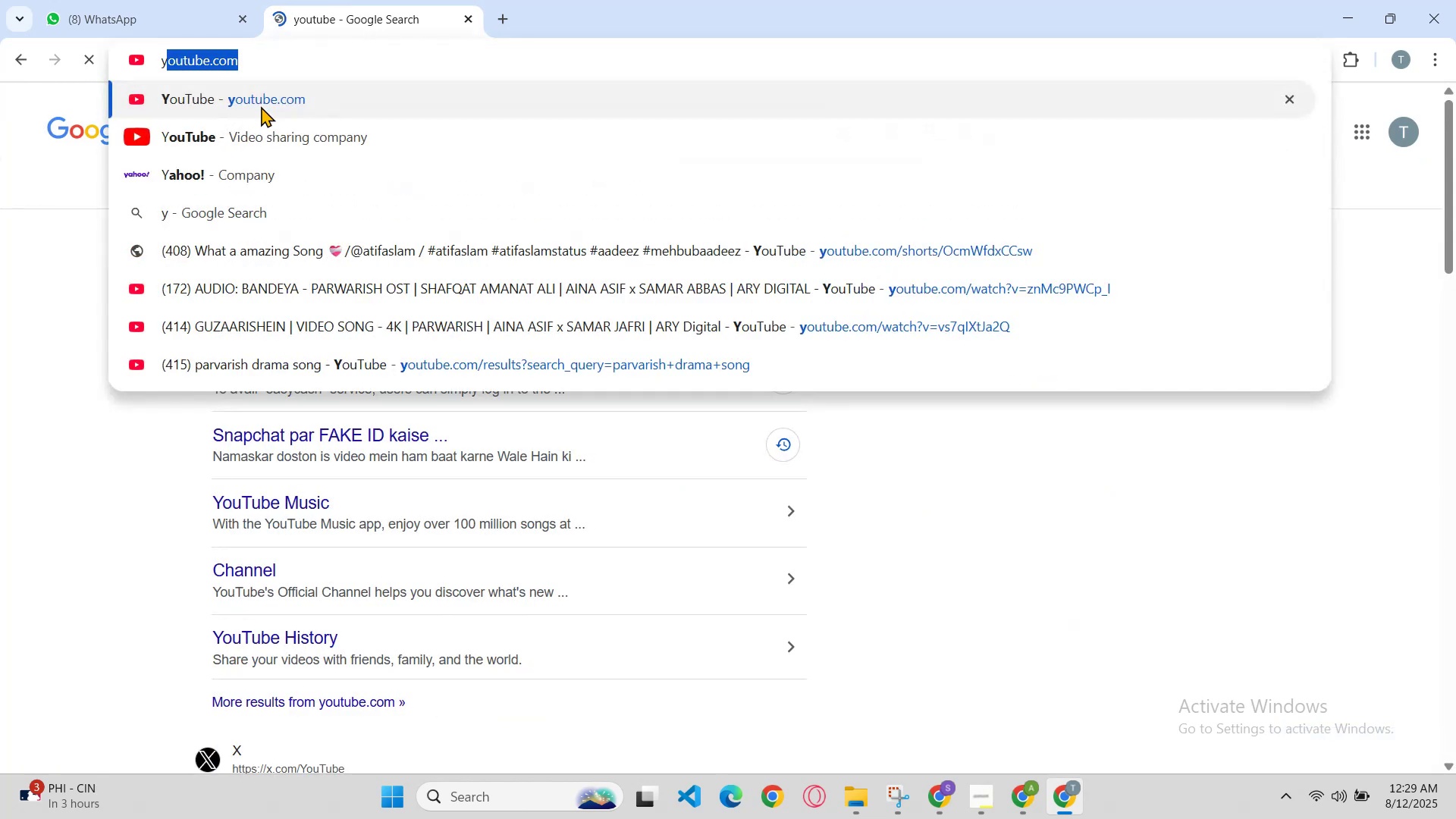 
left_click([261, 106])
 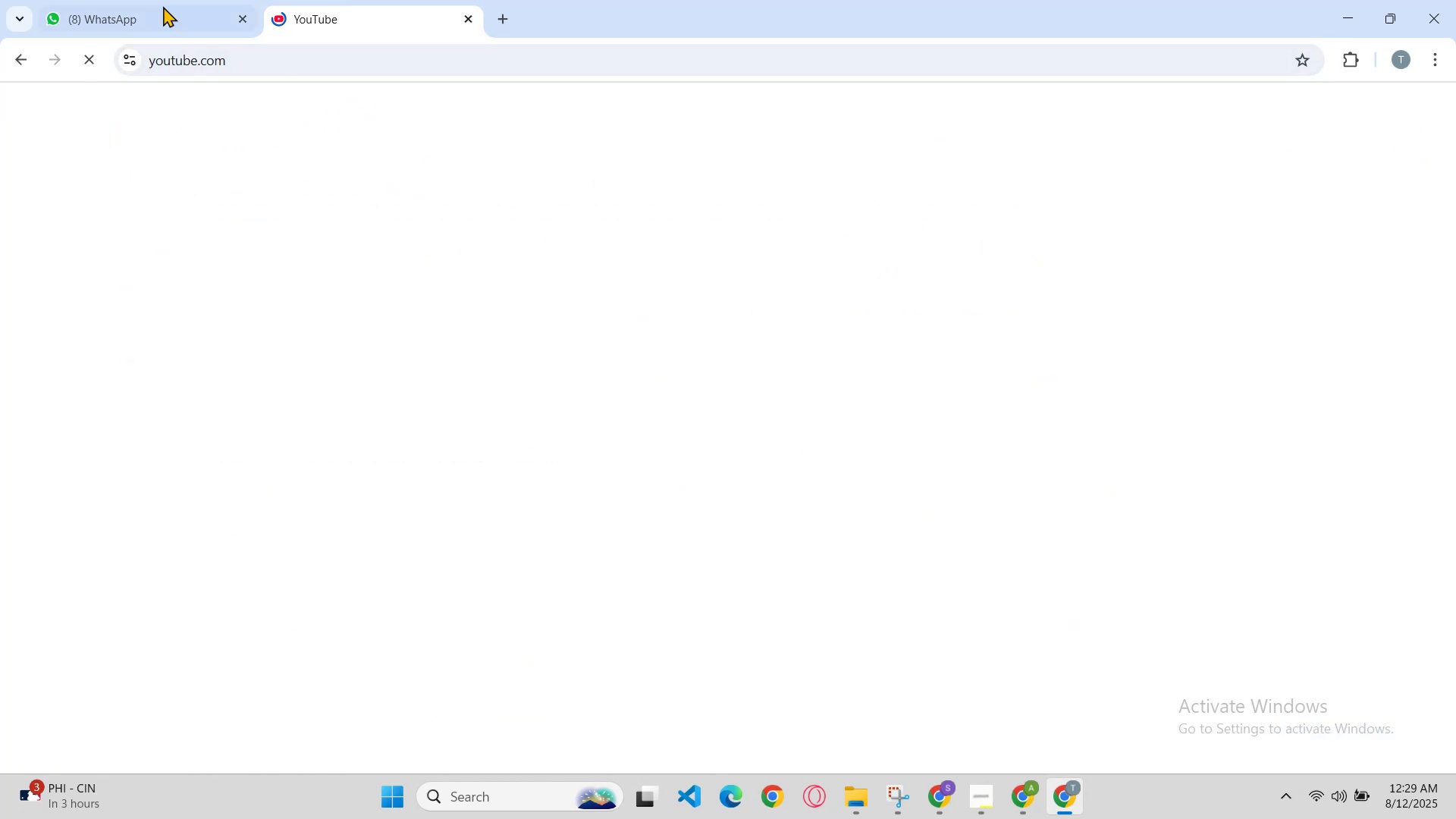 
left_click([143, 0])
 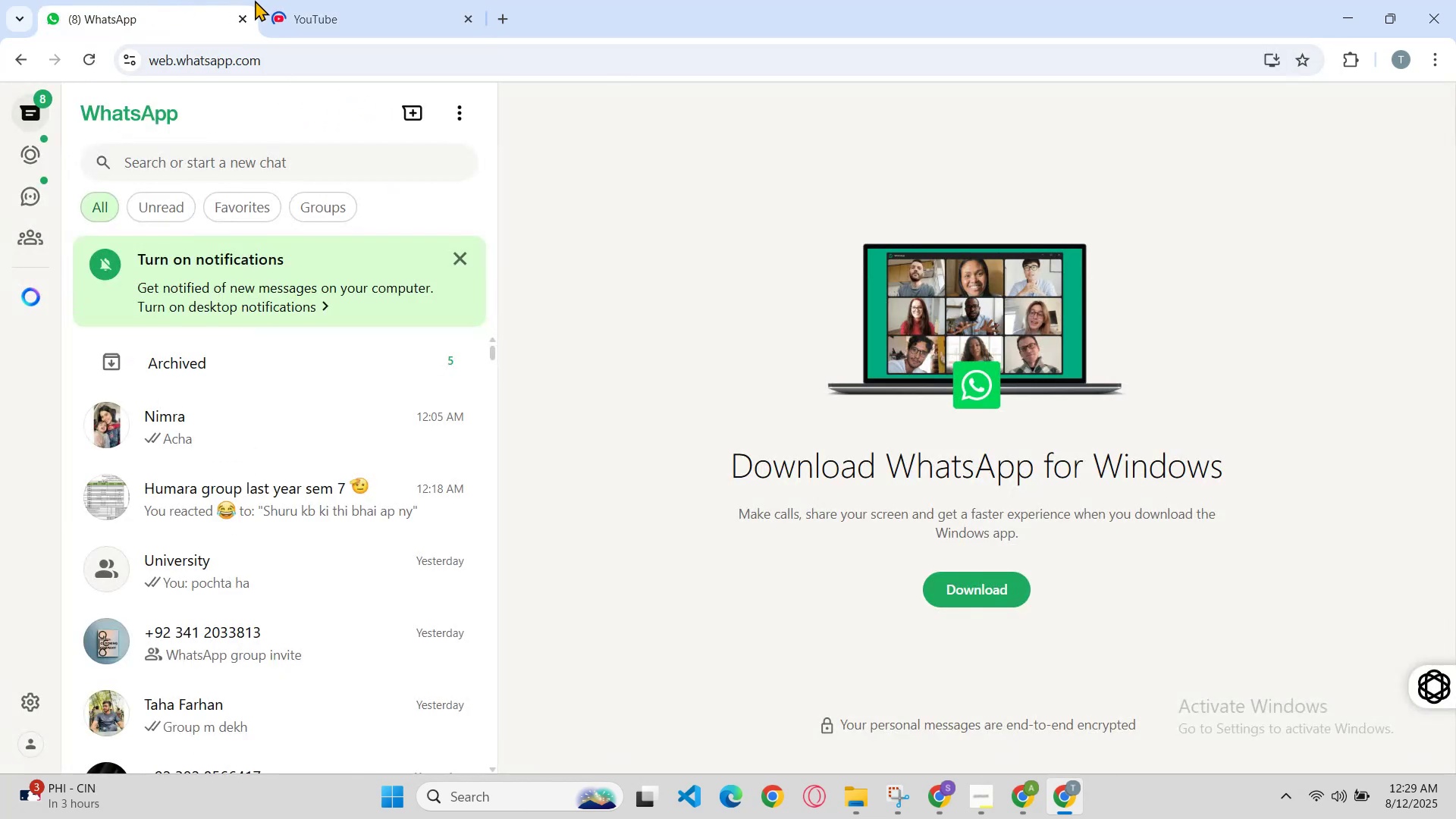 
left_click([296, 0])
 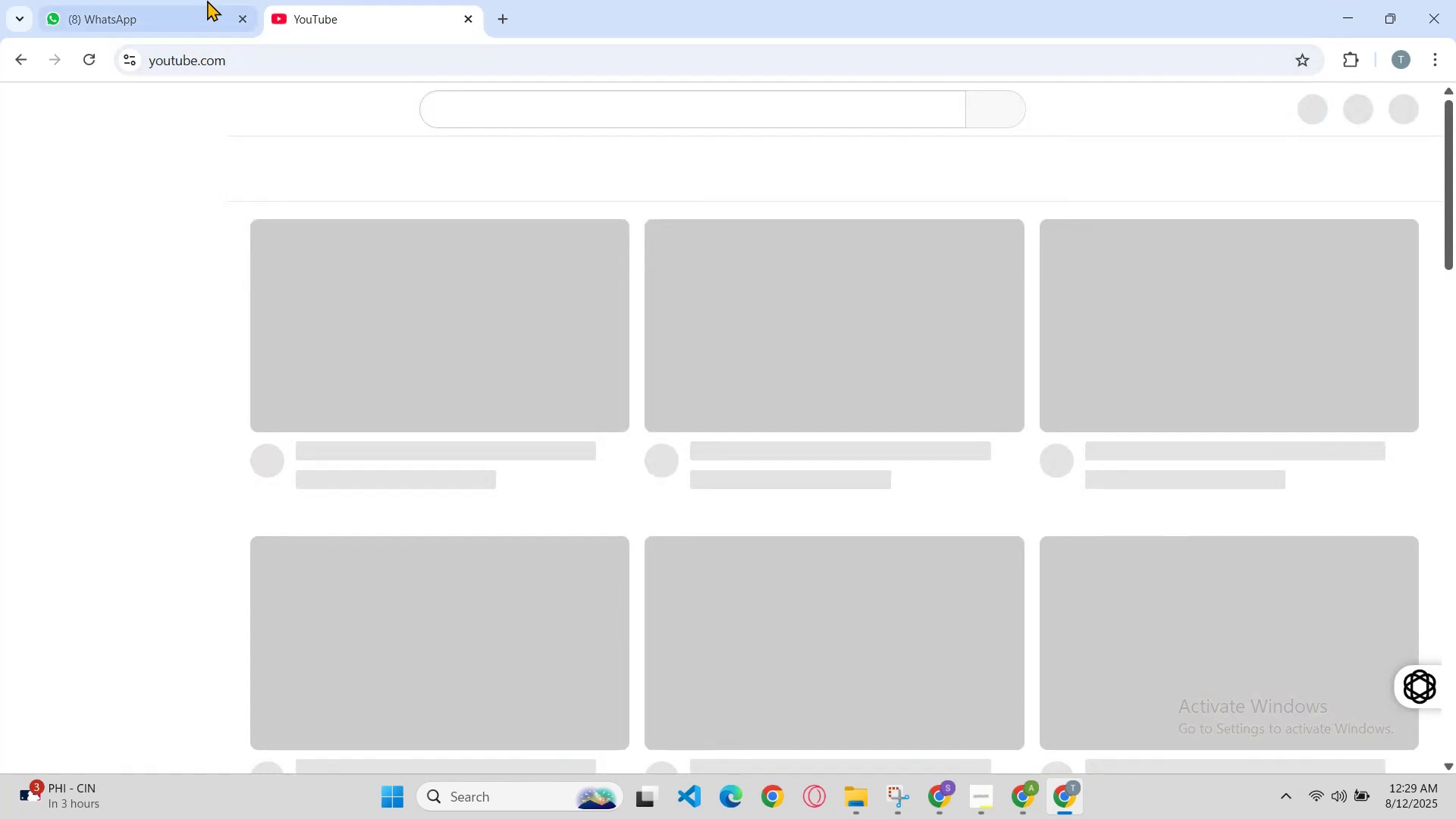 
left_click([176, 0])
 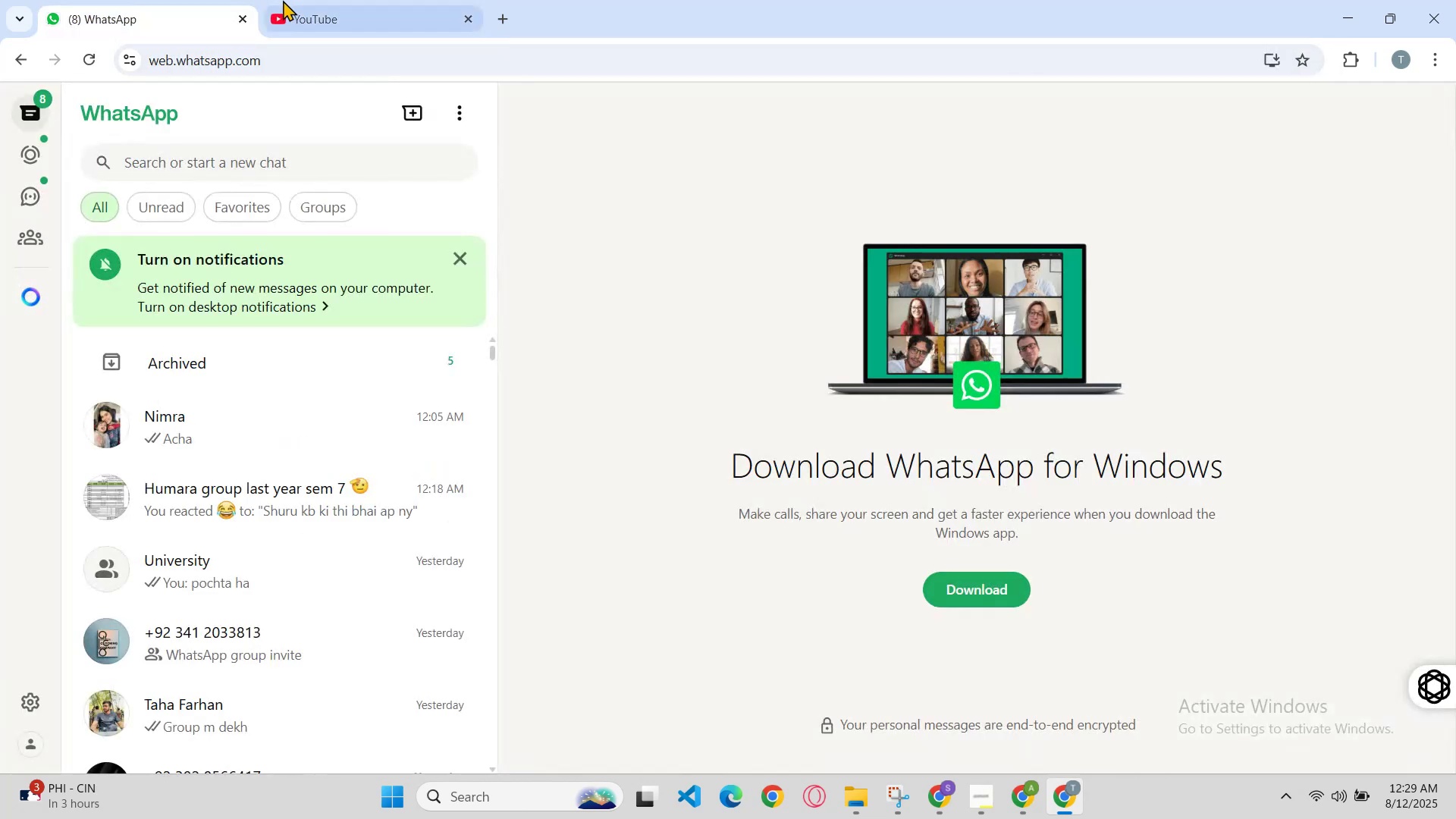 
left_click([284, 0])
 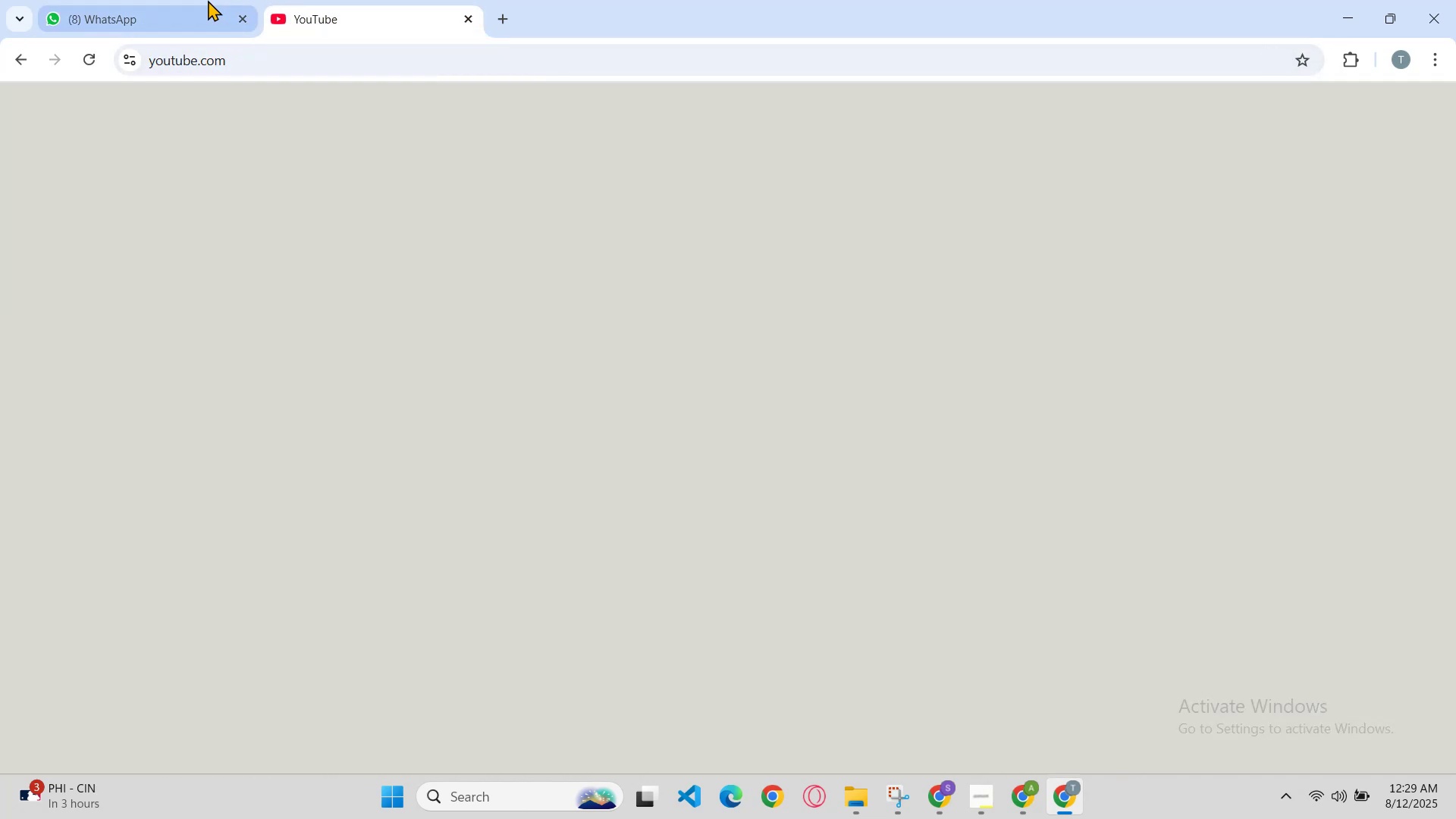 
left_click([180, 0])
 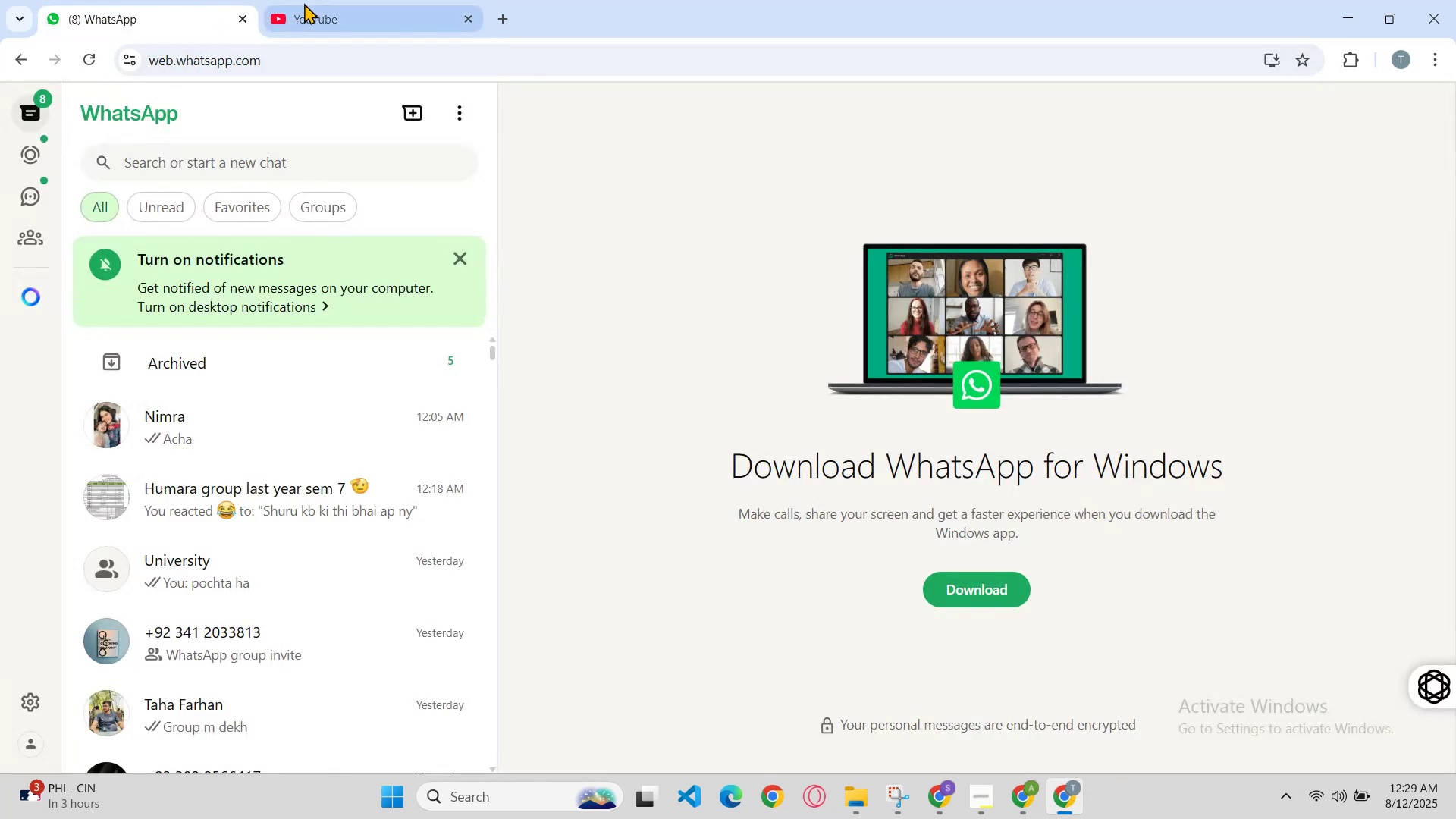 
left_click([321, 0])
 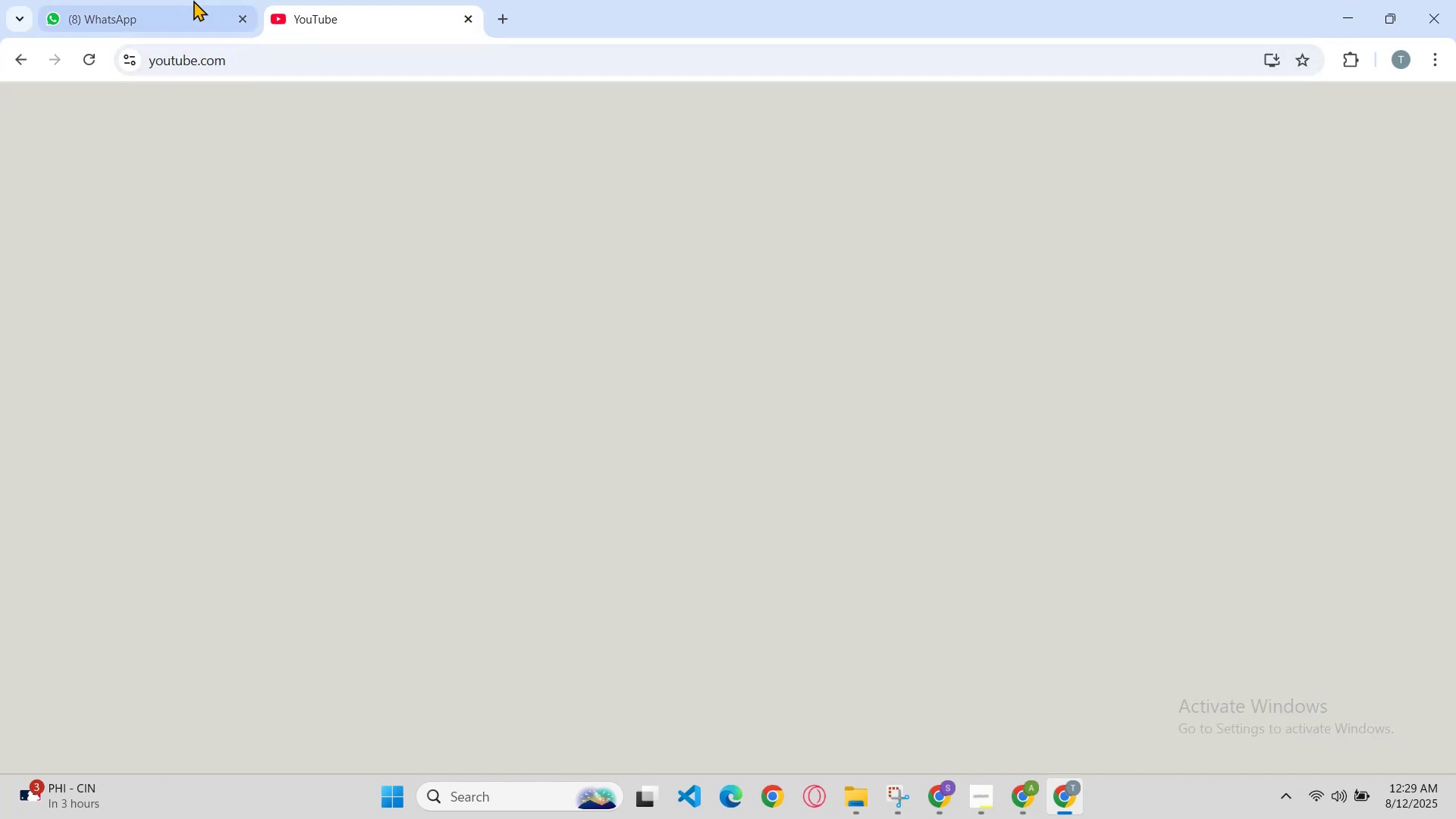 
left_click([174, 0])
 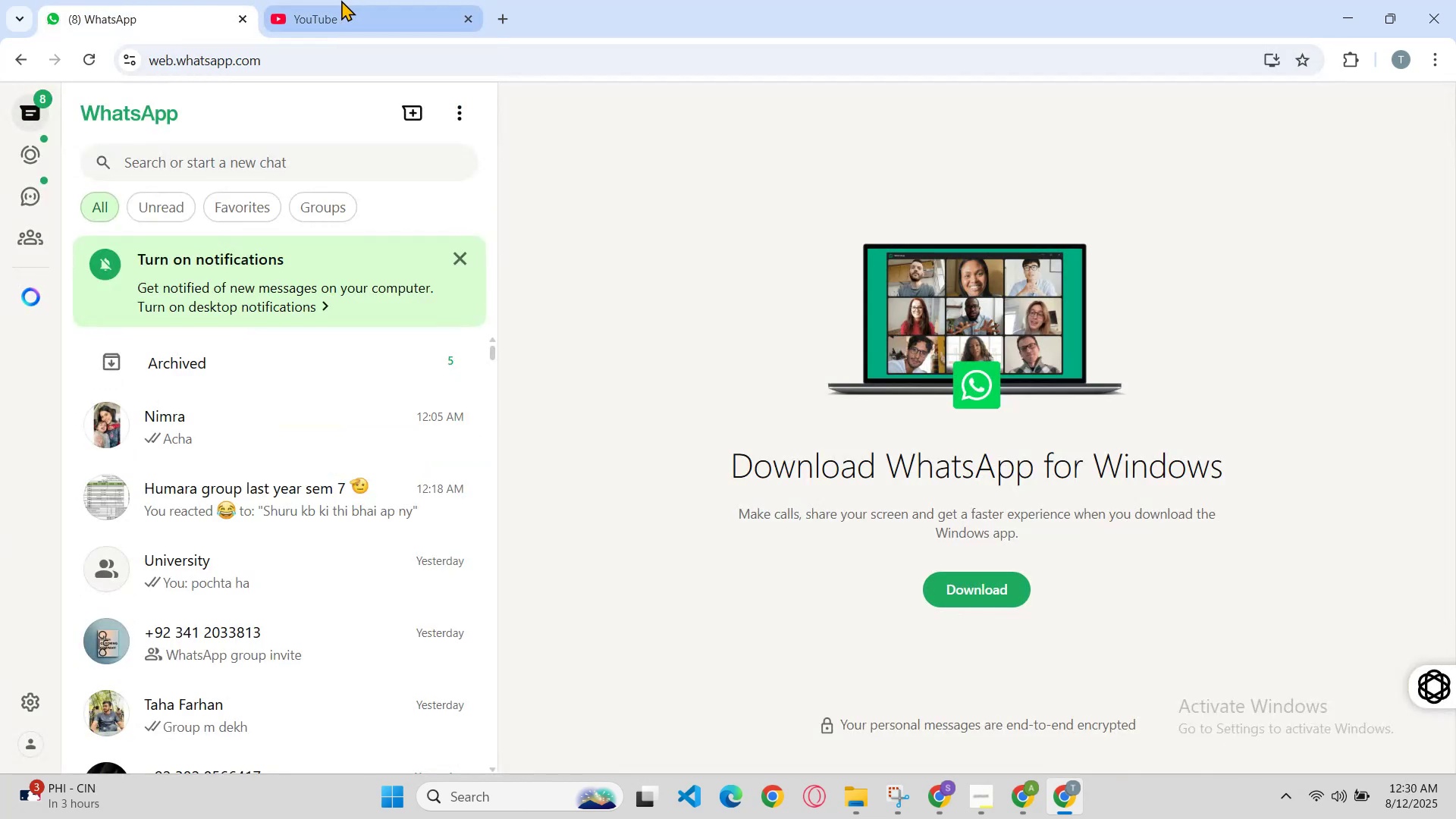 
left_click([344, 1])
 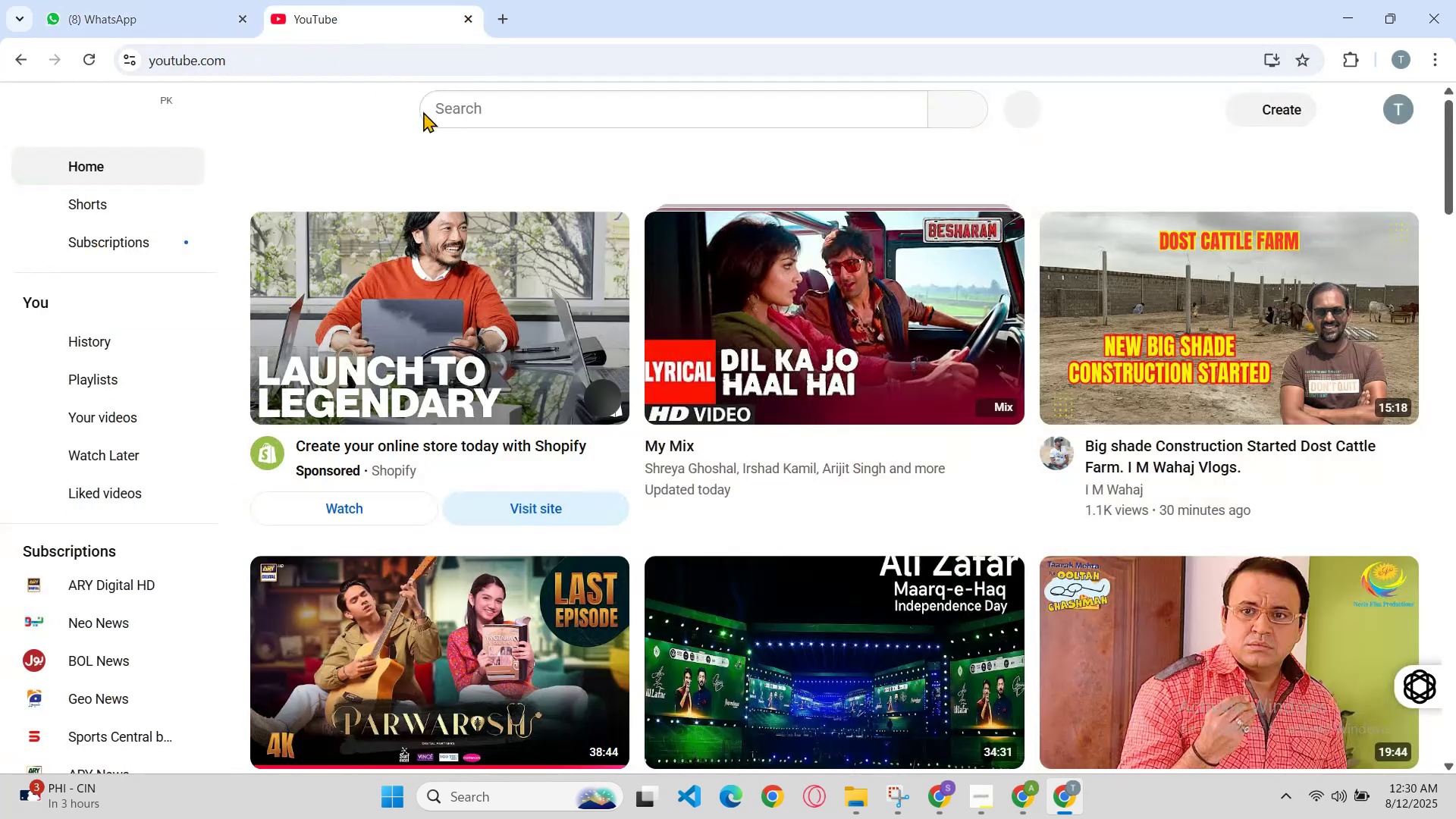 
mouse_move([683, 154])
 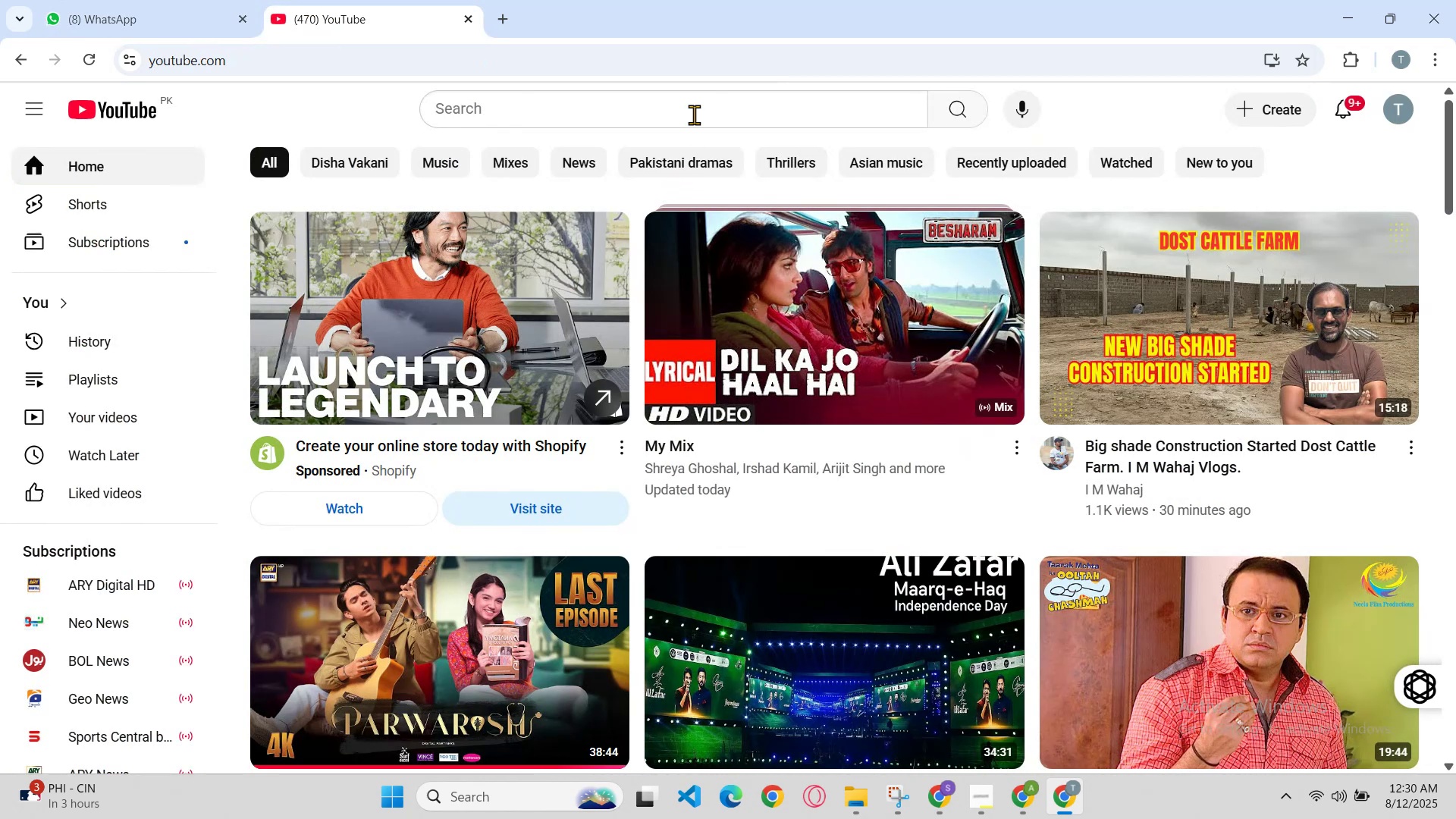 
left_click([694, 115])
 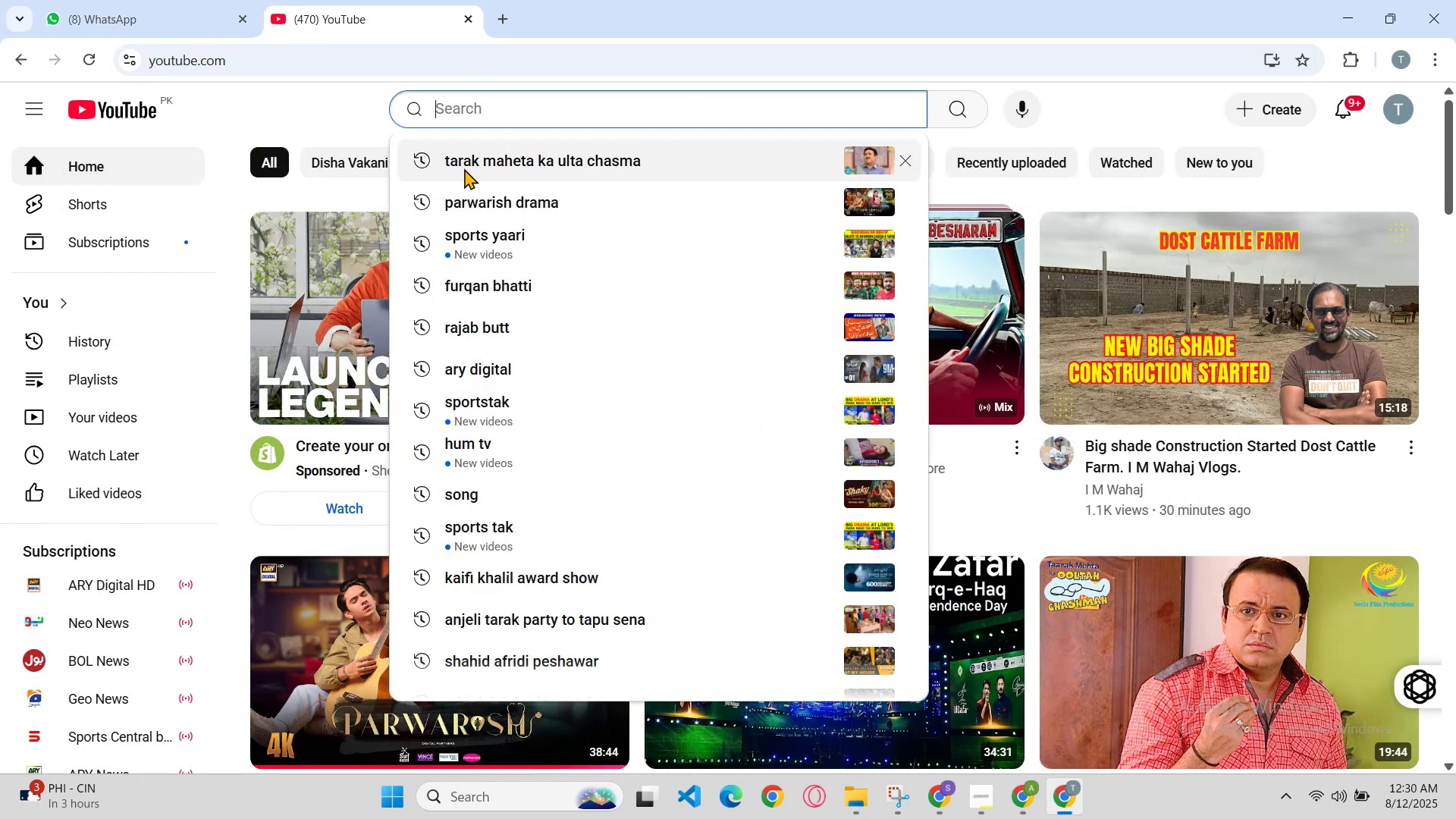 
scroll: coordinate [487, 429], scroll_direction: down, amount: 2.0
 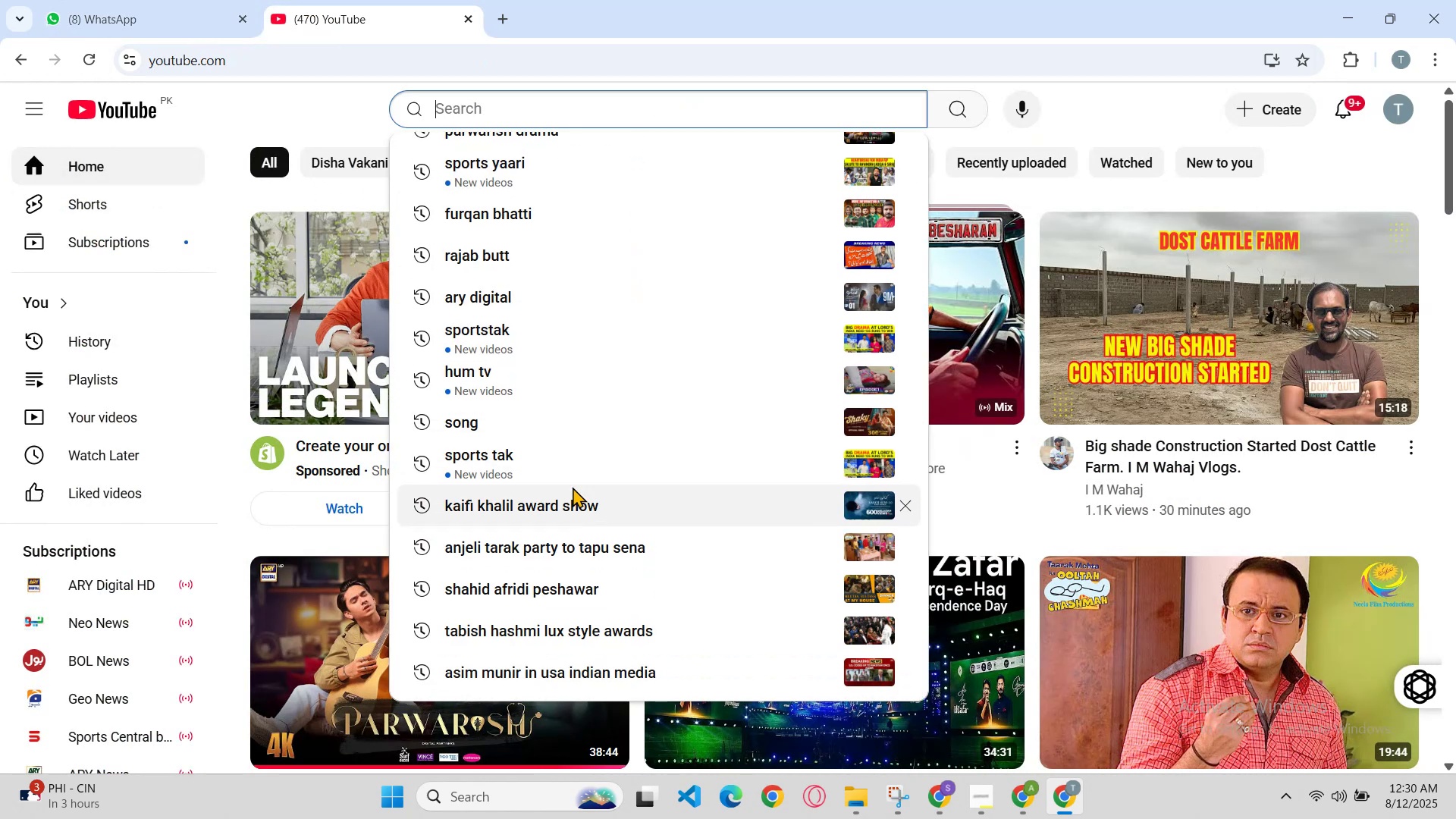 
scroll: coordinate [545, 457], scroll_direction: up, amount: 1.0
 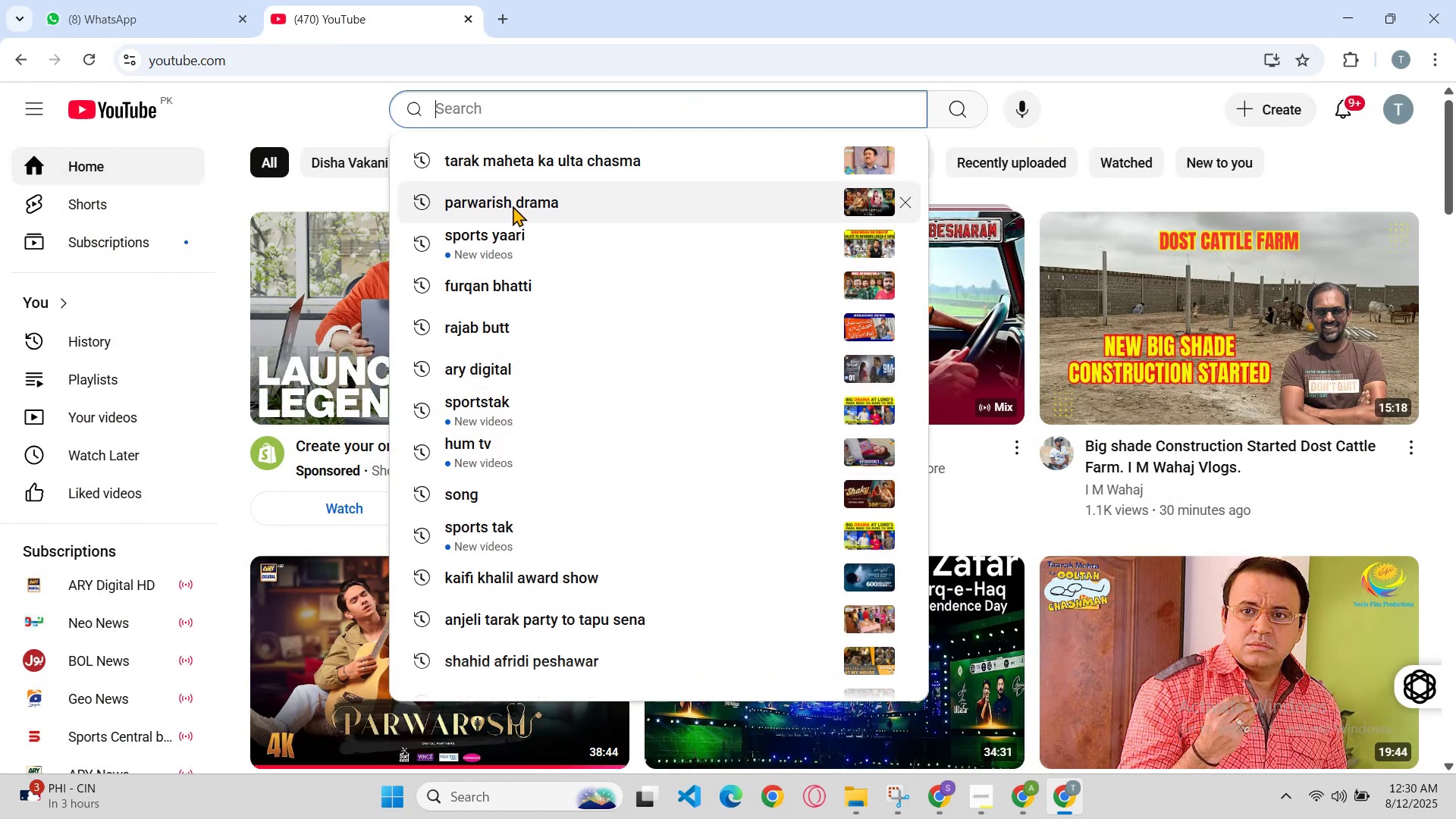 
left_click([537, 211])
 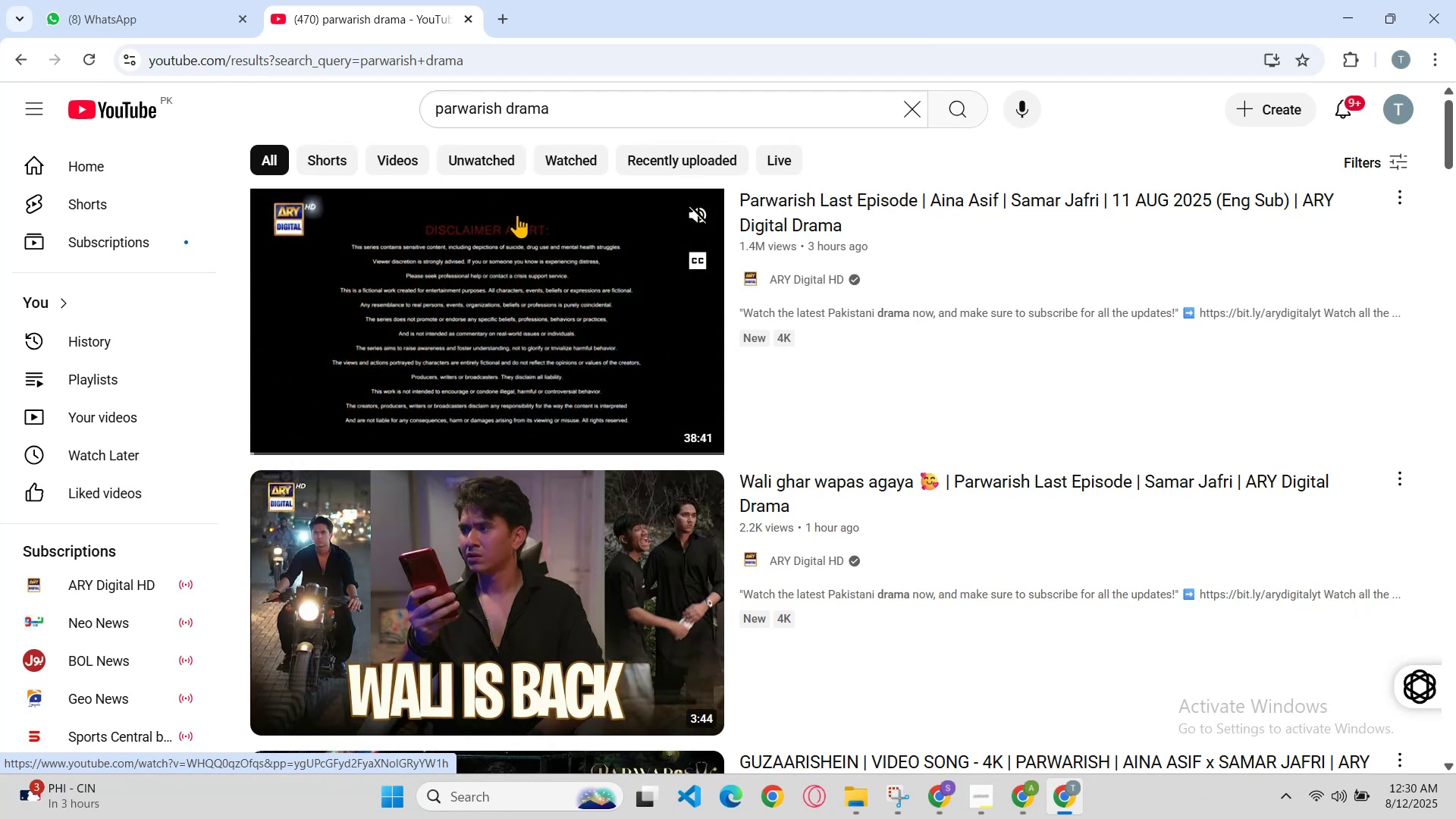 
wait(7.21)
 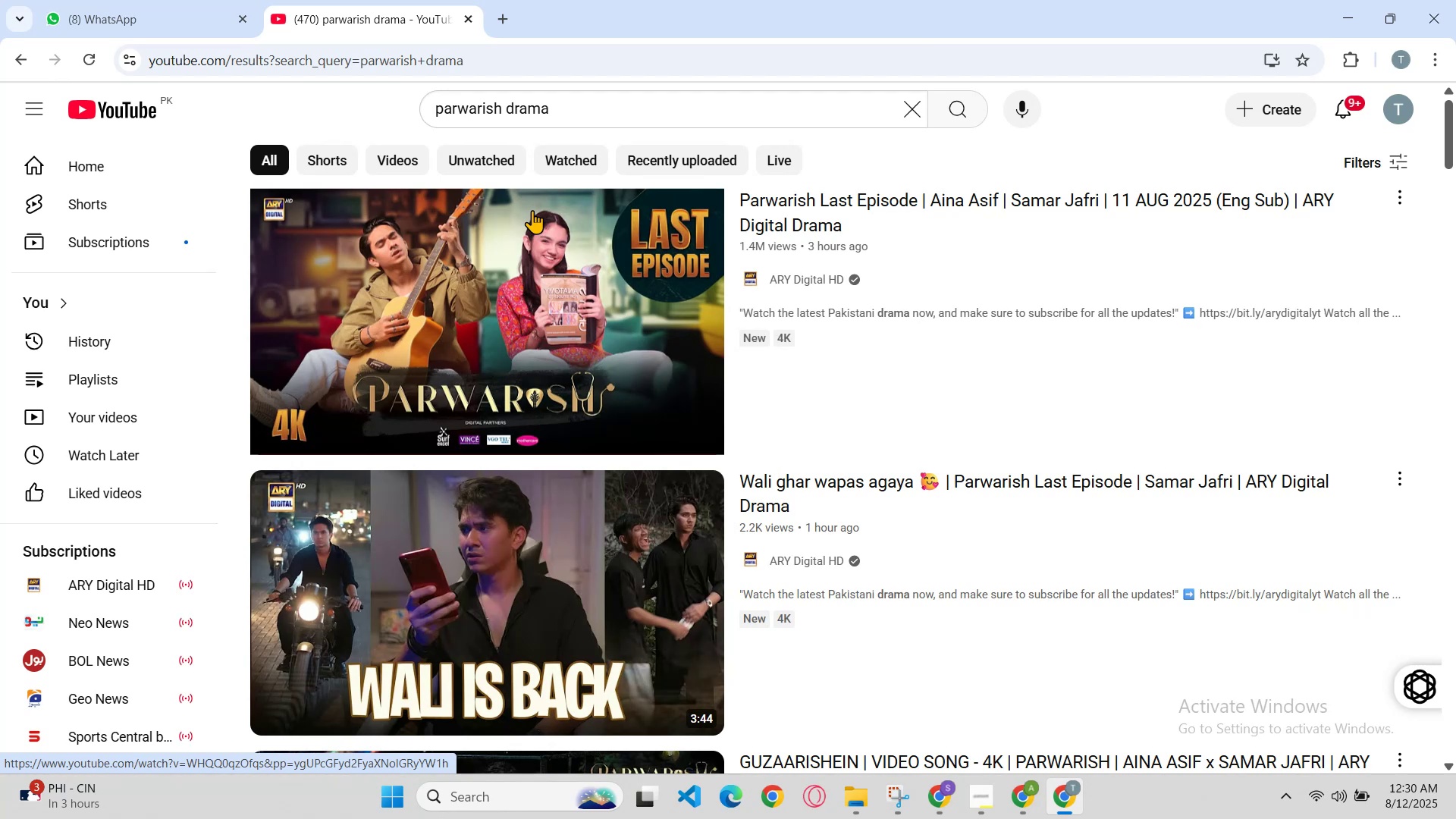 
scroll: coordinate [412, 513], scroll_direction: down, amount: 2.0
 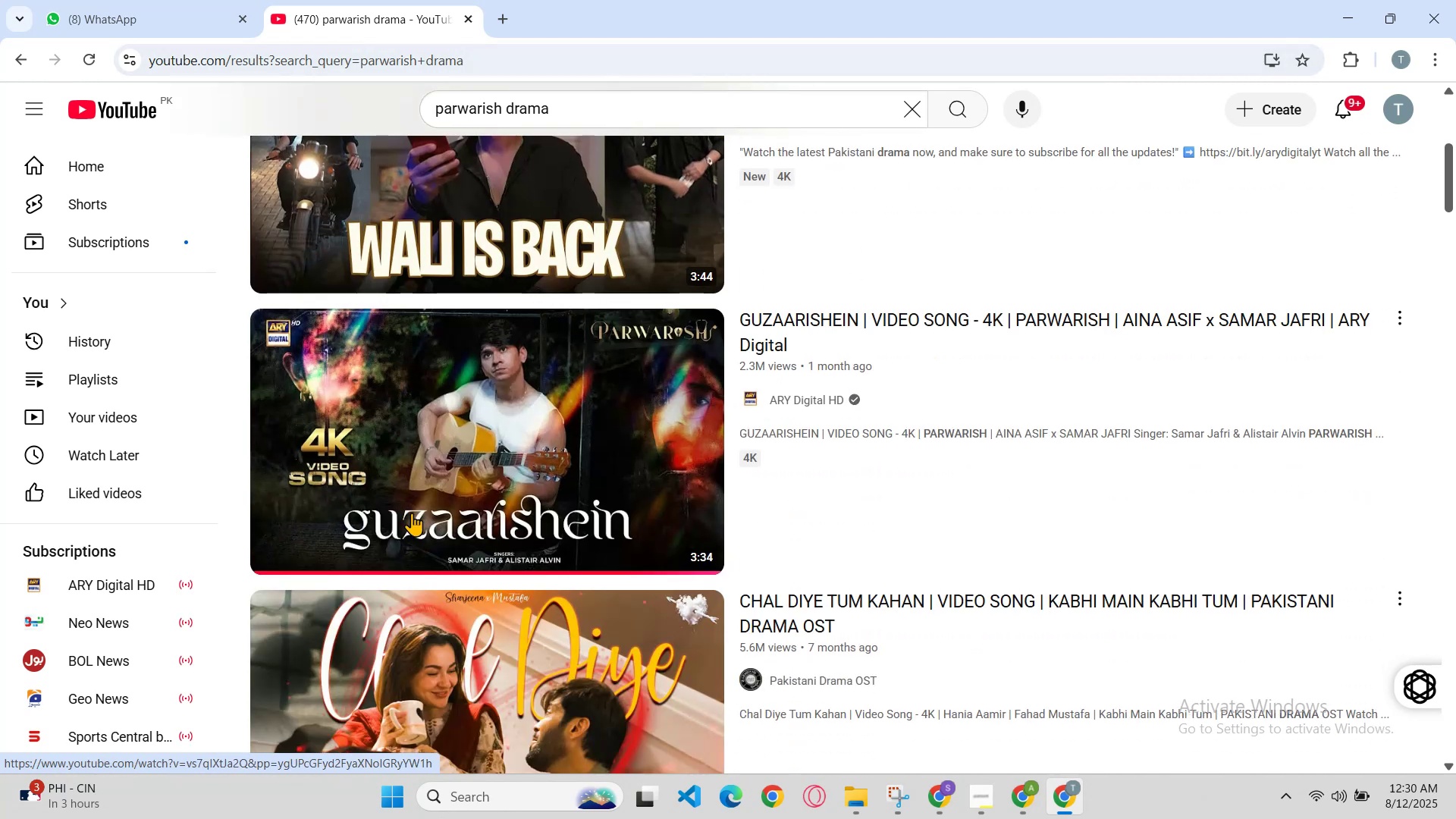 
left_click([412, 513])
 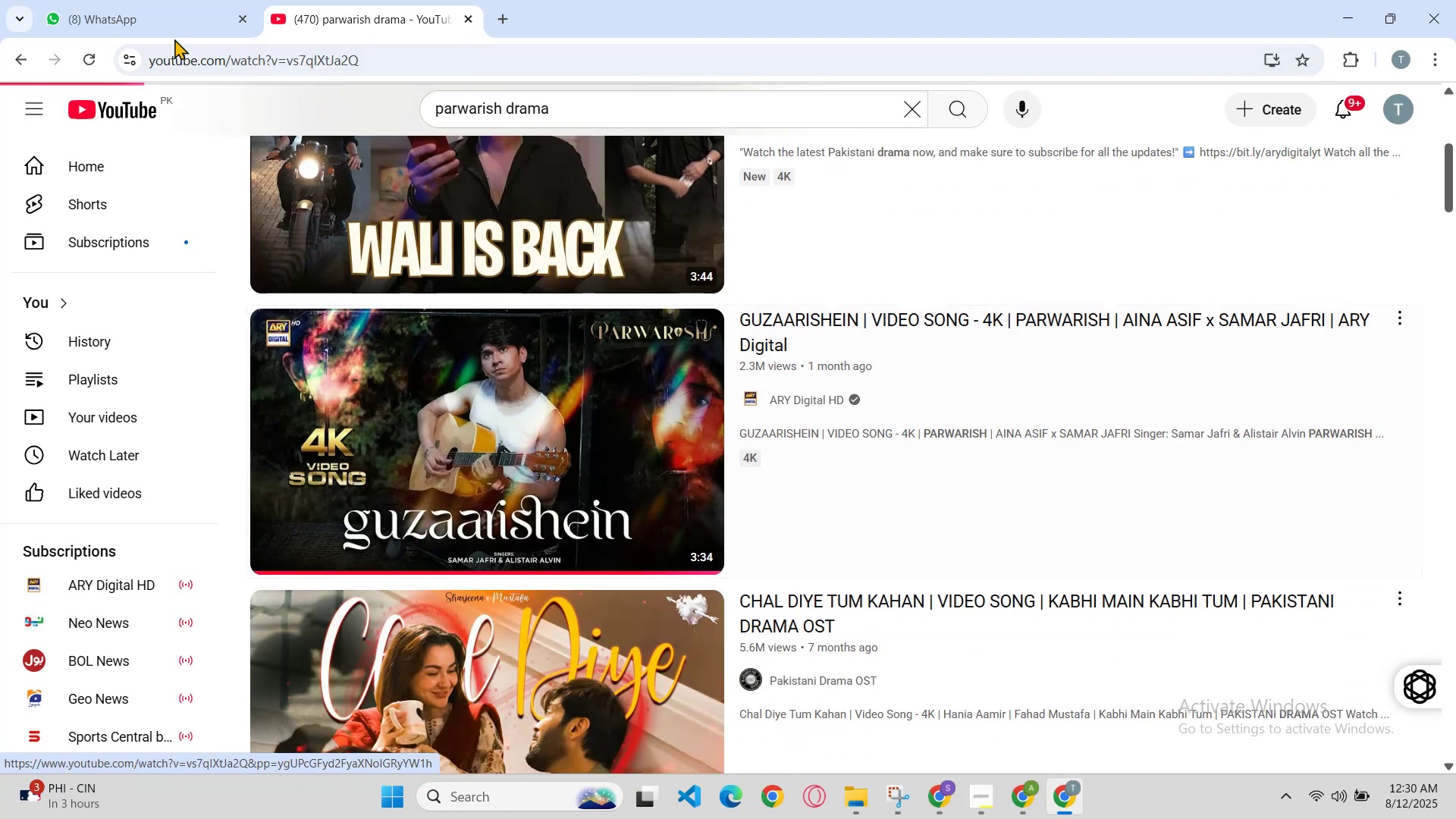 
left_click([116, 0])
 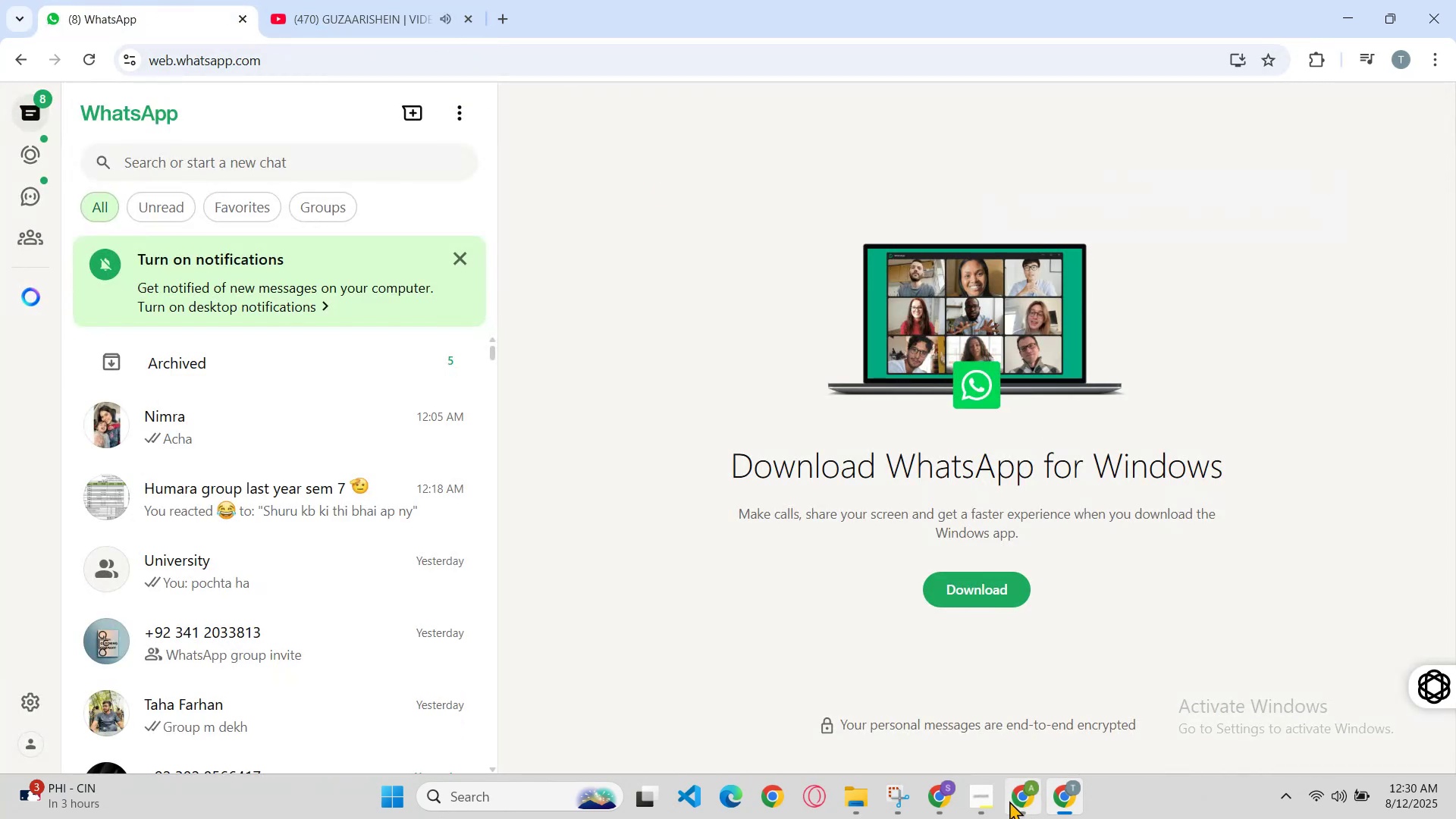 
left_click([989, 793])
 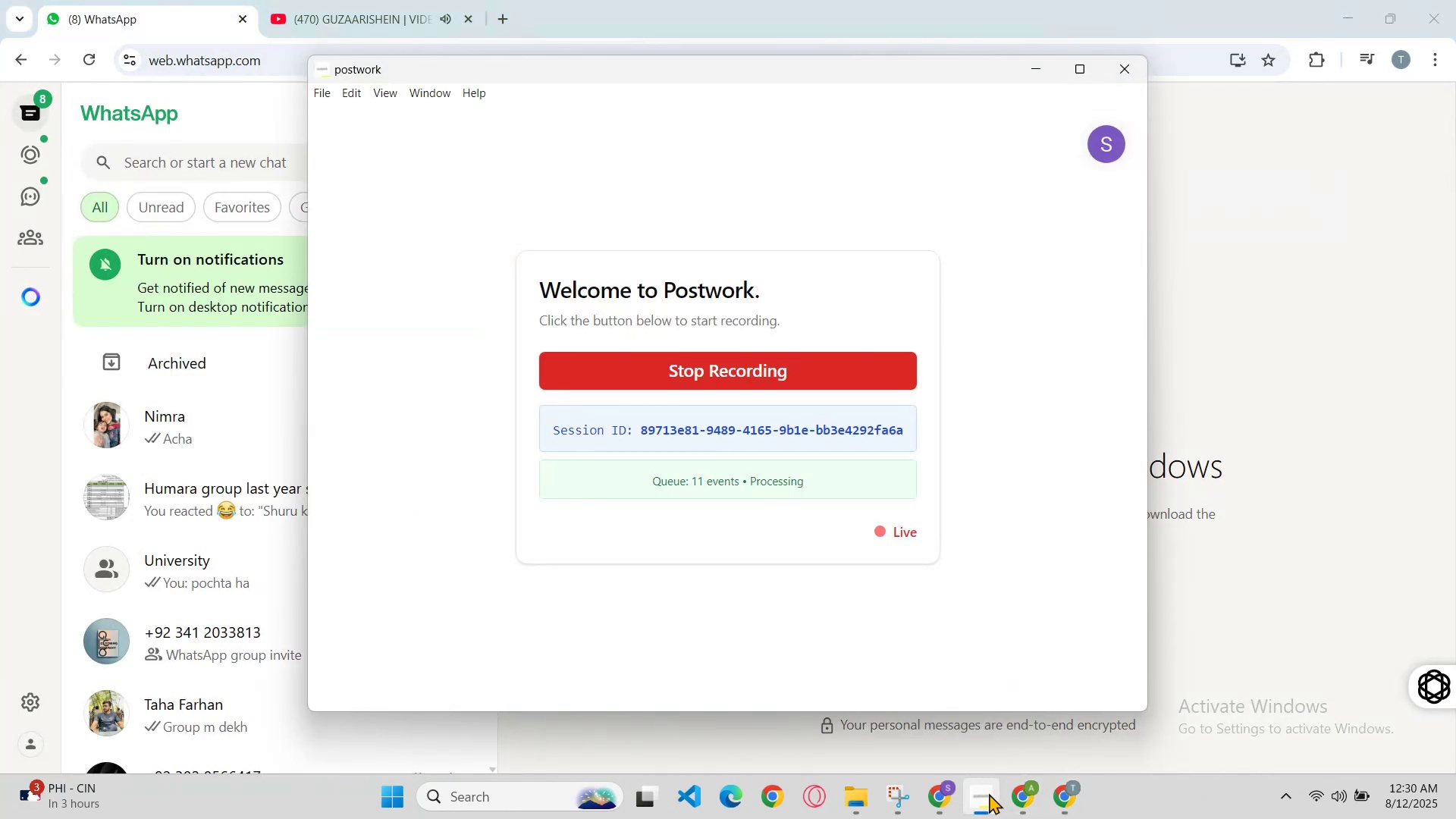 
left_click([989, 793])
 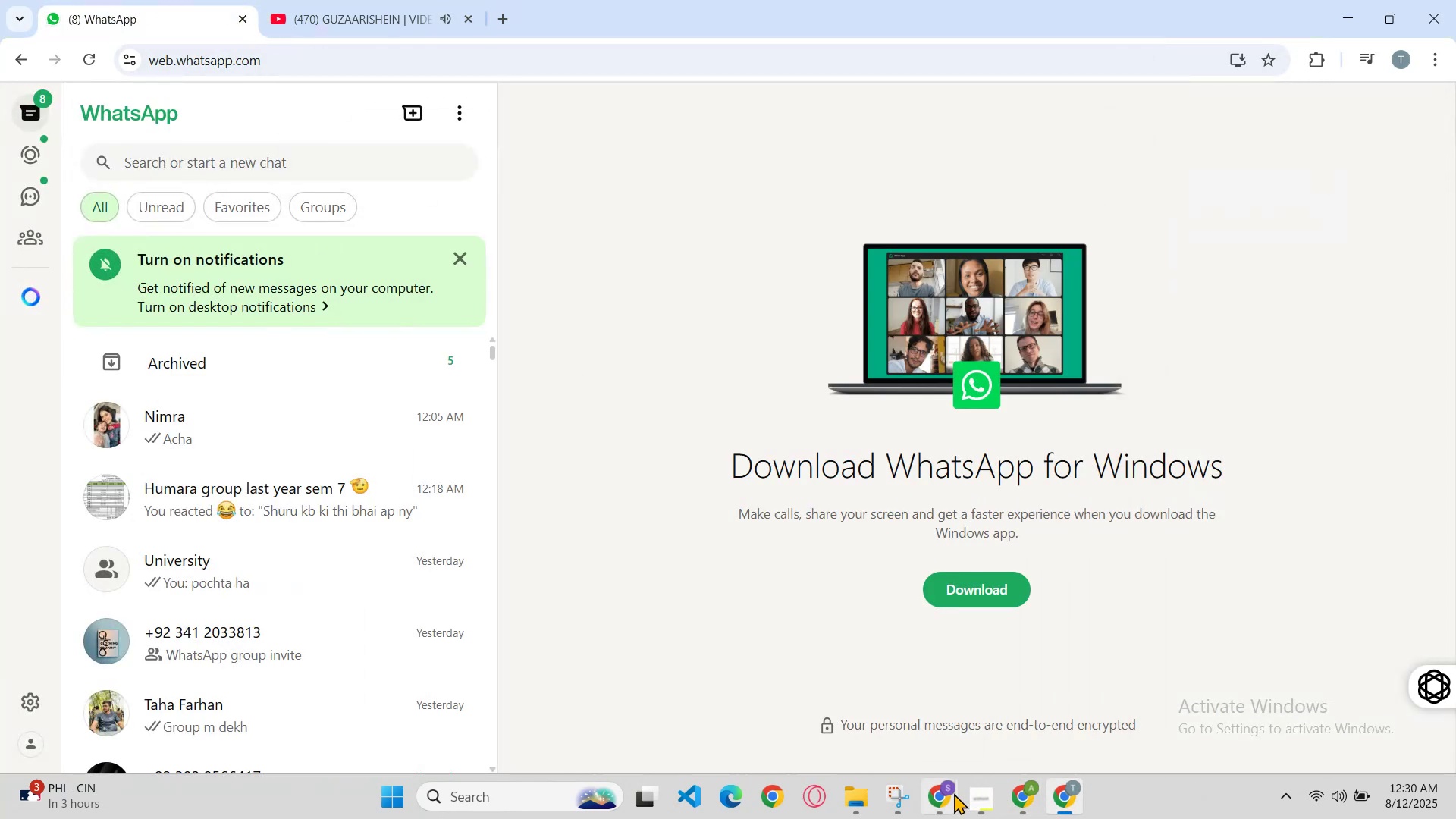 
left_click([953, 793])
 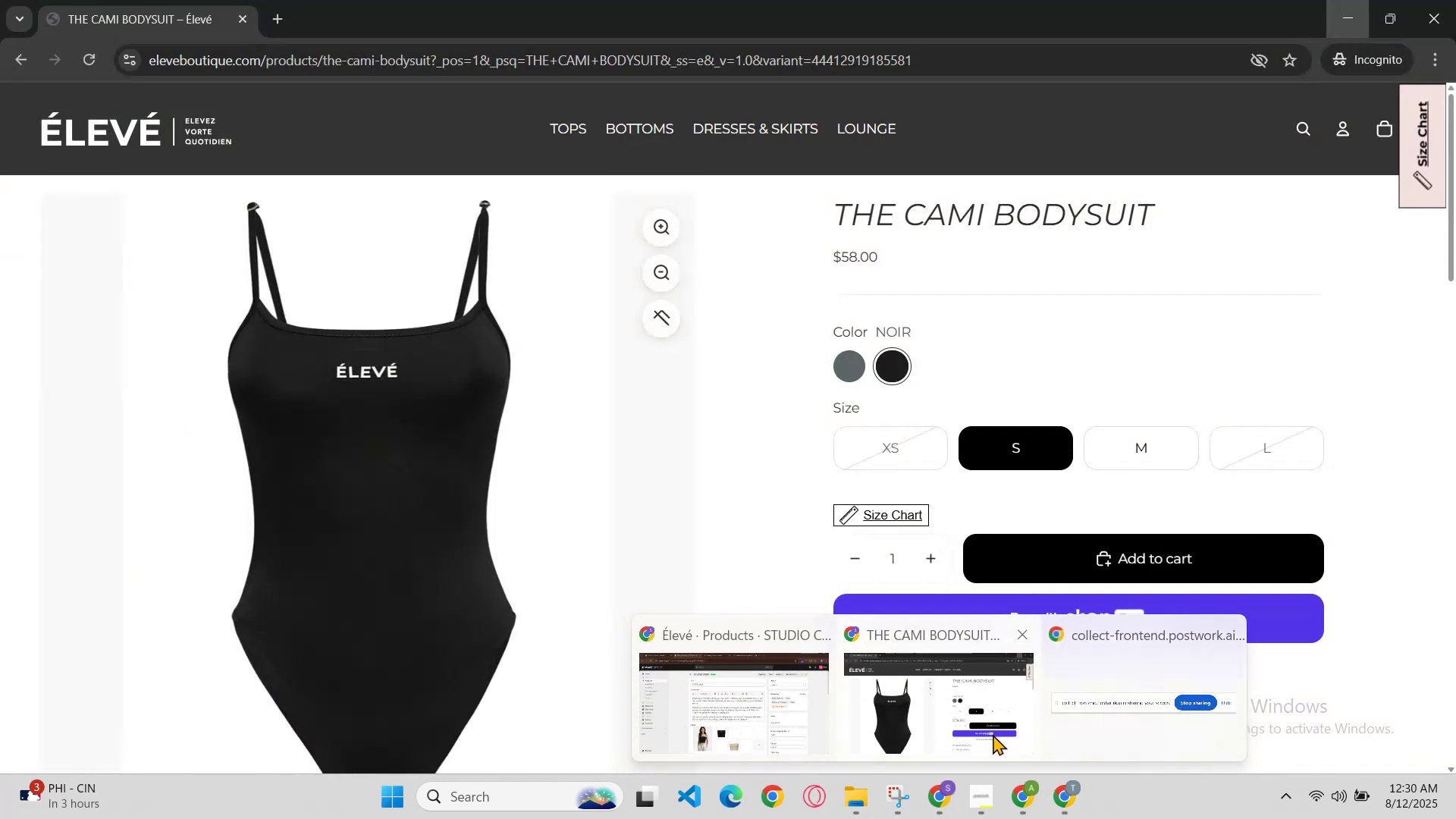 
left_click([985, 805])
 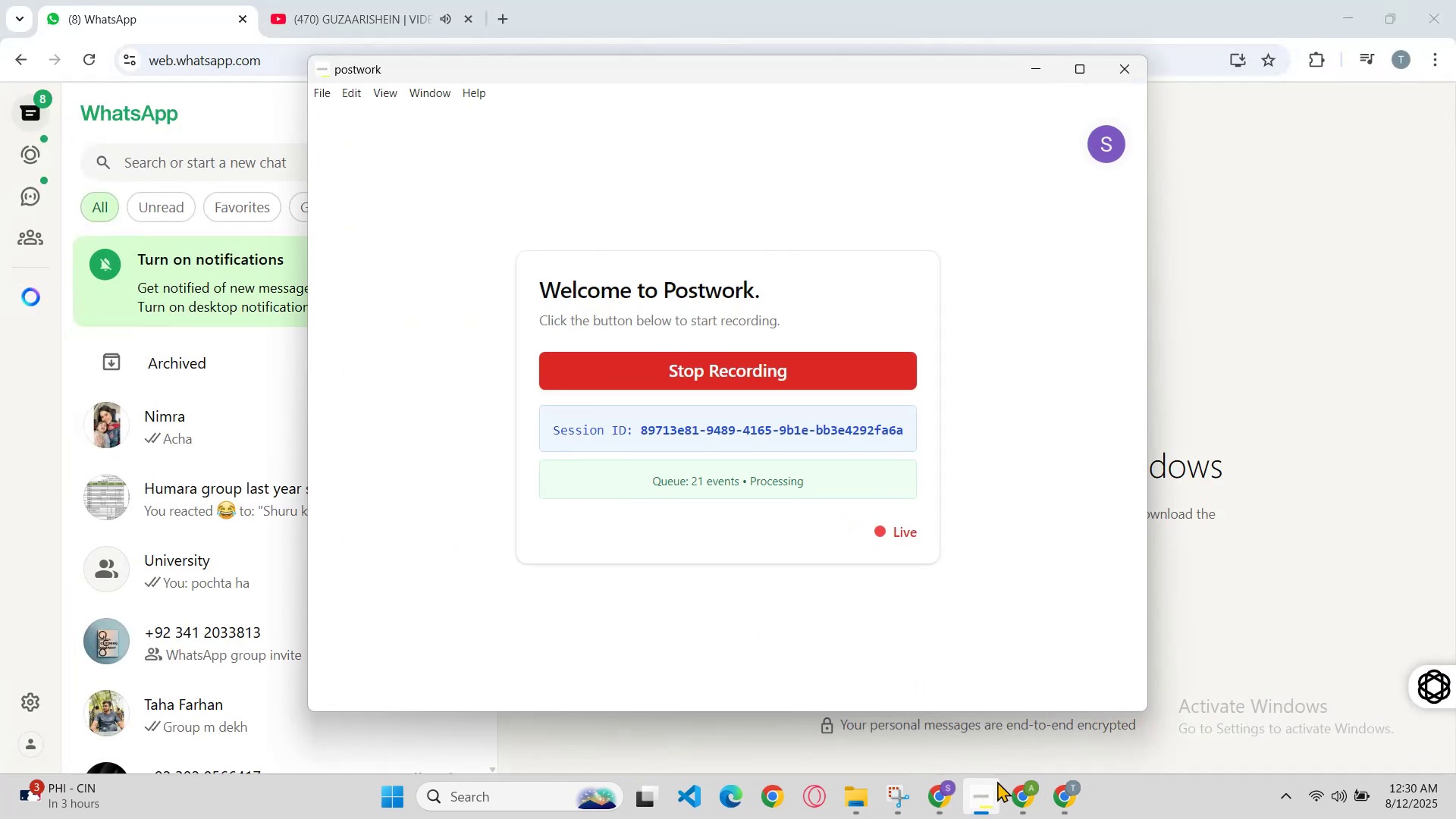 
left_click([1018, 790])
 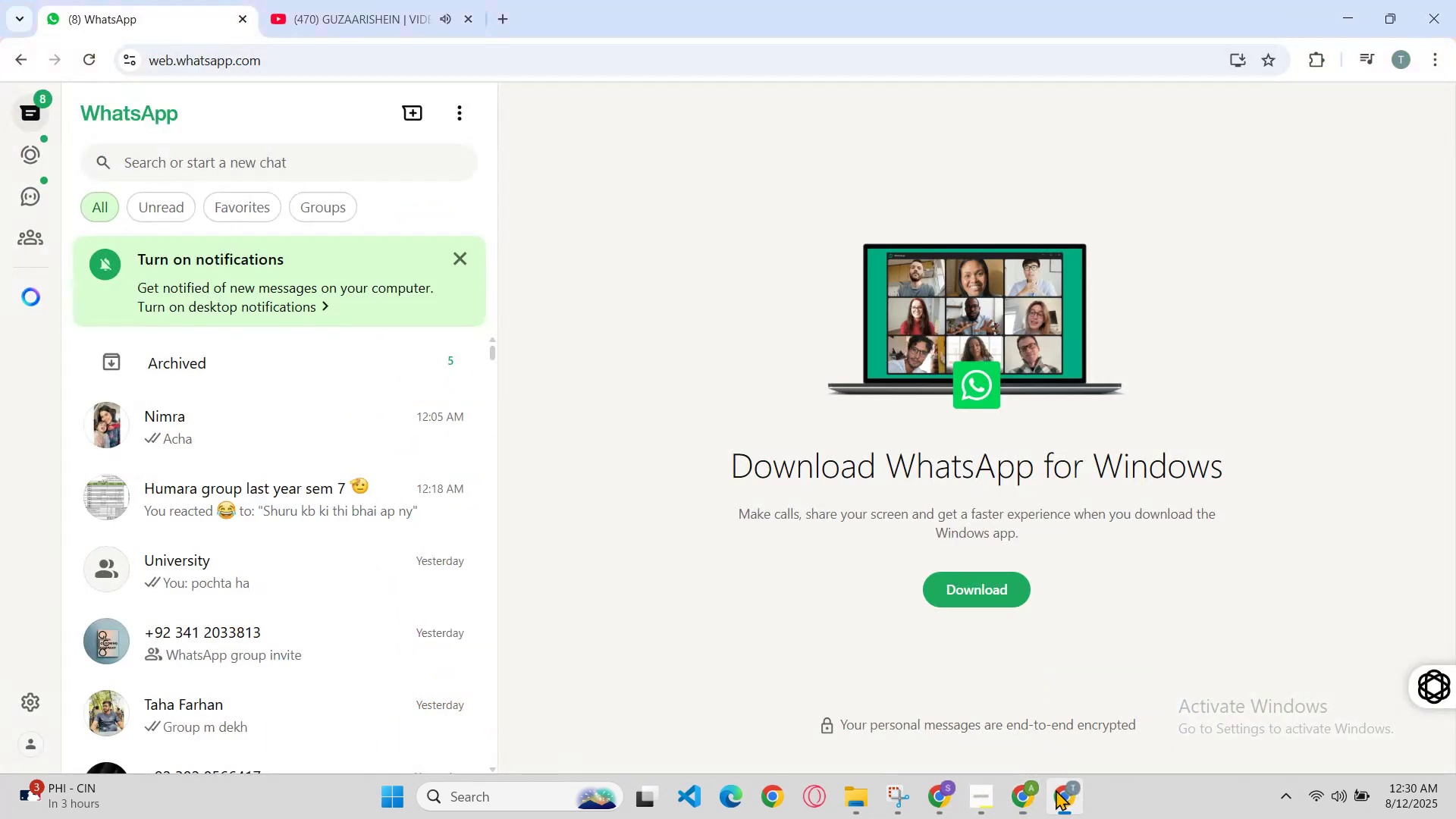 
left_click([1009, 784])
 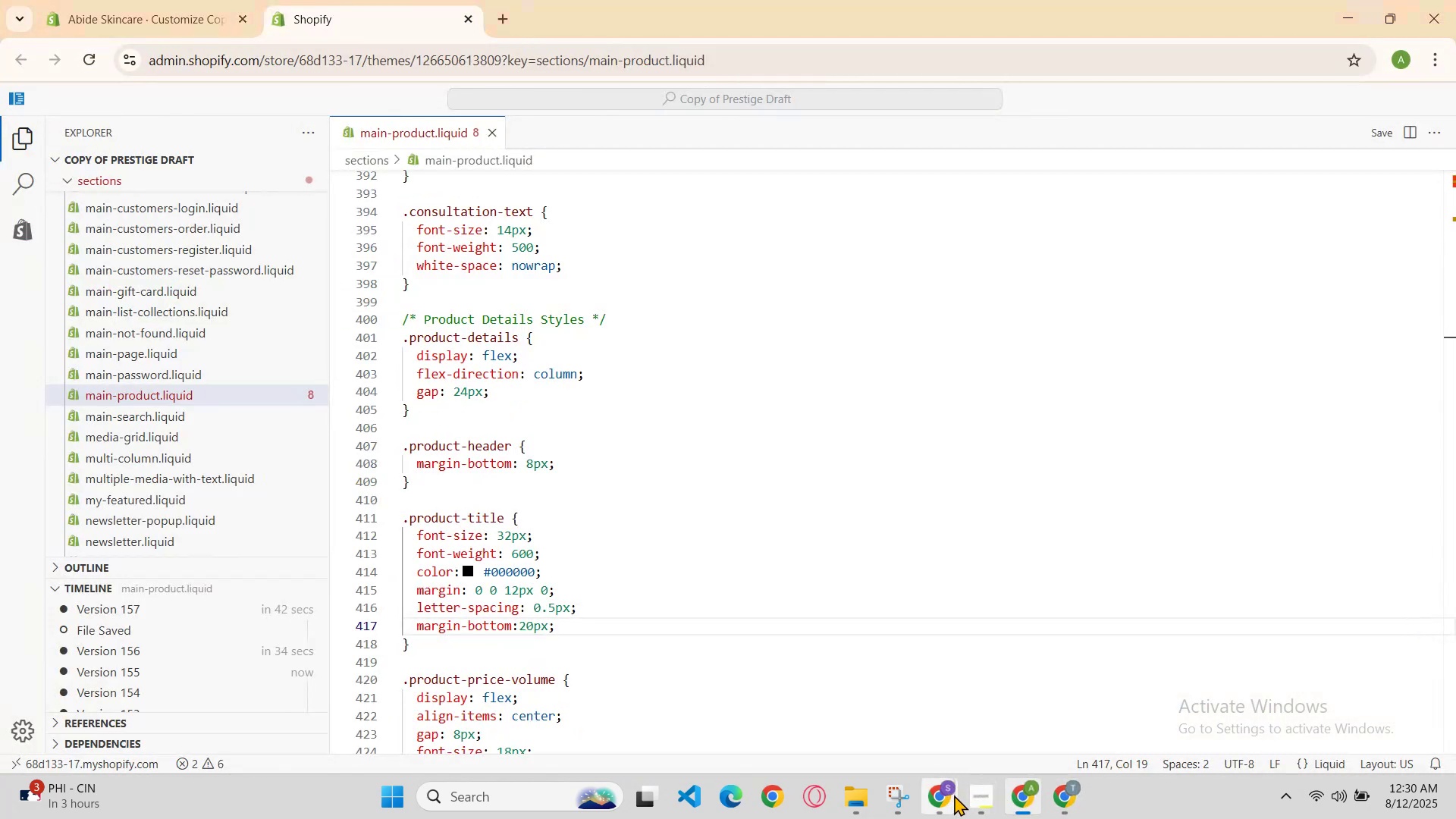 
left_click([940, 792])
 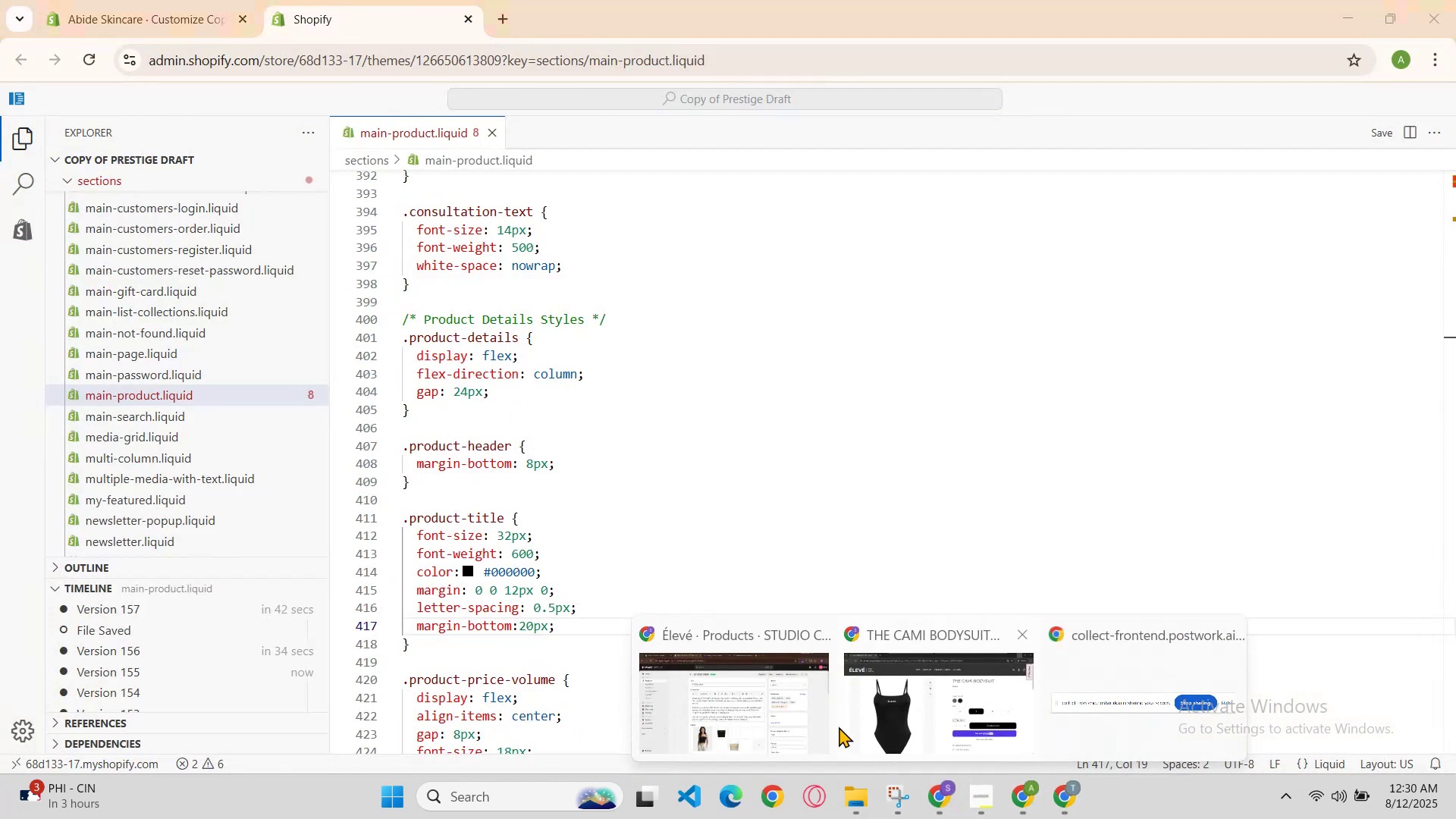 
left_click([804, 720])
 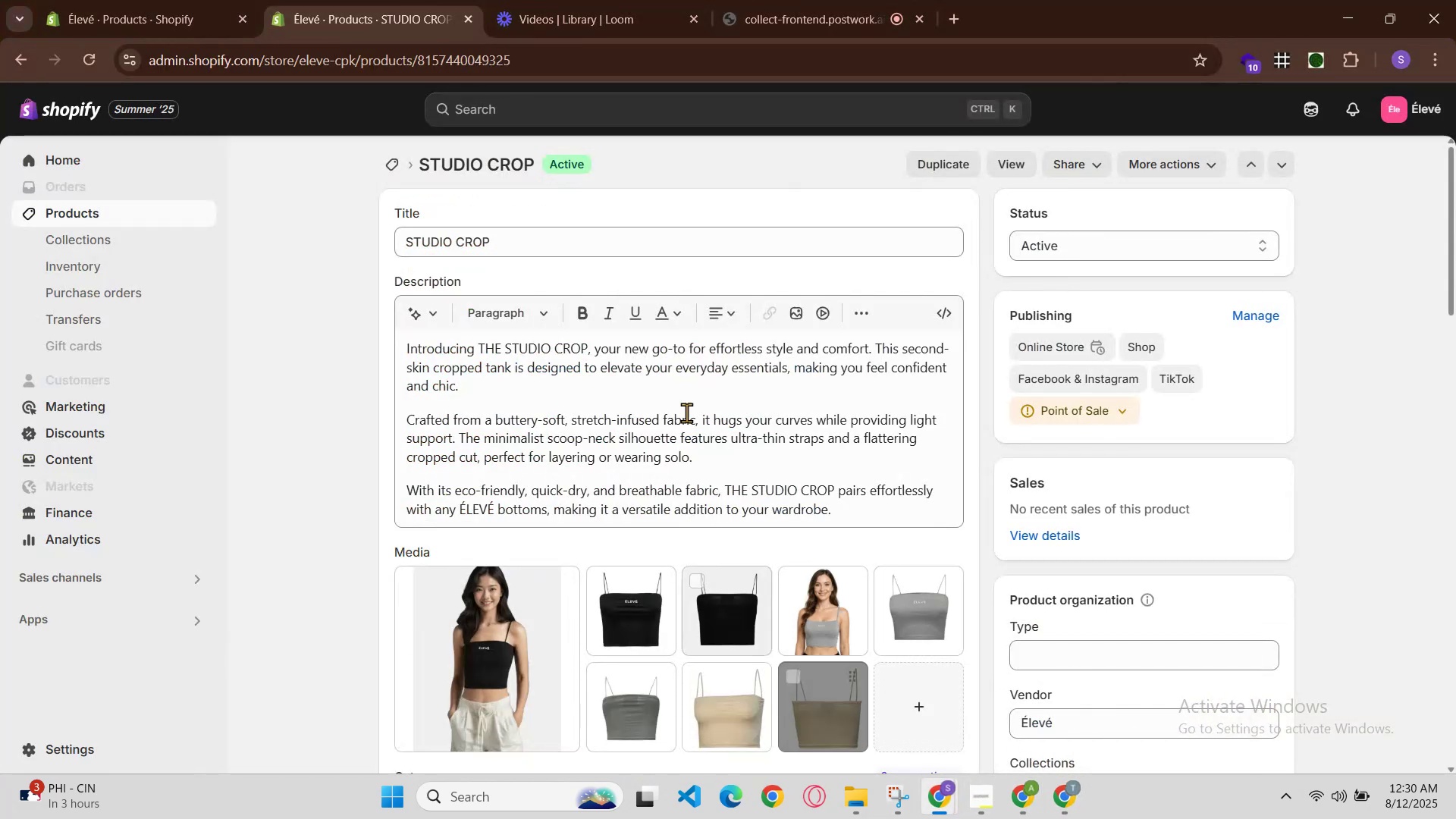 
left_click([667, 0])
 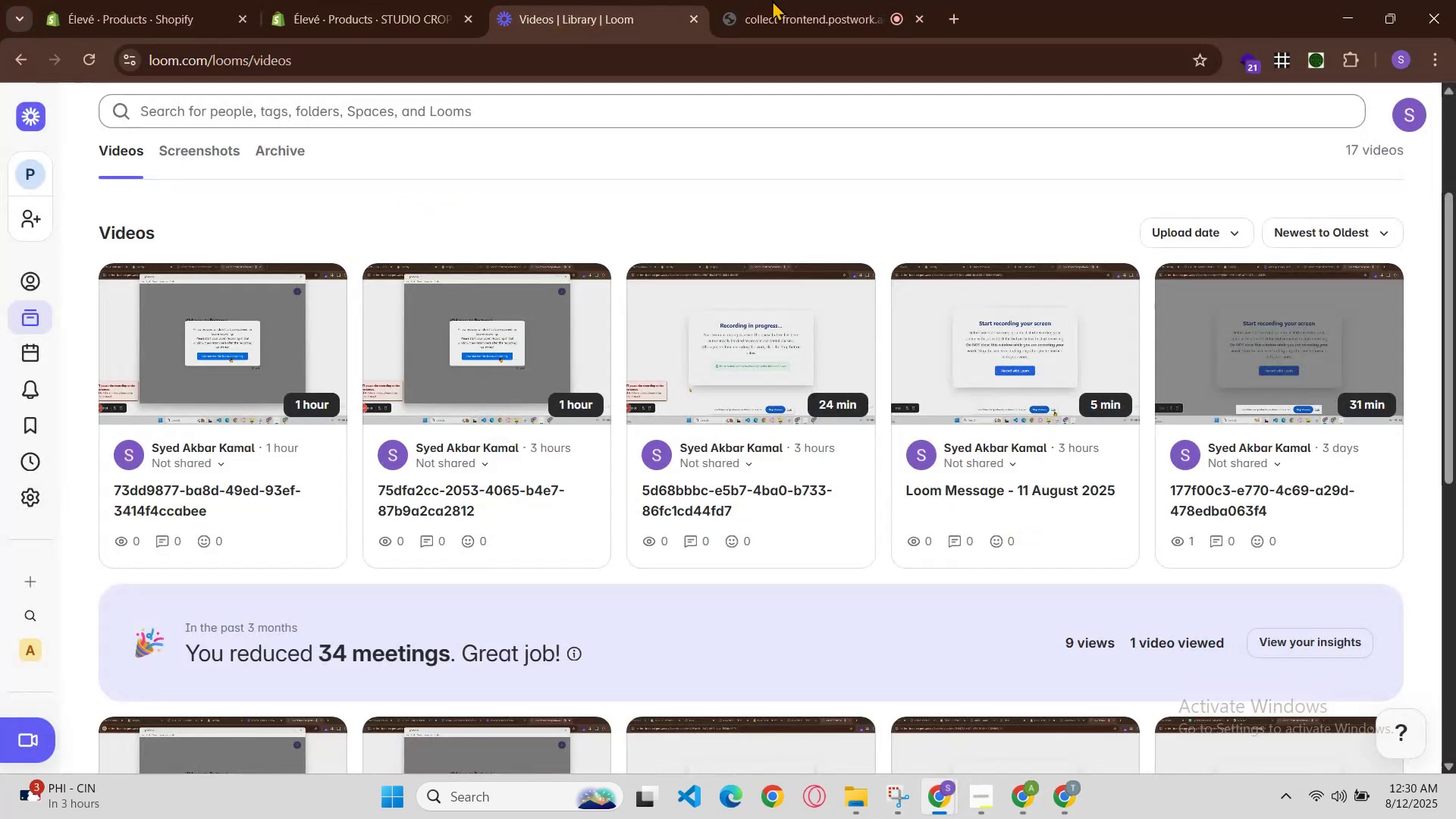 
left_click([773, 0])
 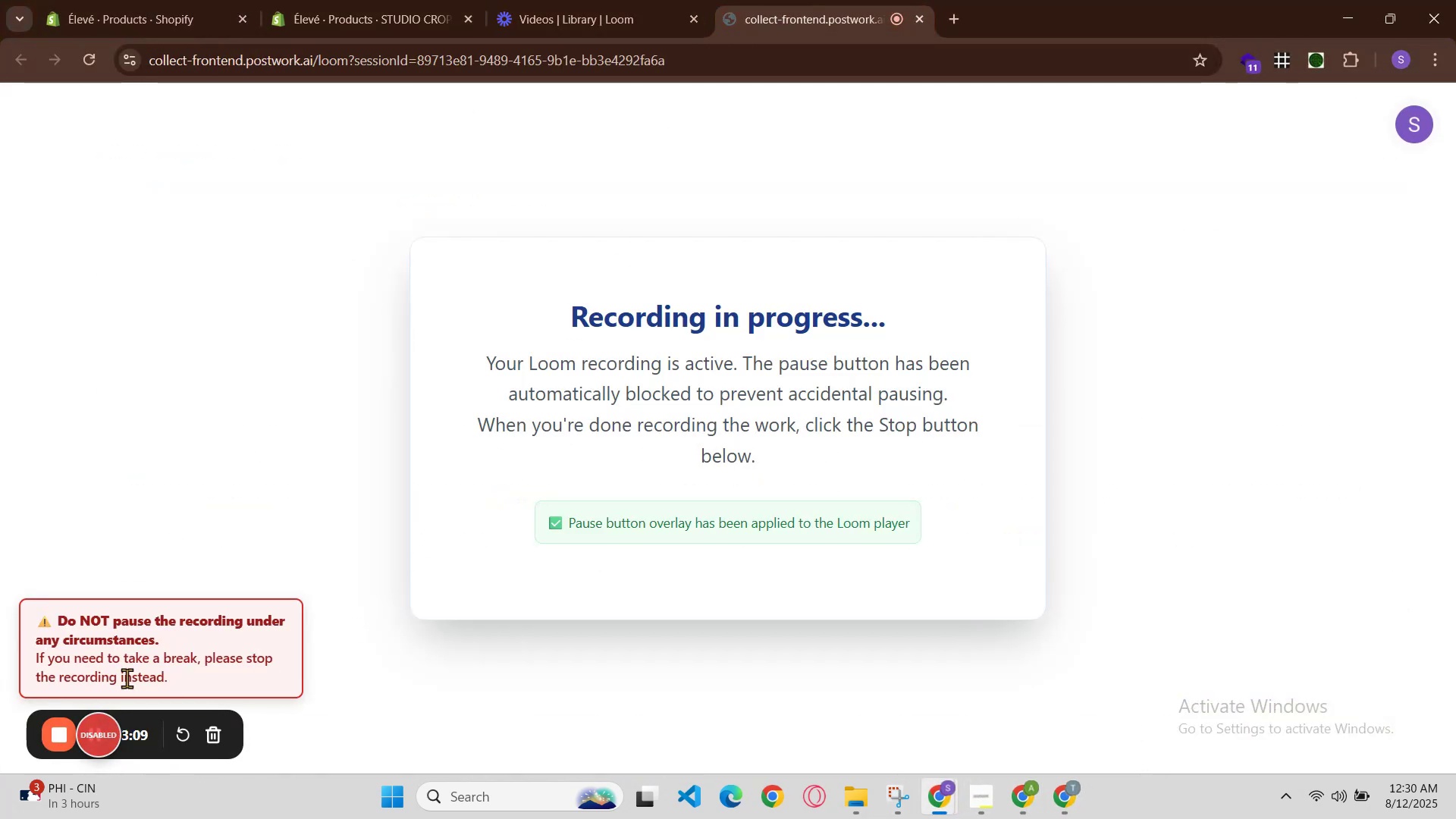 
left_click([298, 0])
 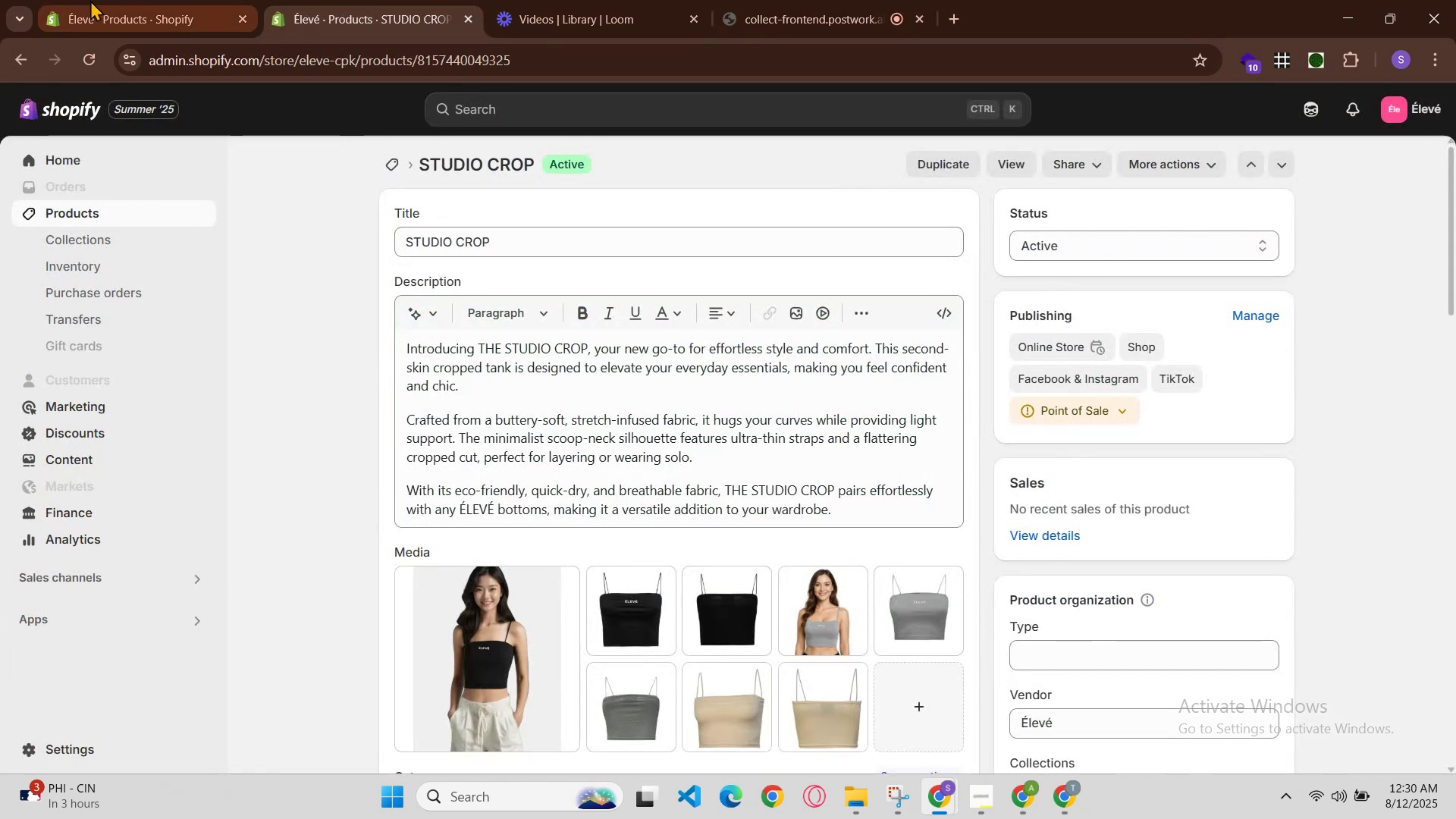 
left_click_drag(start_coordinate=[173, 0], to_coordinate=[181, 0])
 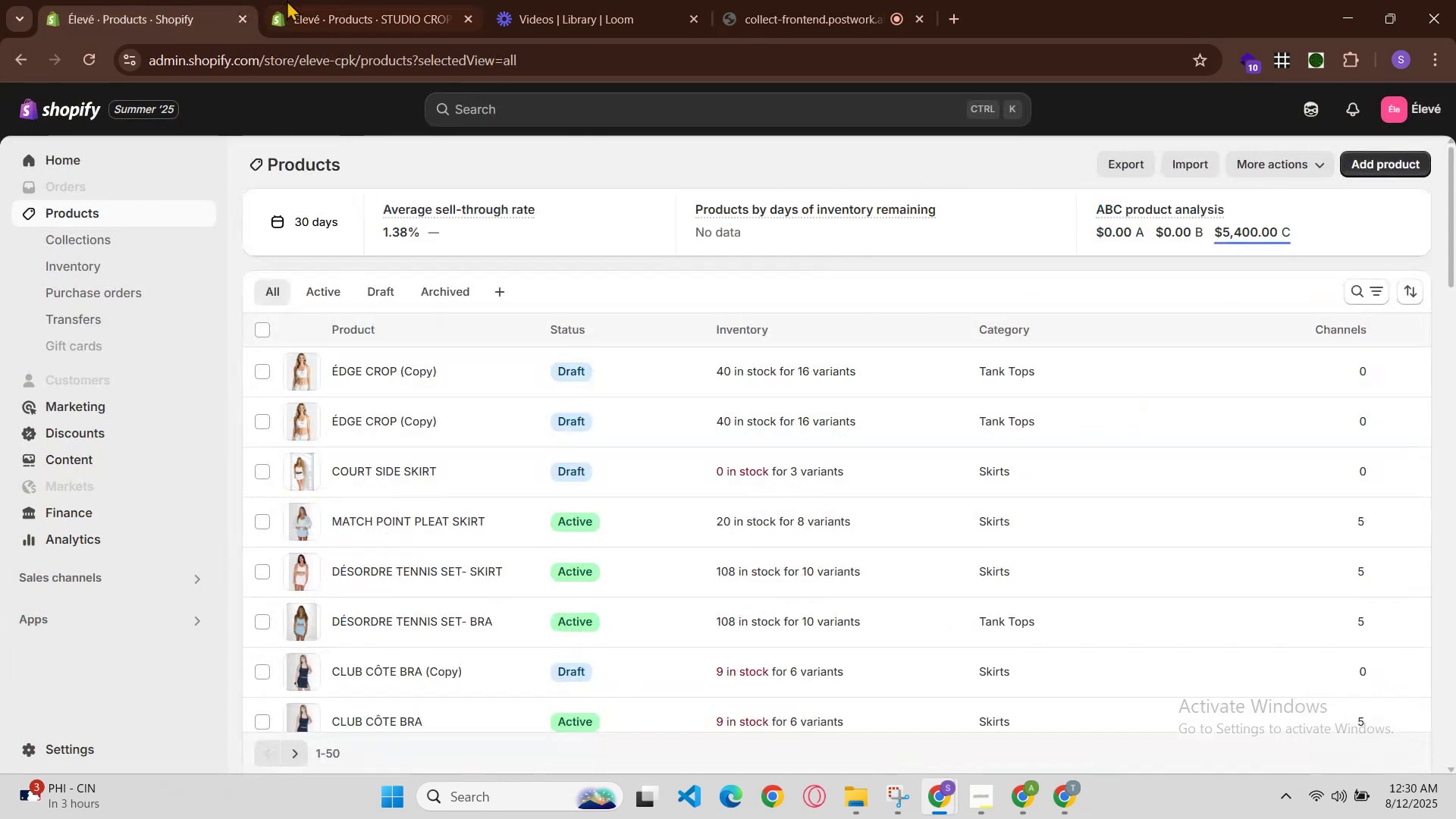 
left_click([316, 0])
 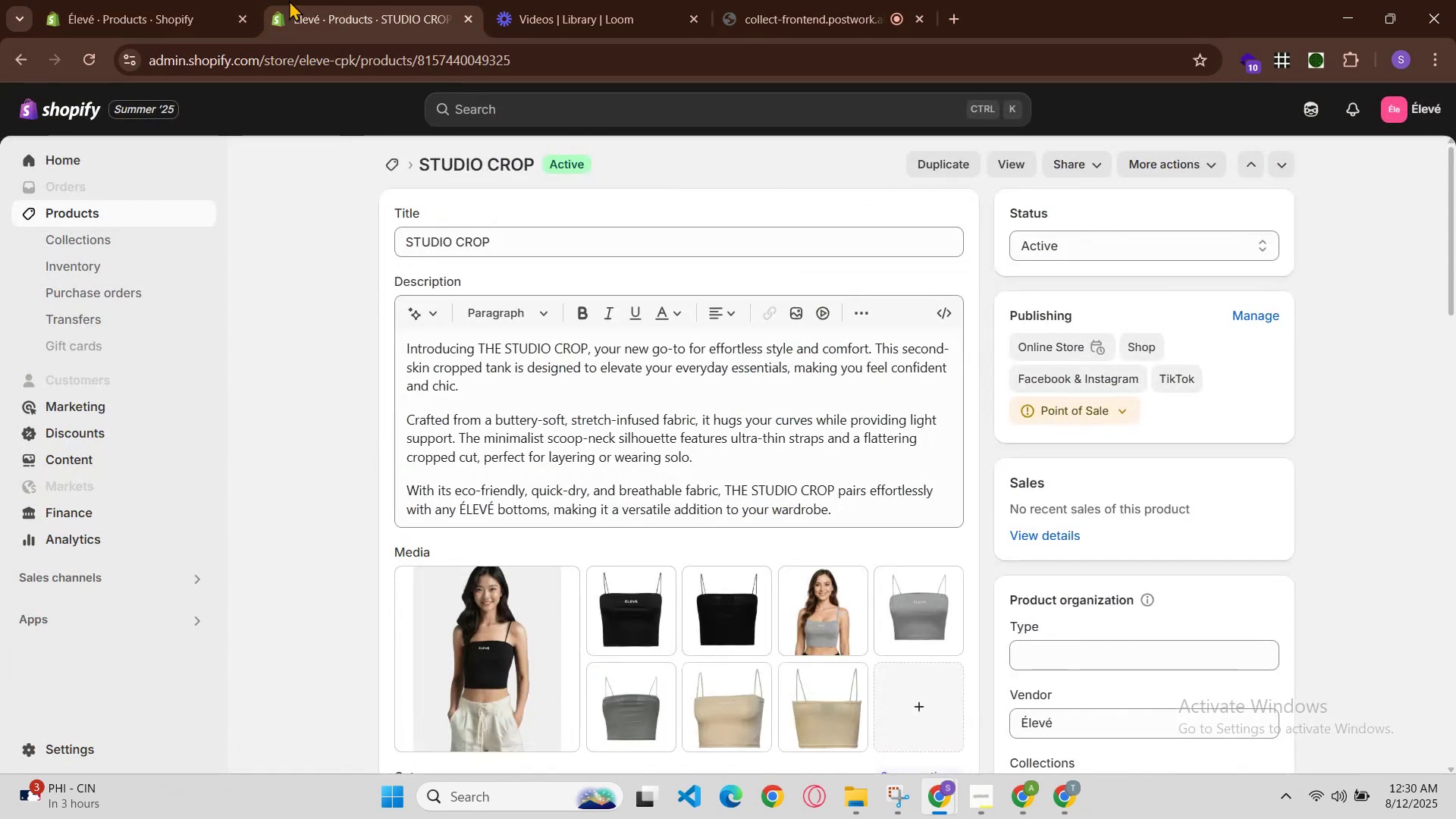 
left_click([221, 0])
 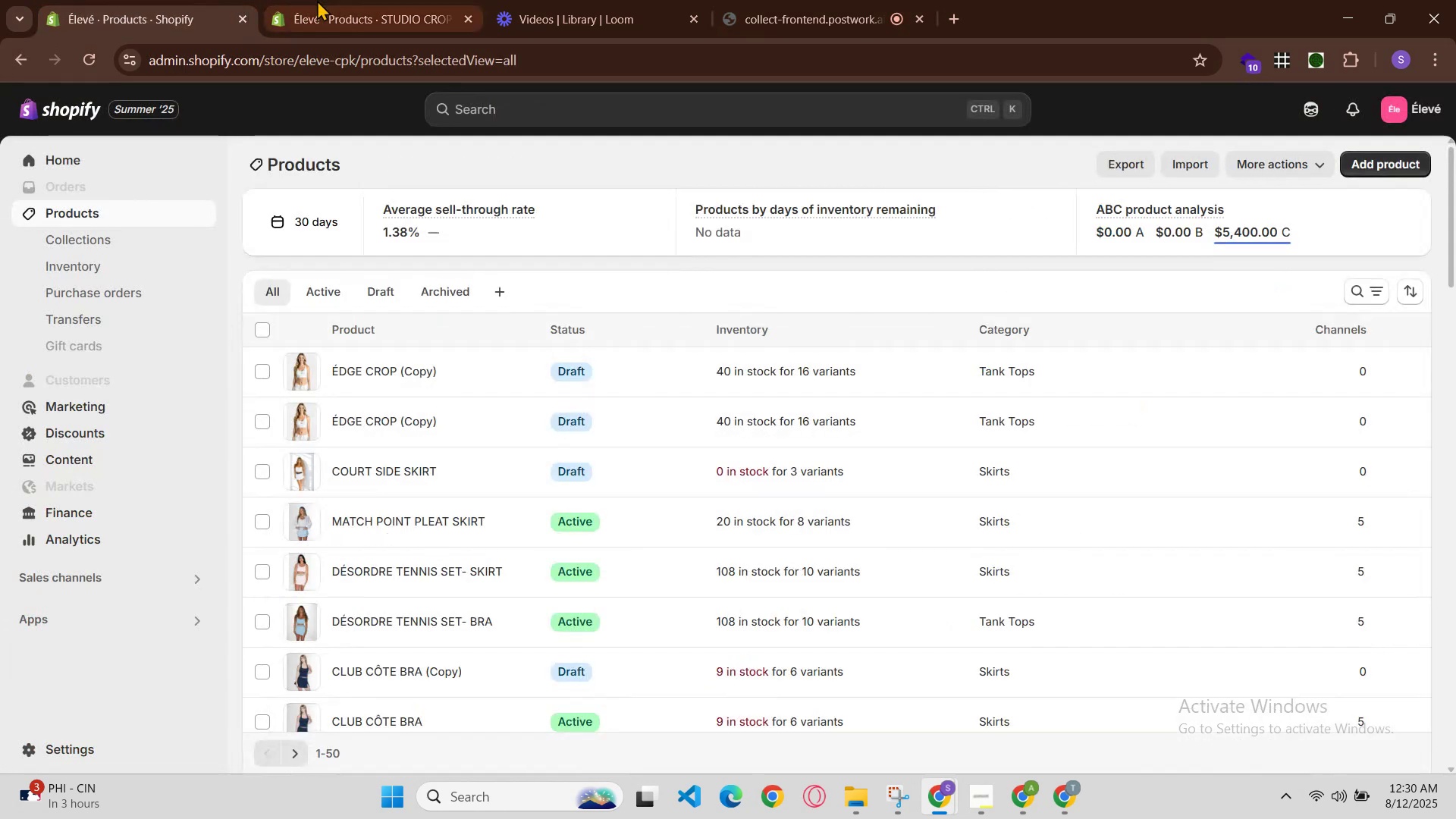 
left_click_drag(start_coordinate=[442, 0], to_coordinate=[456, 2])
 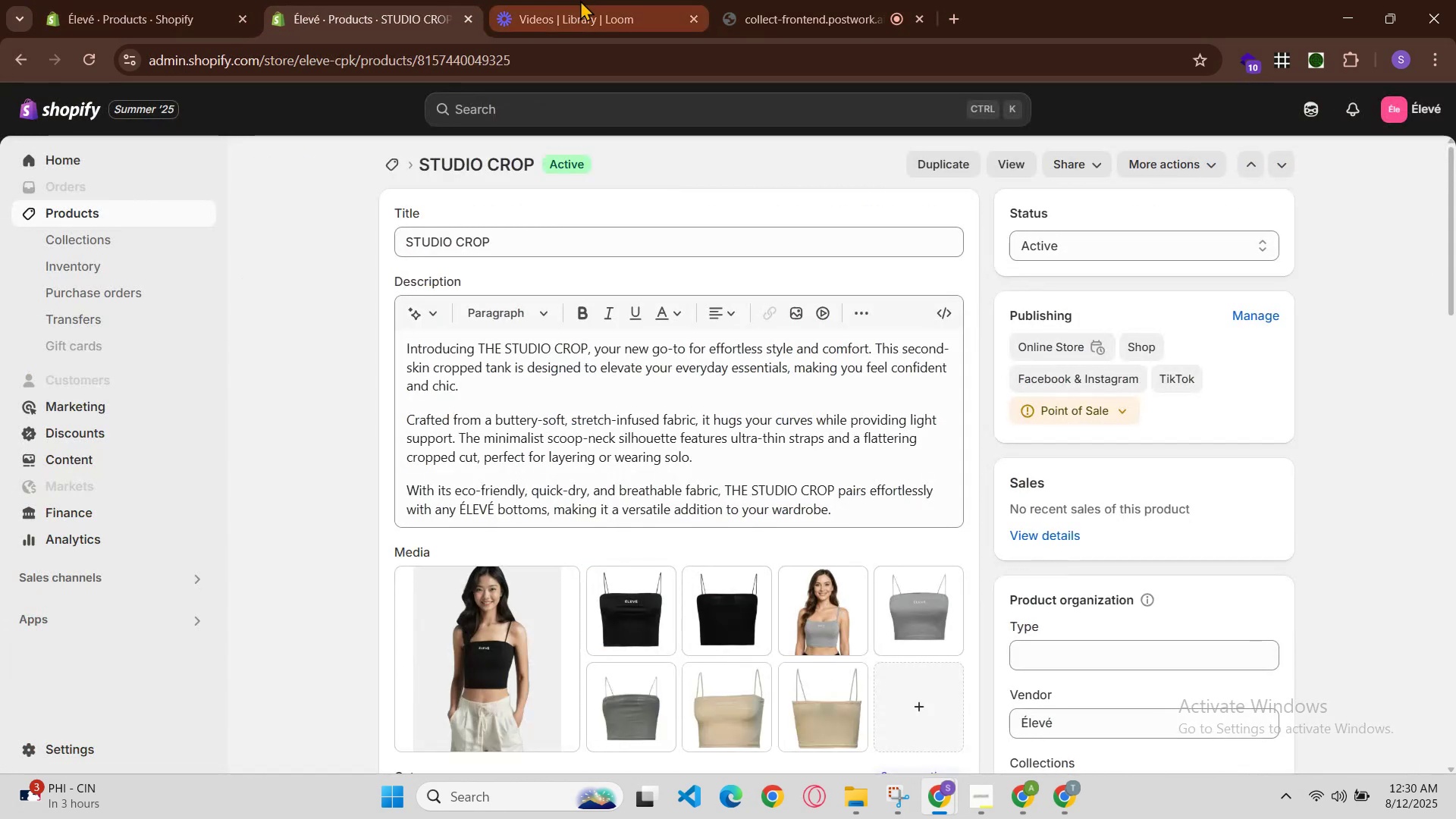 
left_click([580, 0])
 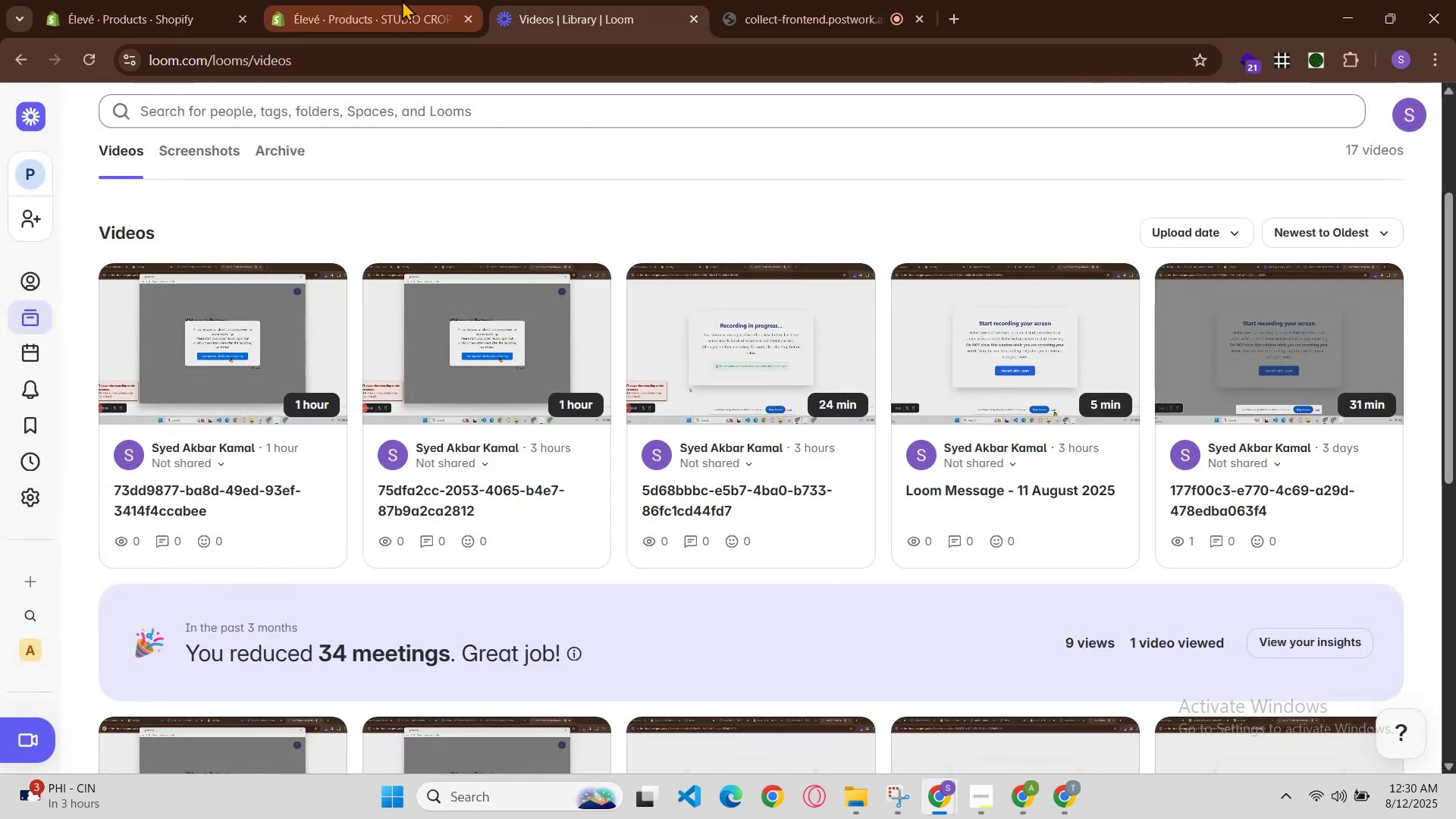 
left_click([402, 0])
 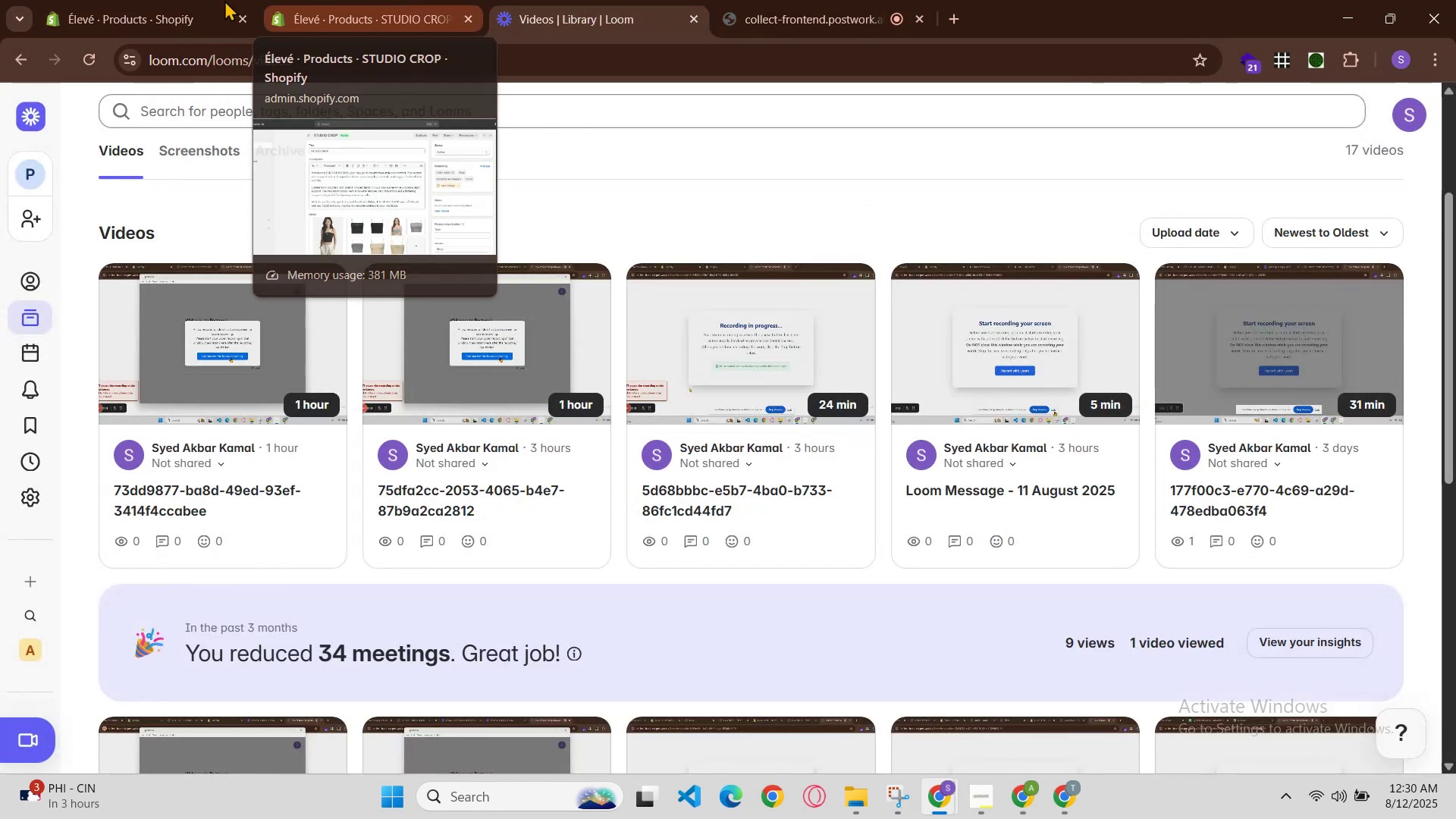 
left_click([208, 0])
 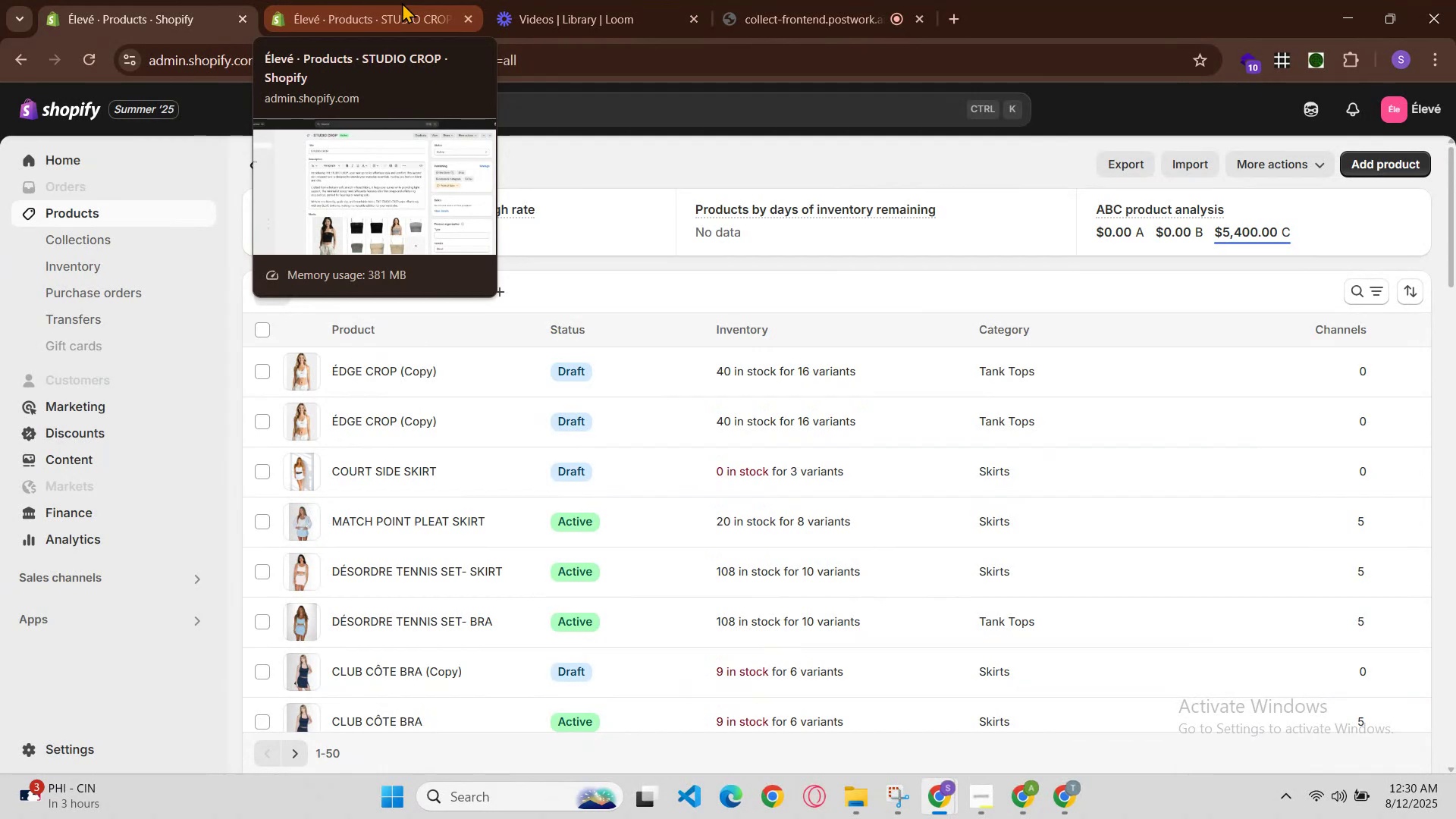 
wait(5.2)
 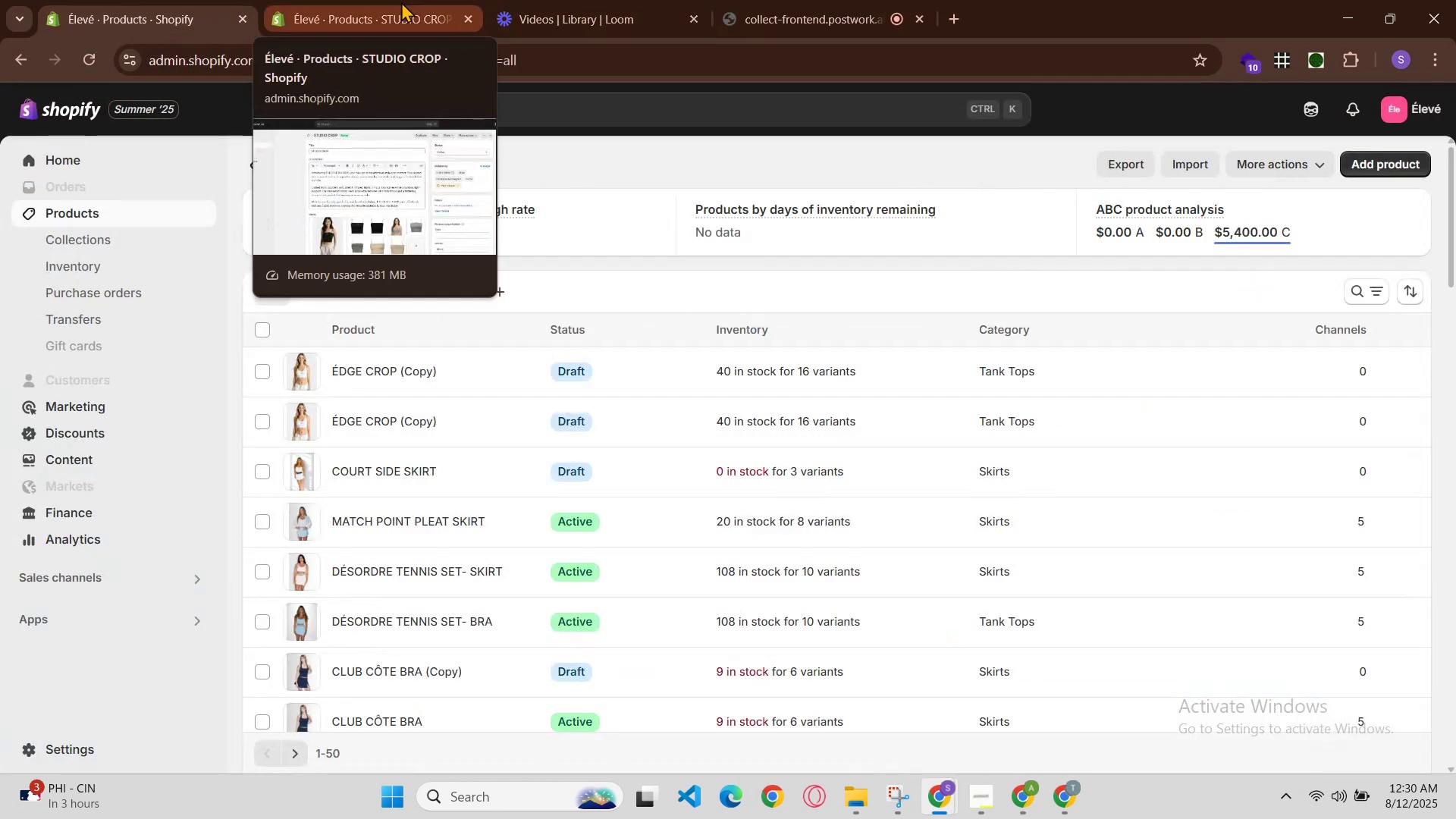 
left_click_drag(start_coordinate=[472, 0], to_coordinate=[475, 0])
 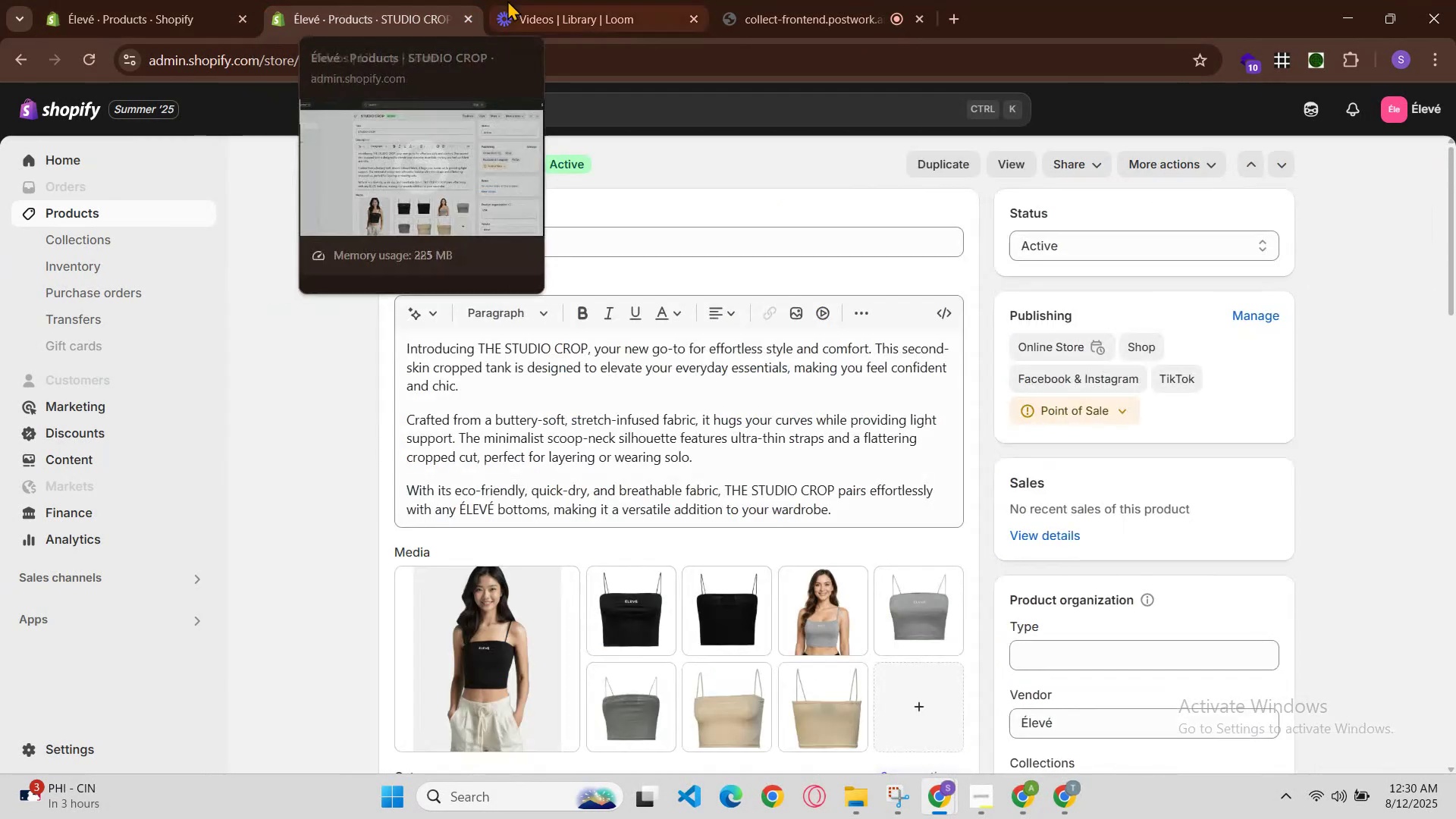 
left_click([520, 0])
 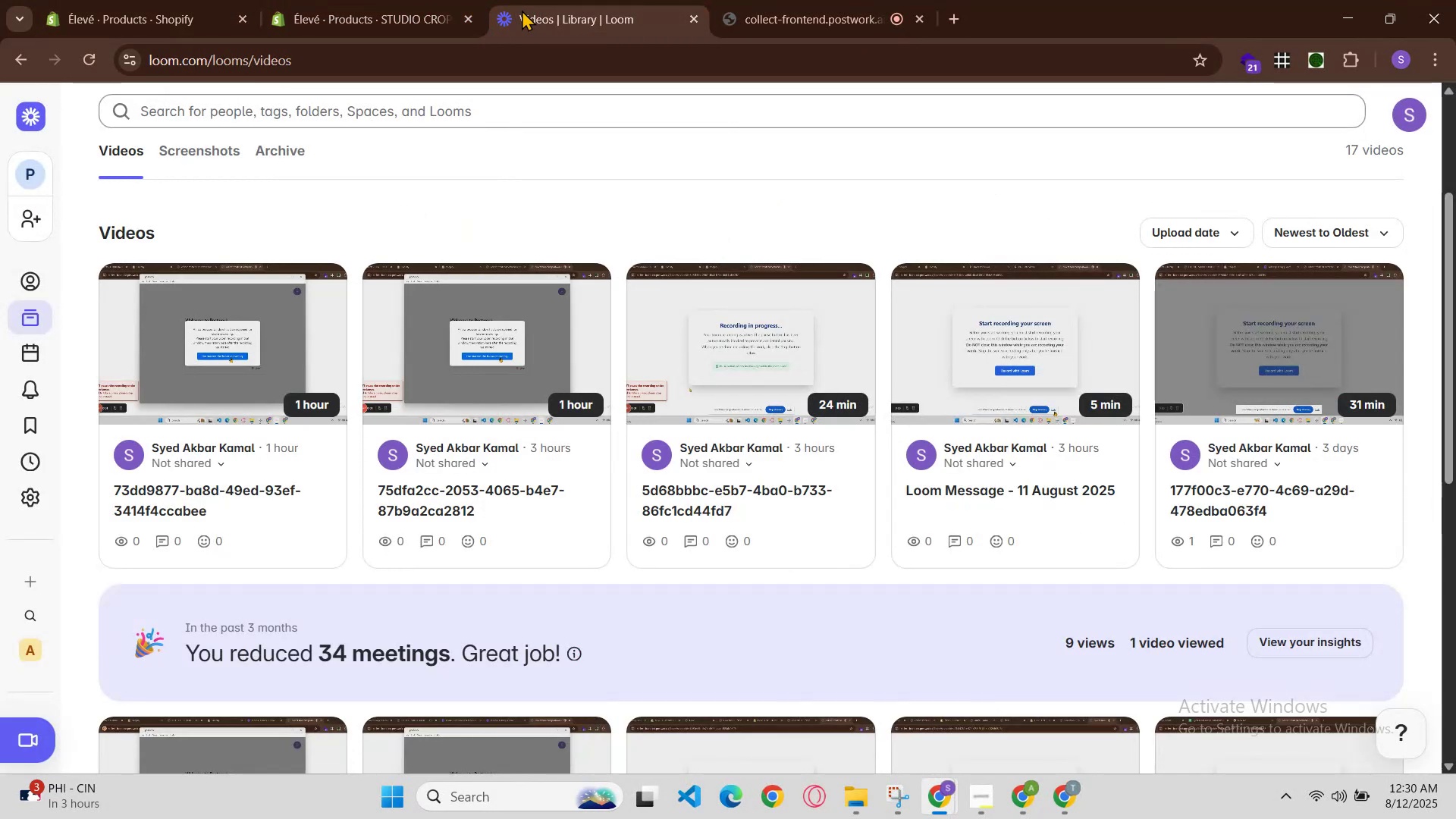 
wait(5.1)
 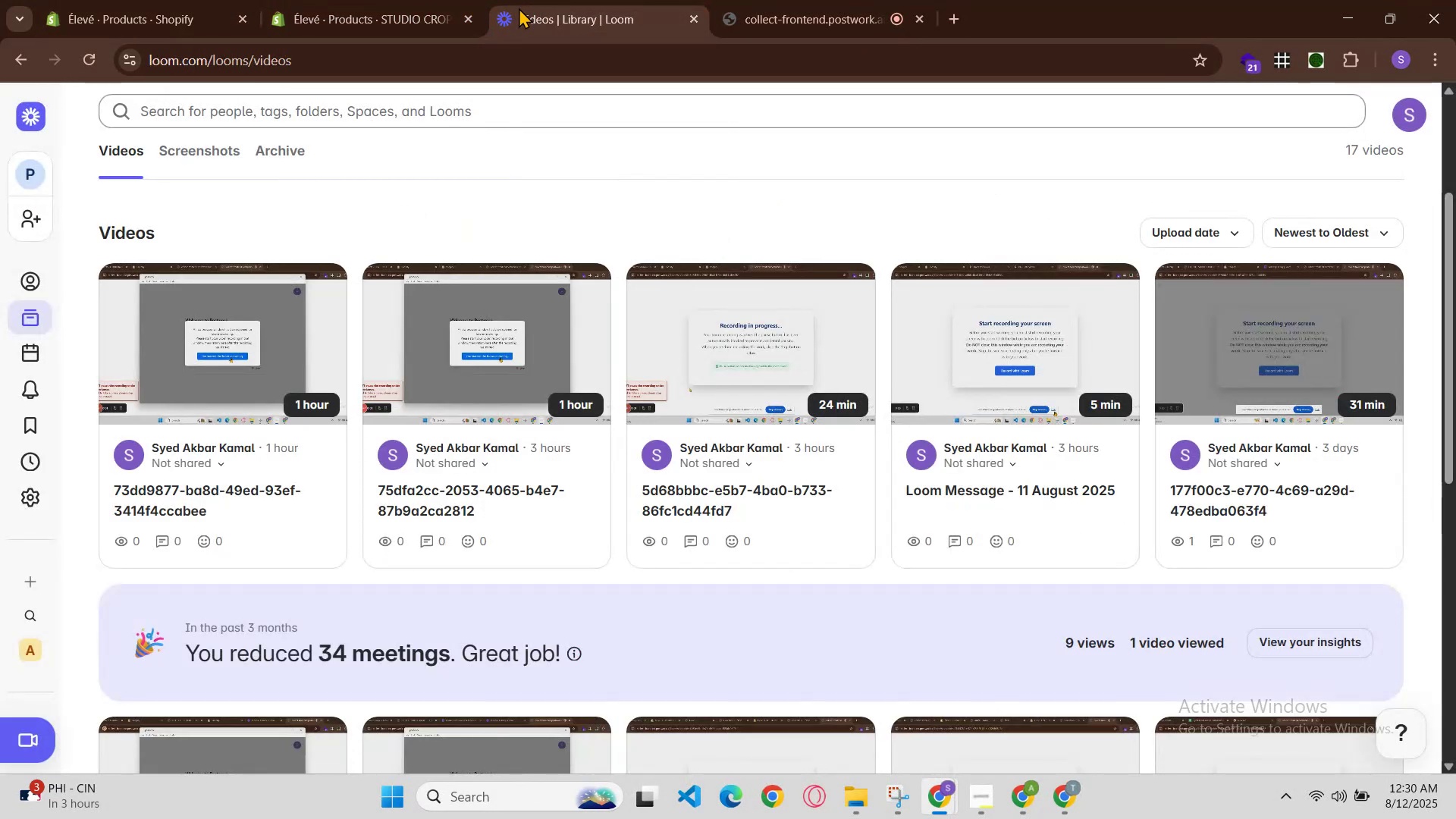 
left_click([557, 0])
 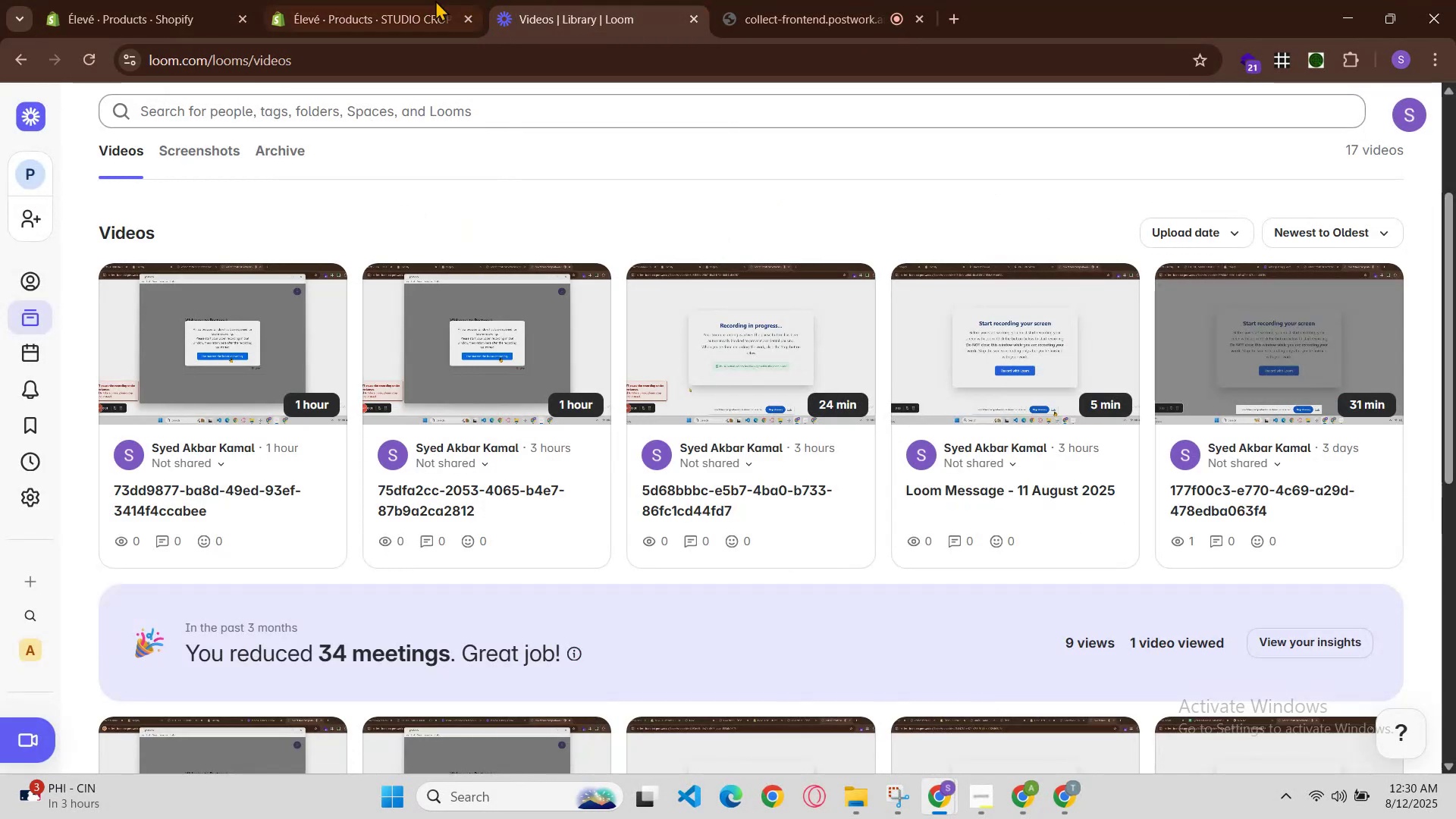 
left_click([400, 0])
 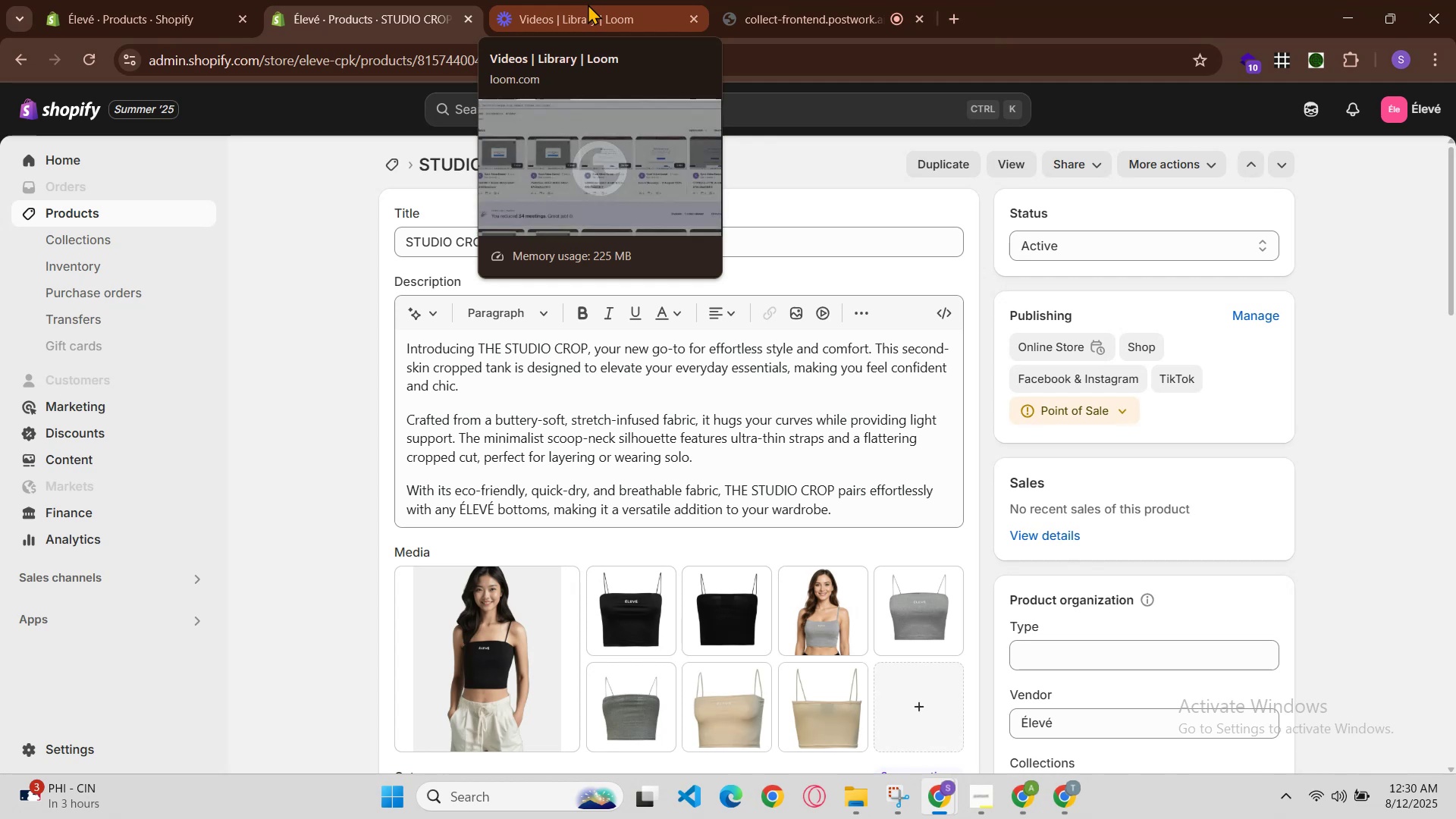 
left_click([588, 4])
 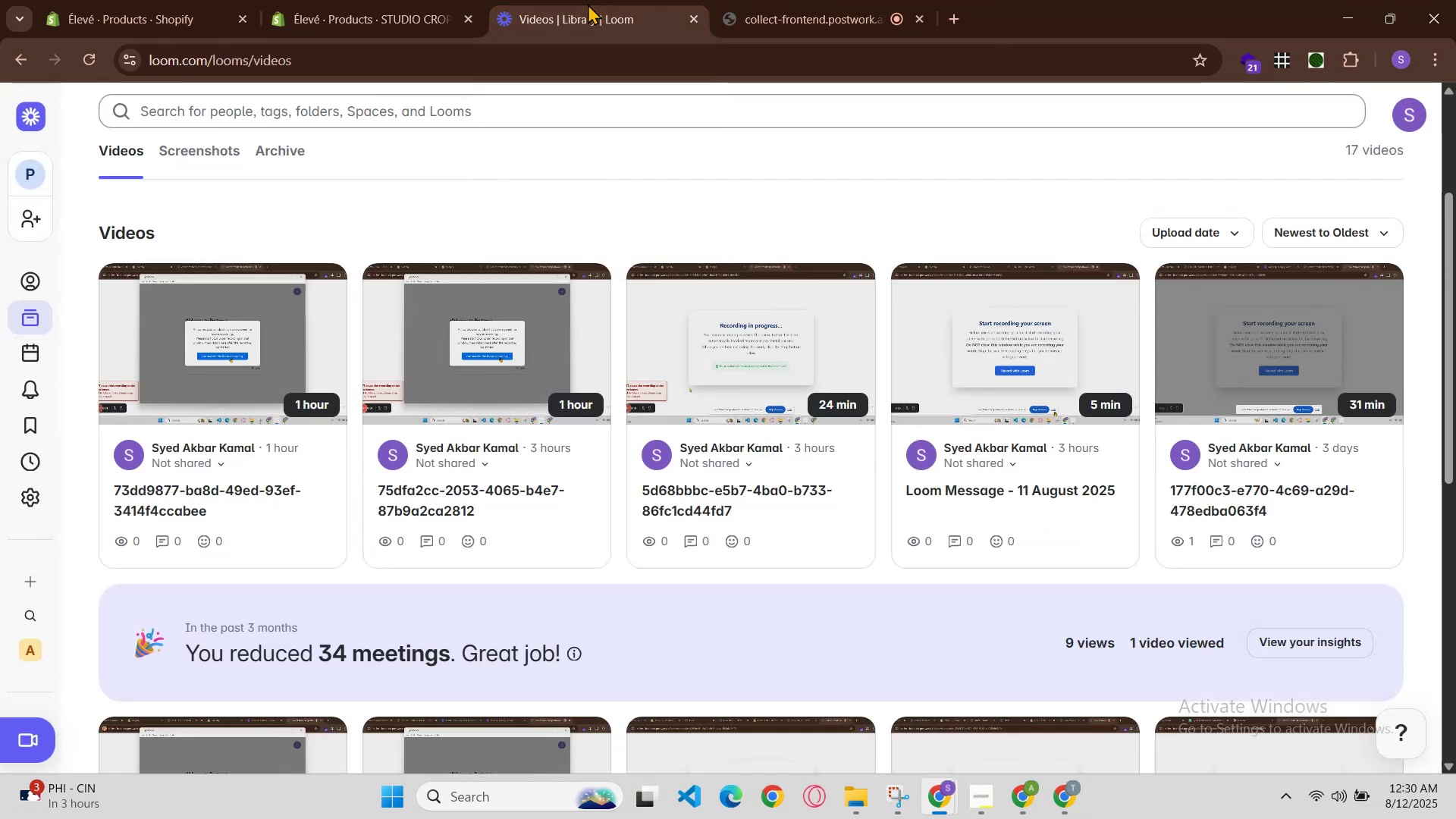 
left_click_drag(start_coordinate=[588, 4], to_coordinate=[330, 2])
 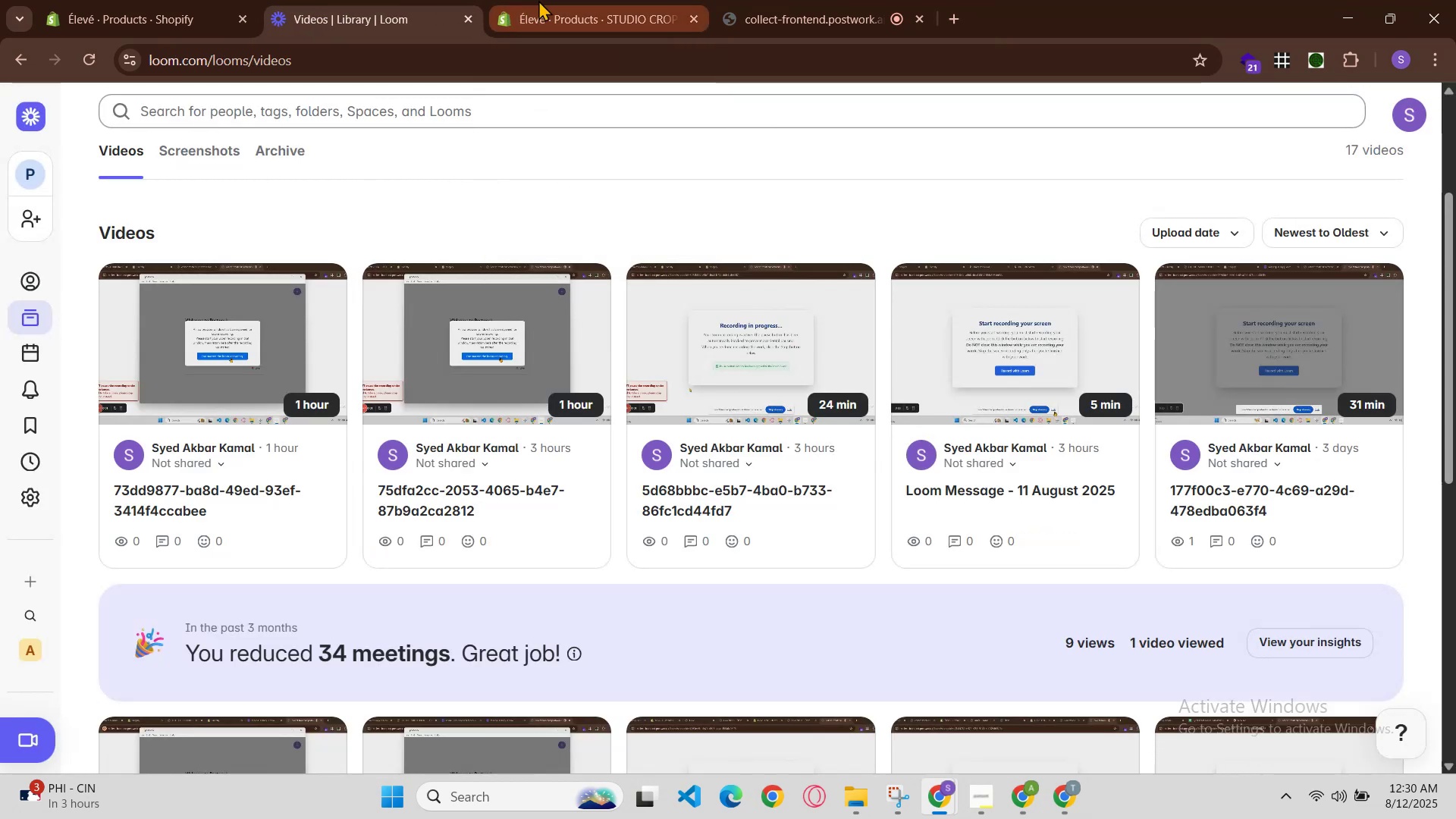 
mouse_move([573, 7])
 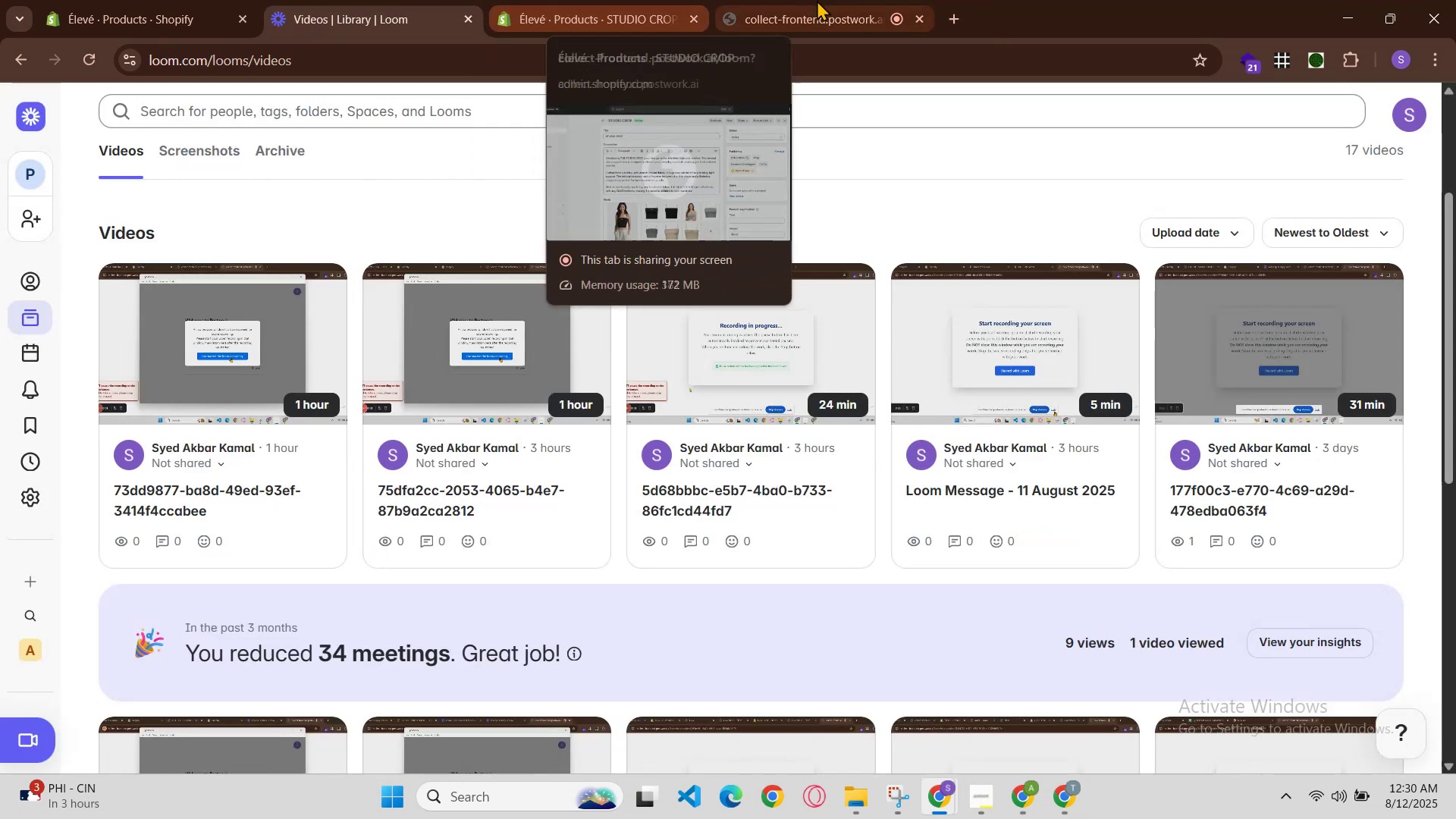 
left_click([824, 0])
 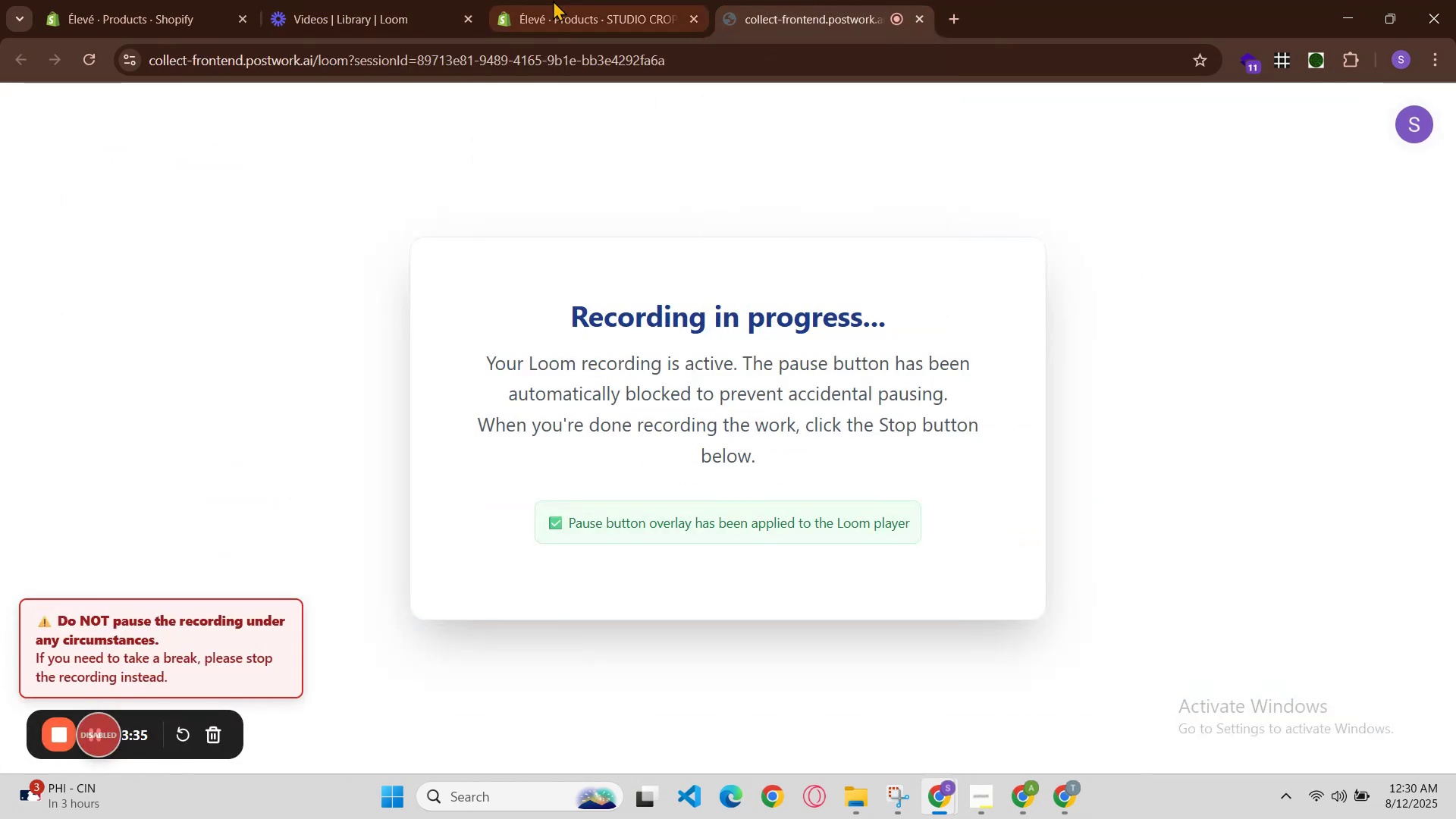 
left_click([510, 0])
 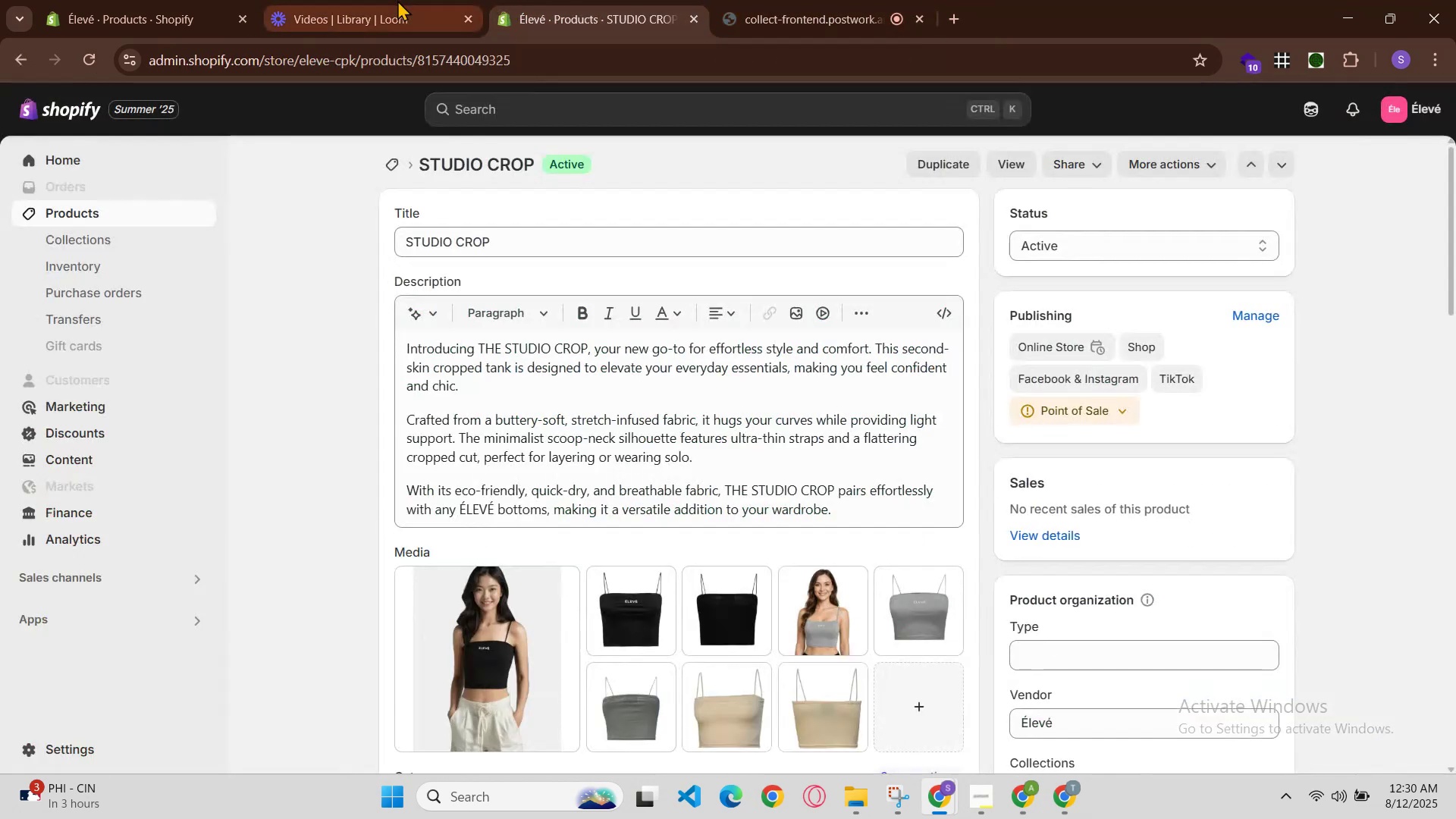 
left_click([356, 0])
 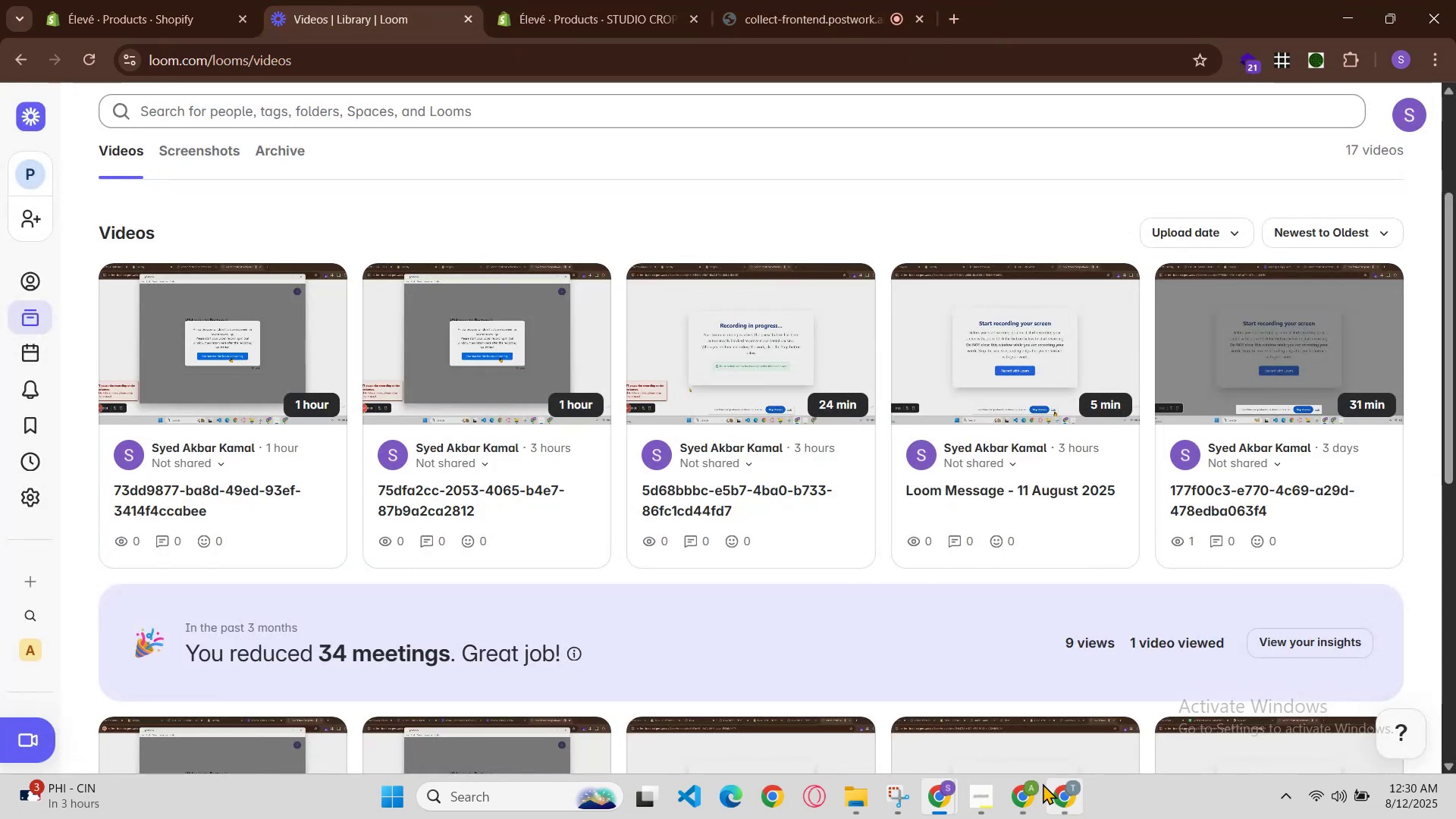 
left_click([1066, 805])
 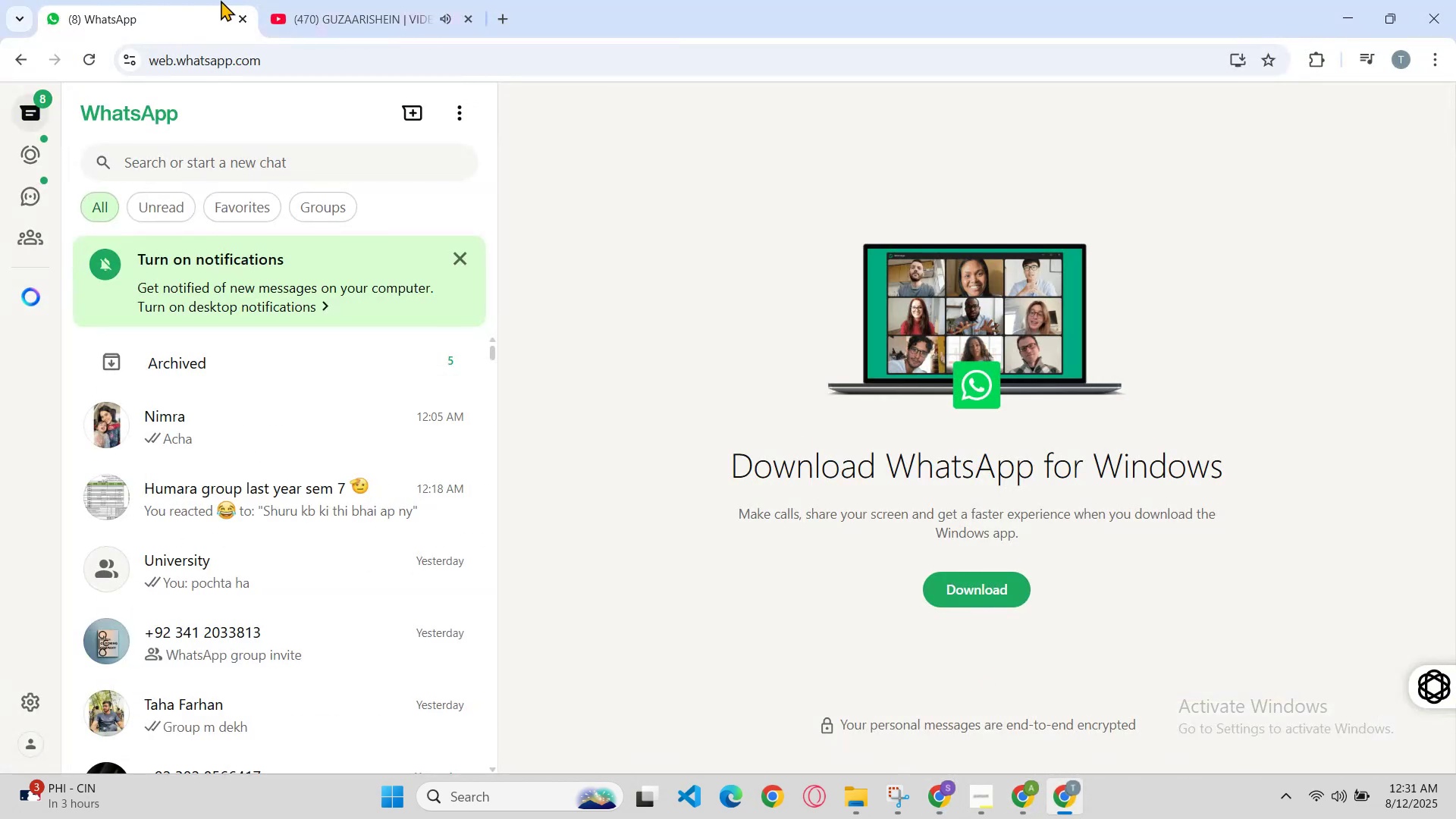 
left_click([356, 0])
 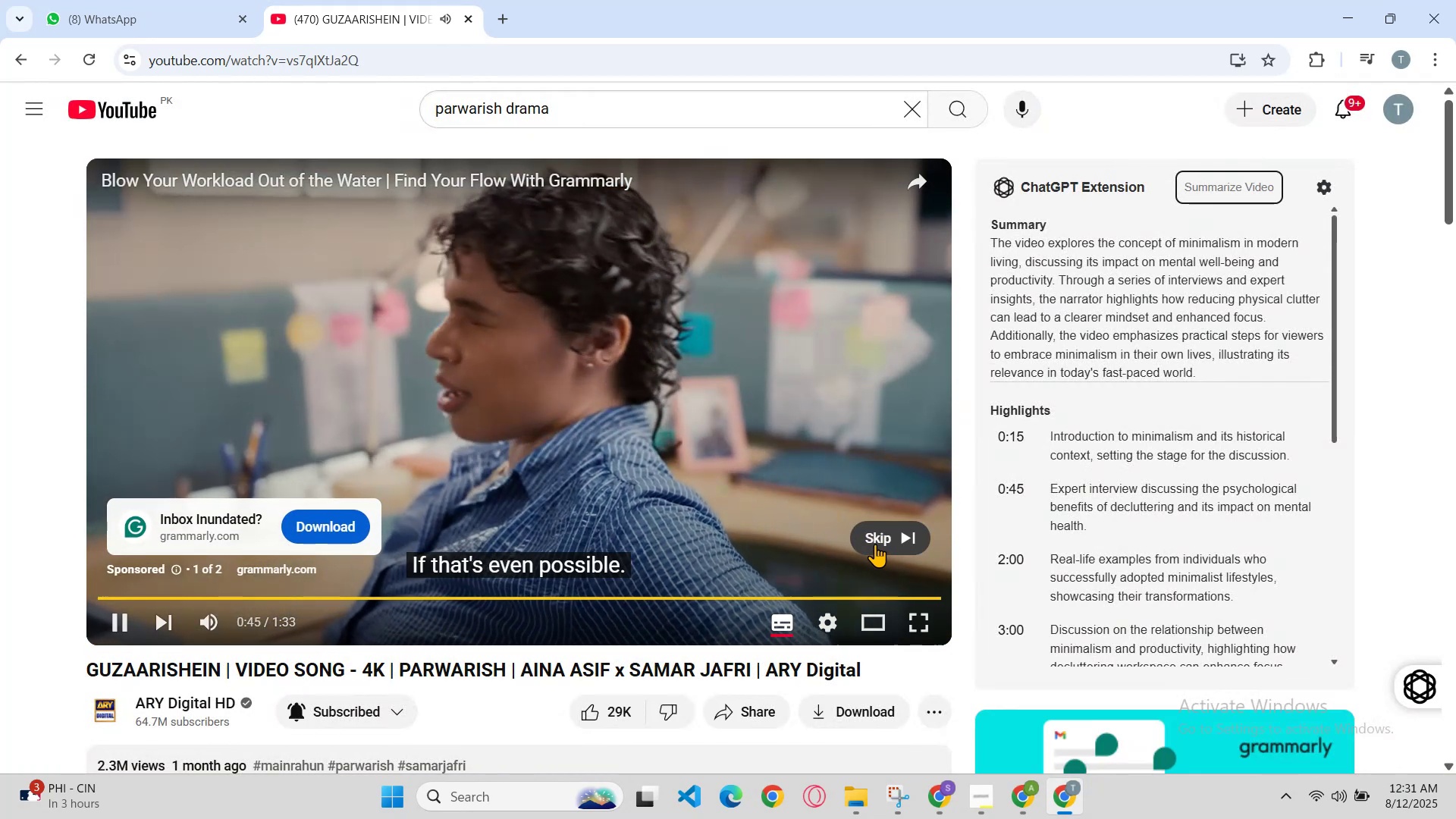 
wait(5.1)
 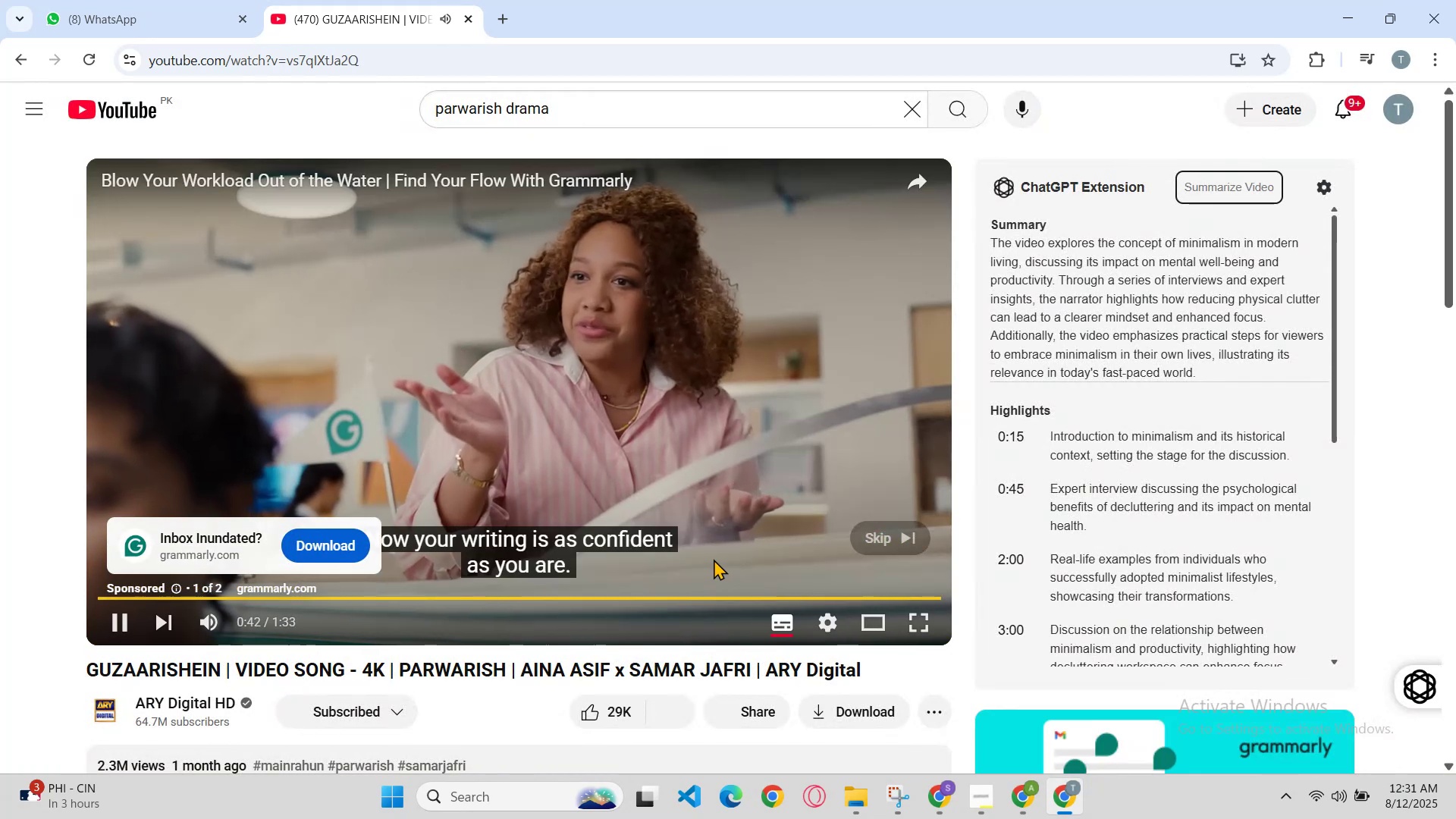 
left_click([862, 537])
 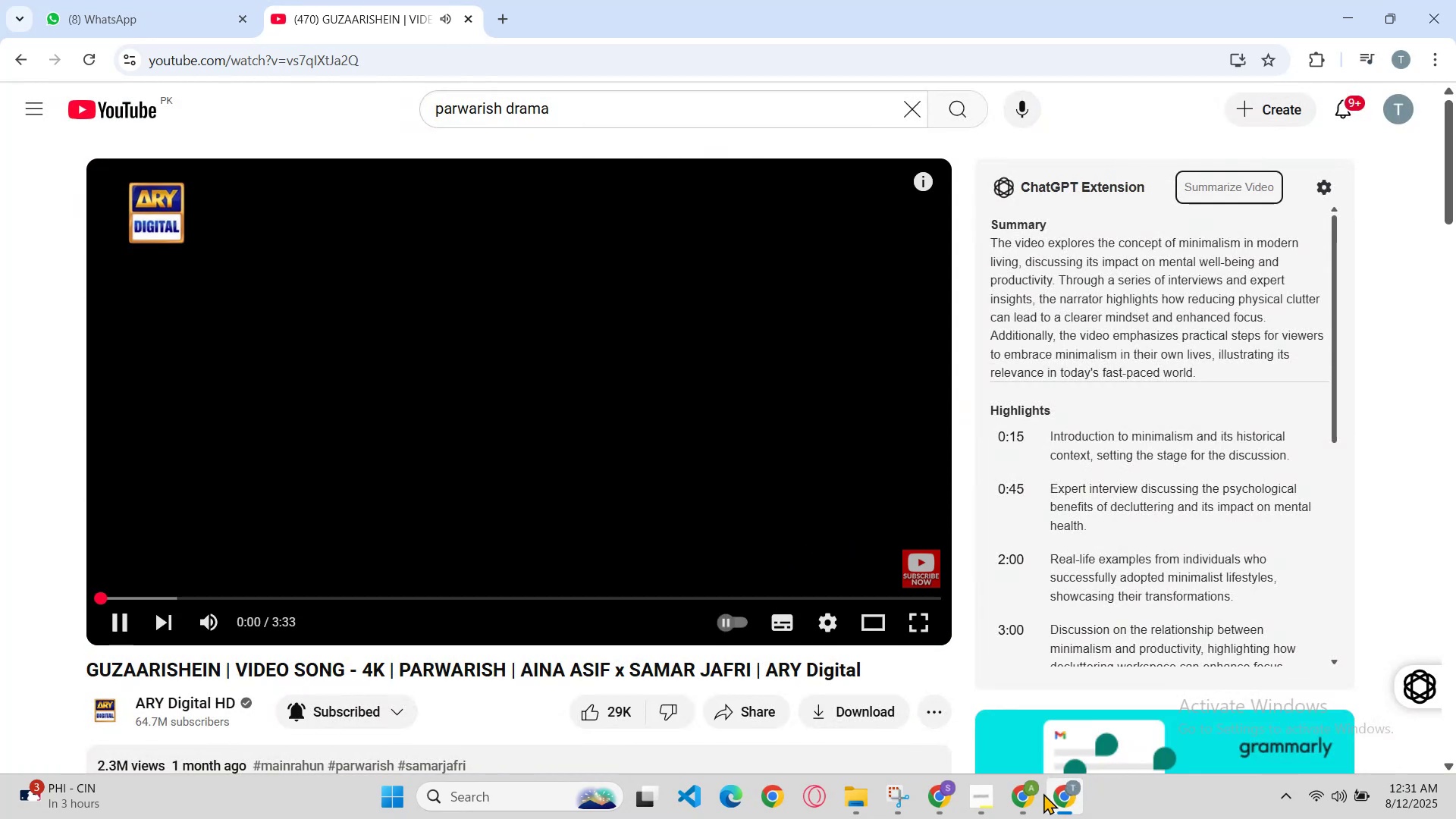 
left_click([1059, 789])
 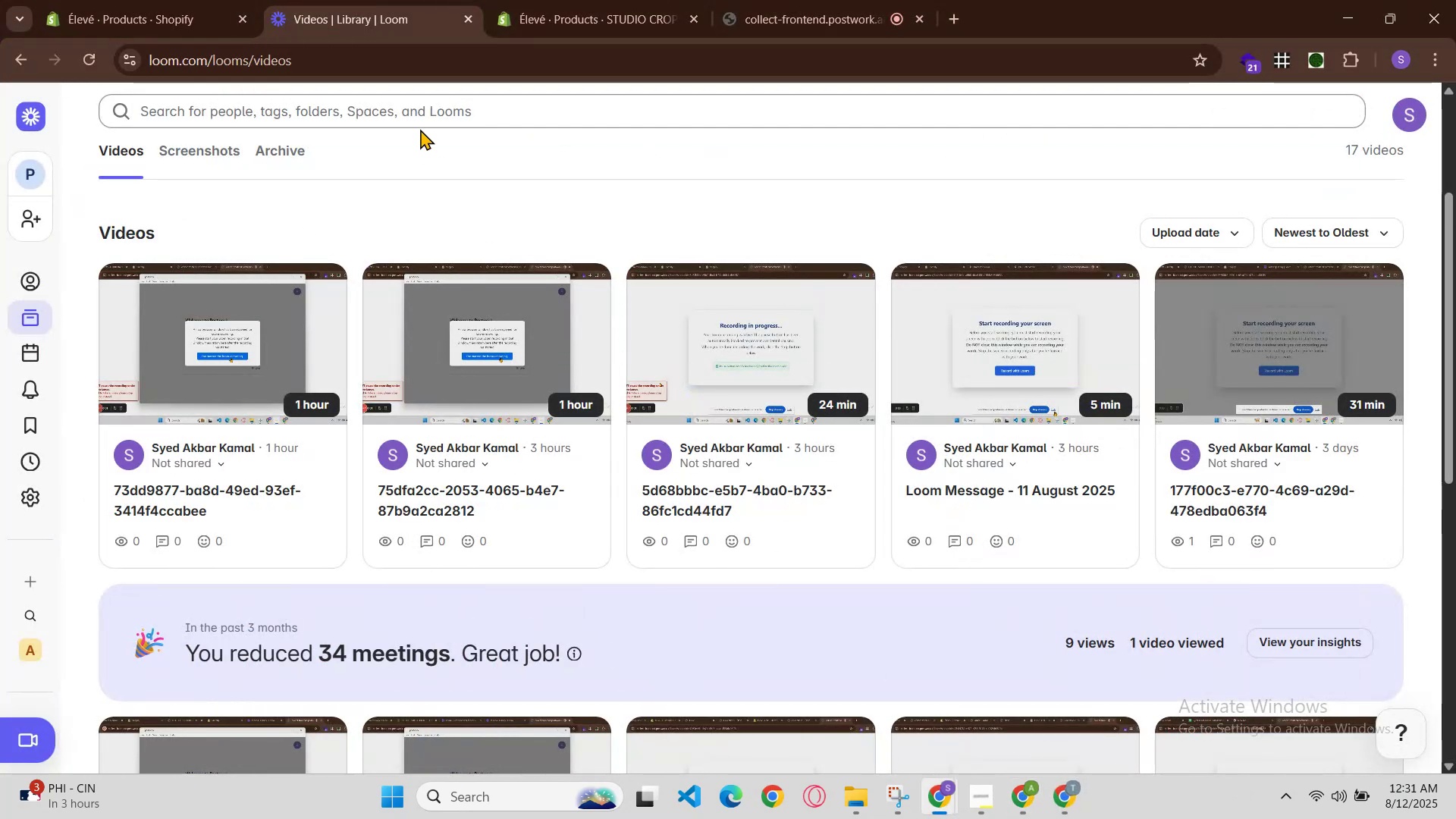 
left_click([640, 0])
 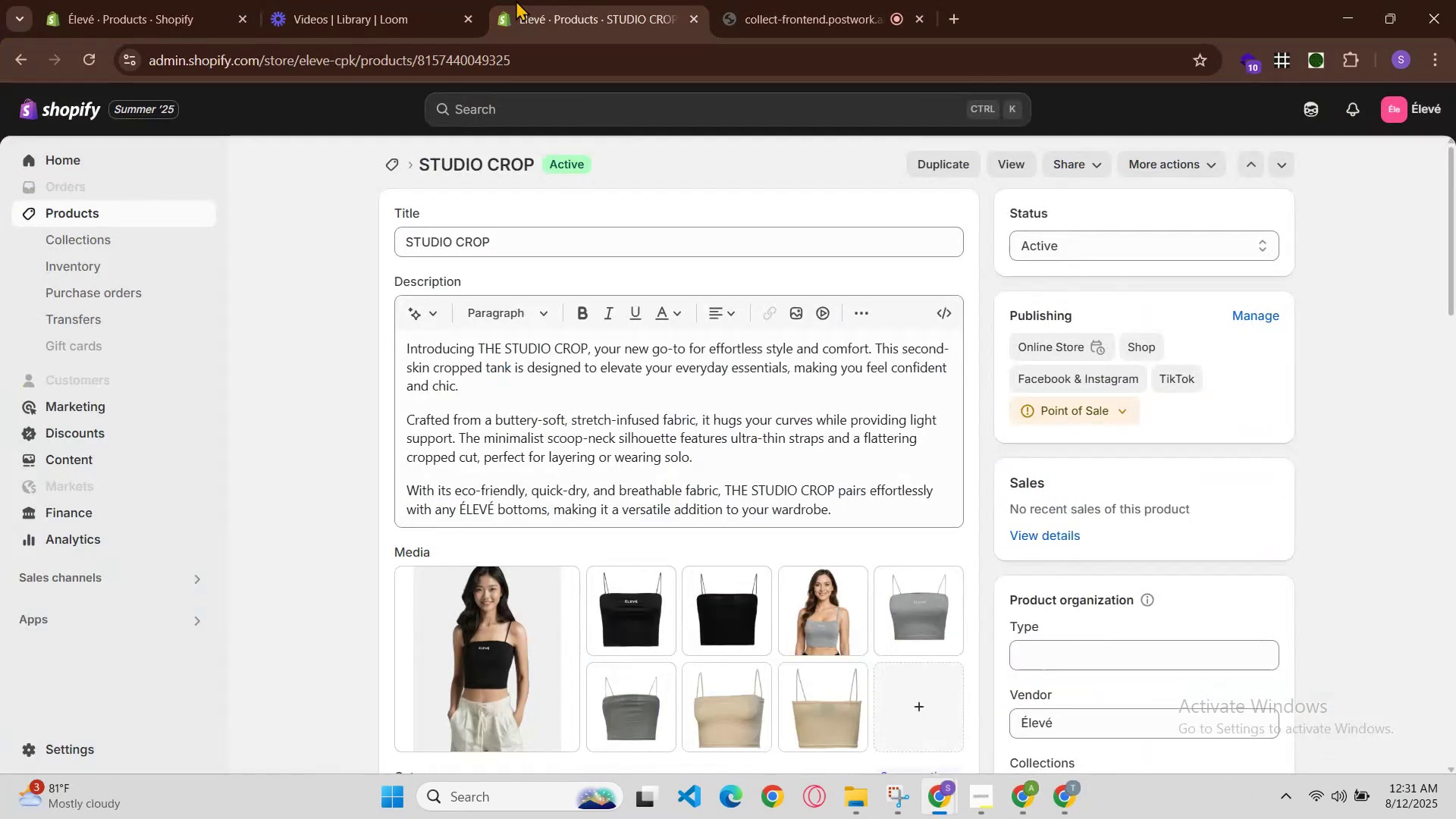 
left_click([430, 0])
 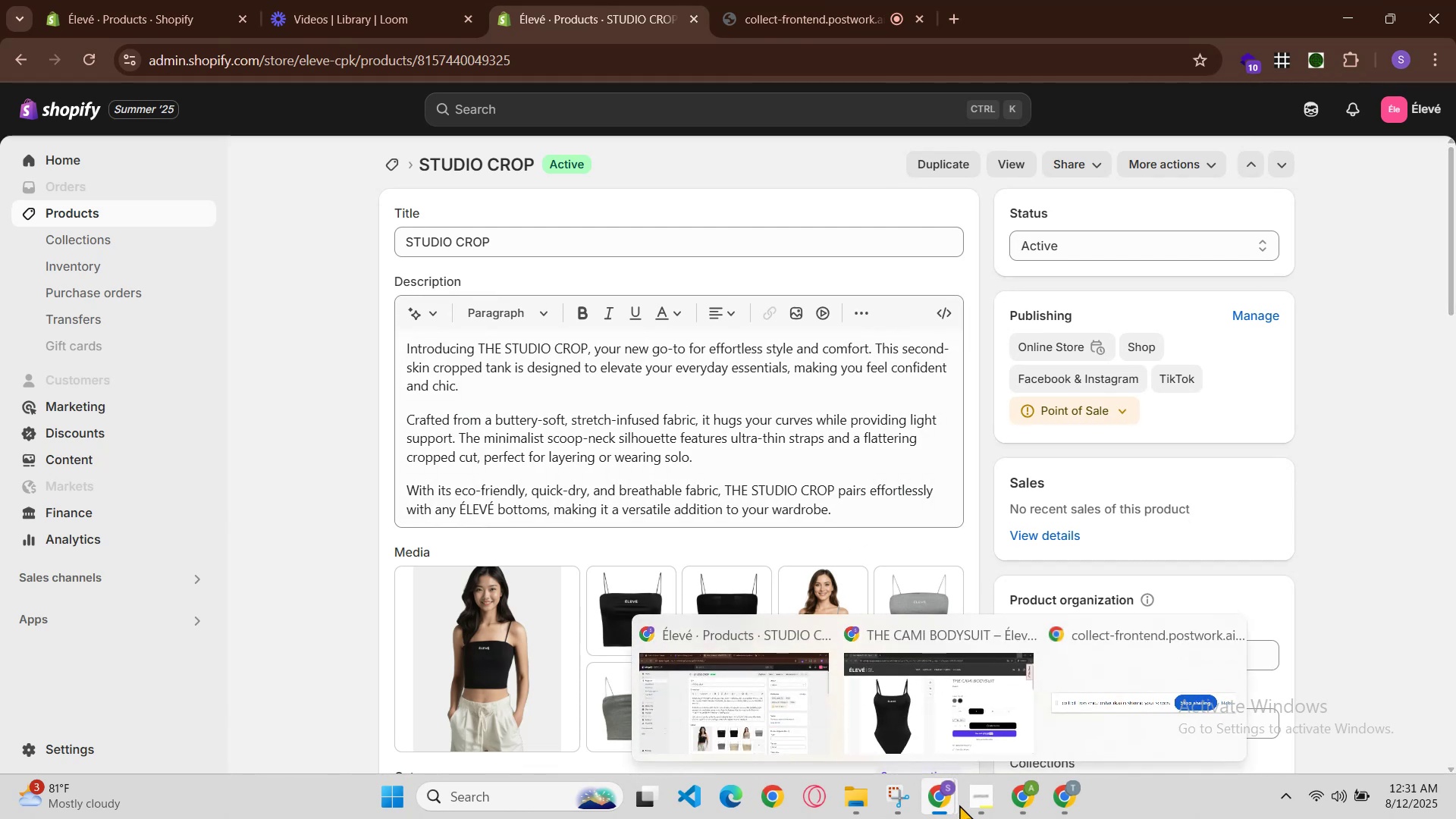 
wait(7.47)
 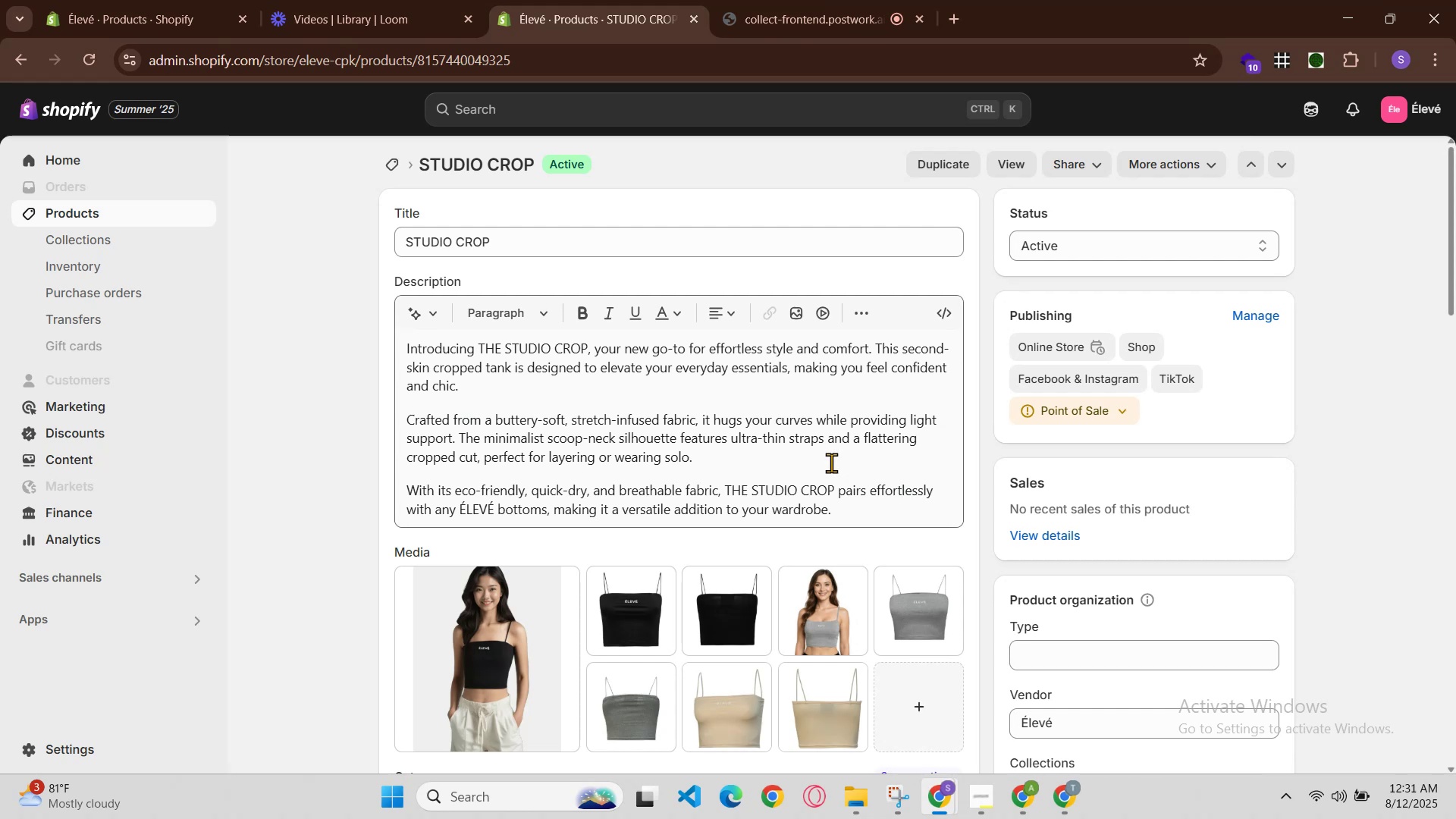 
left_click([1017, 805])
 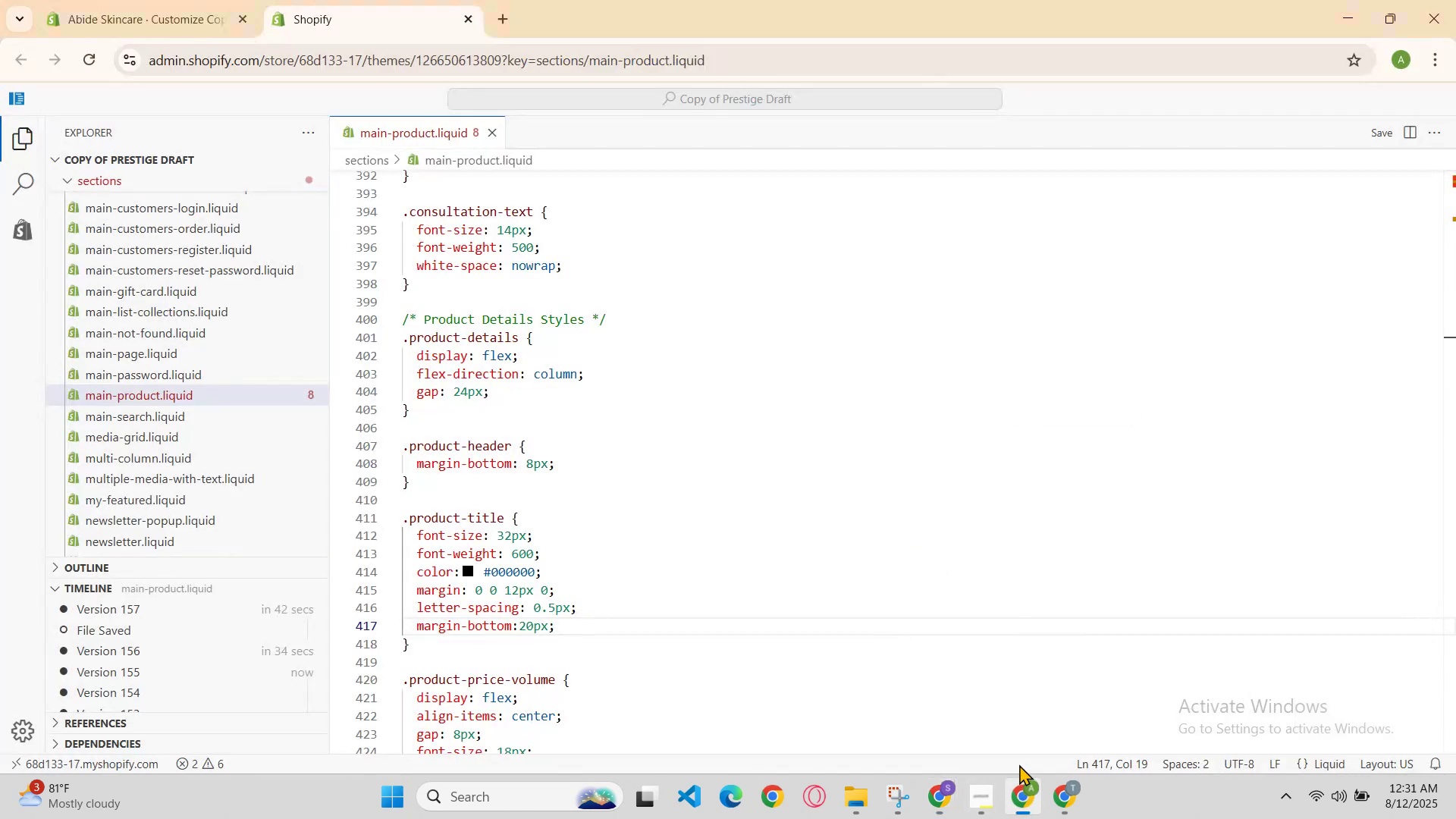 
left_click([1019, 764])
 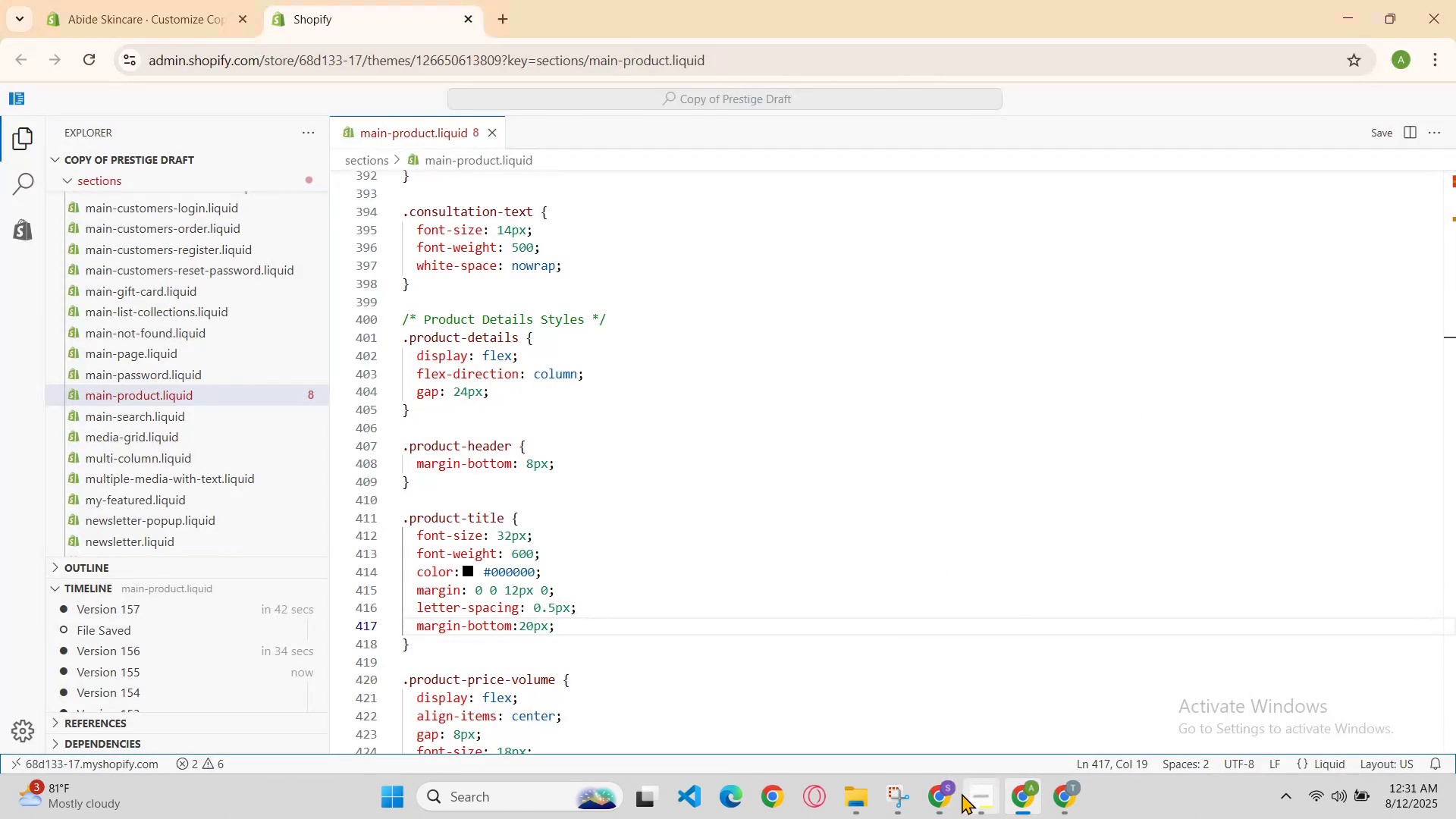 
left_click([943, 792])
 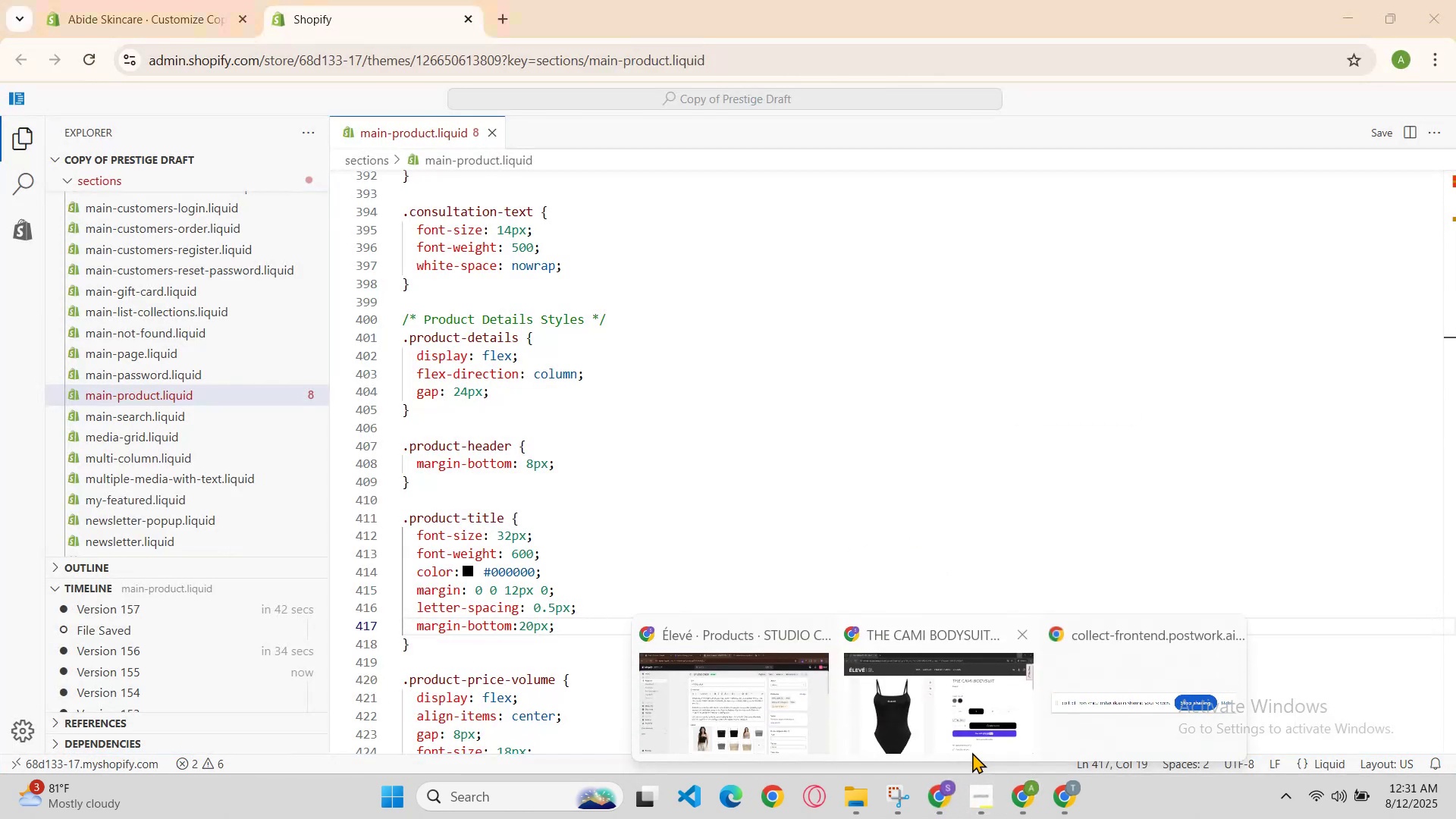 
left_click([978, 737])
 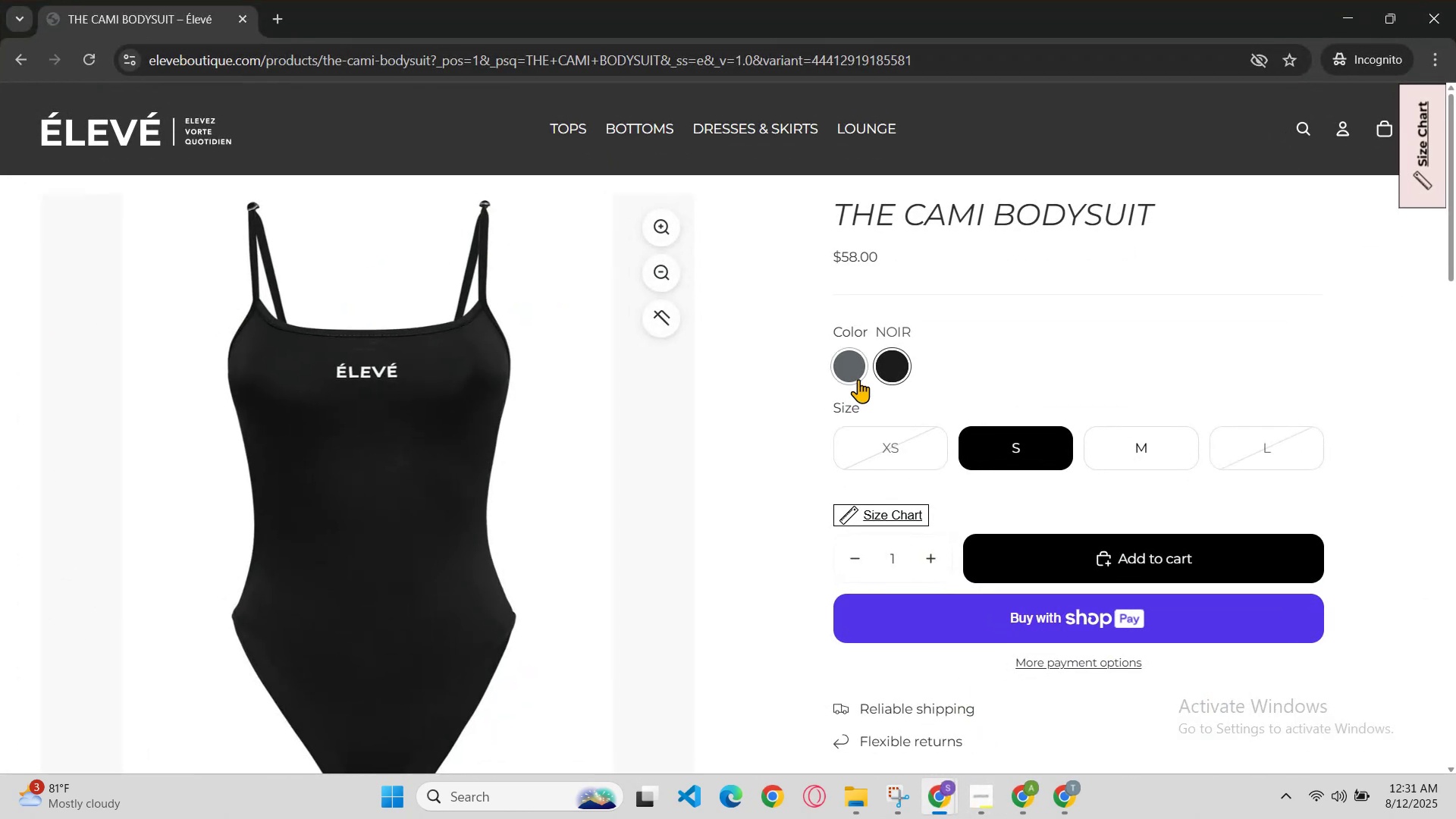 
left_click([854, 366])
 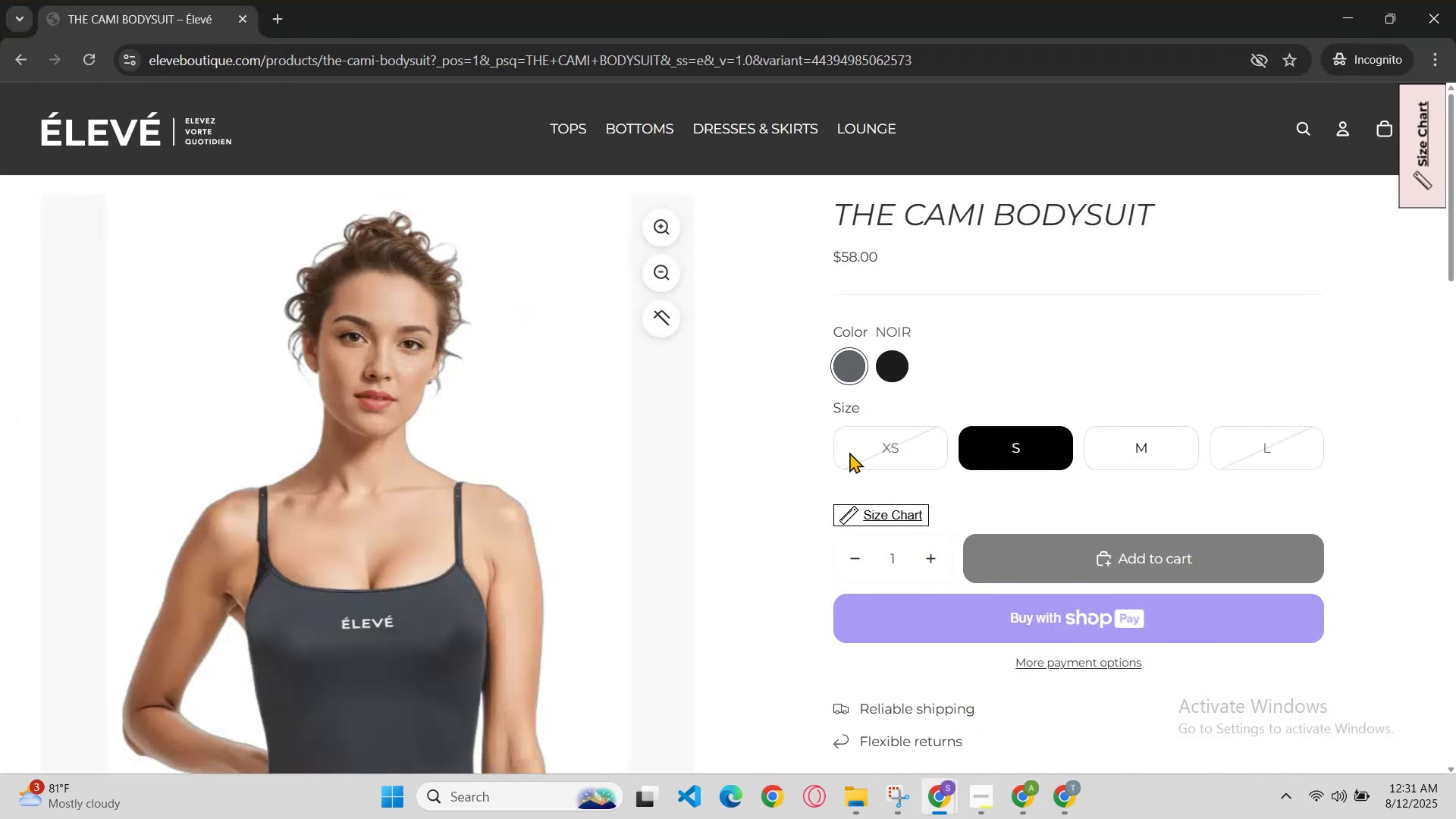 
scroll: coordinate [835, 522], scroll_direction: none, amount: 0.0
 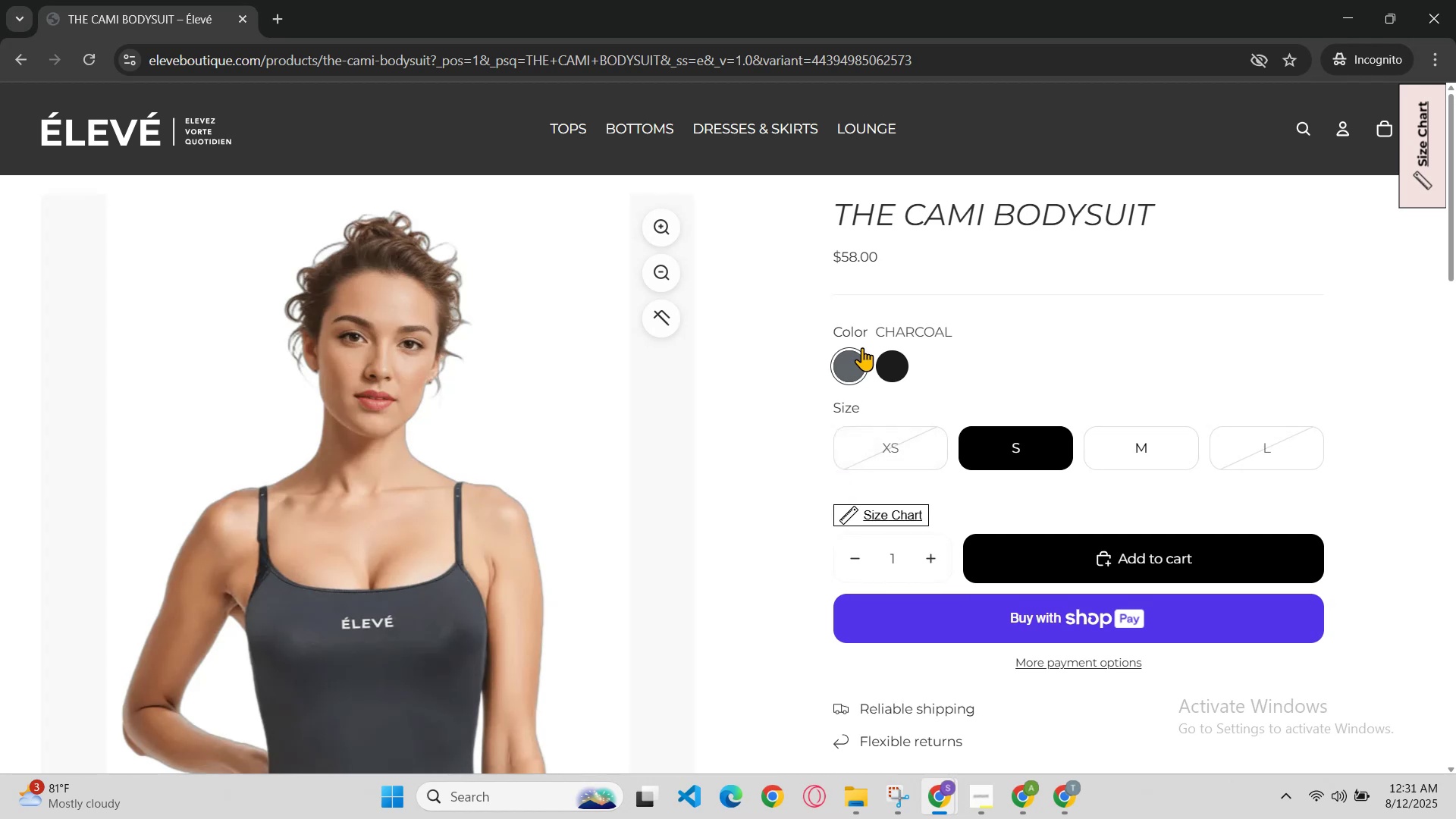 
left_click_drag(start_coordinate=[877, 331], to_coordinate=[1002, 335])
 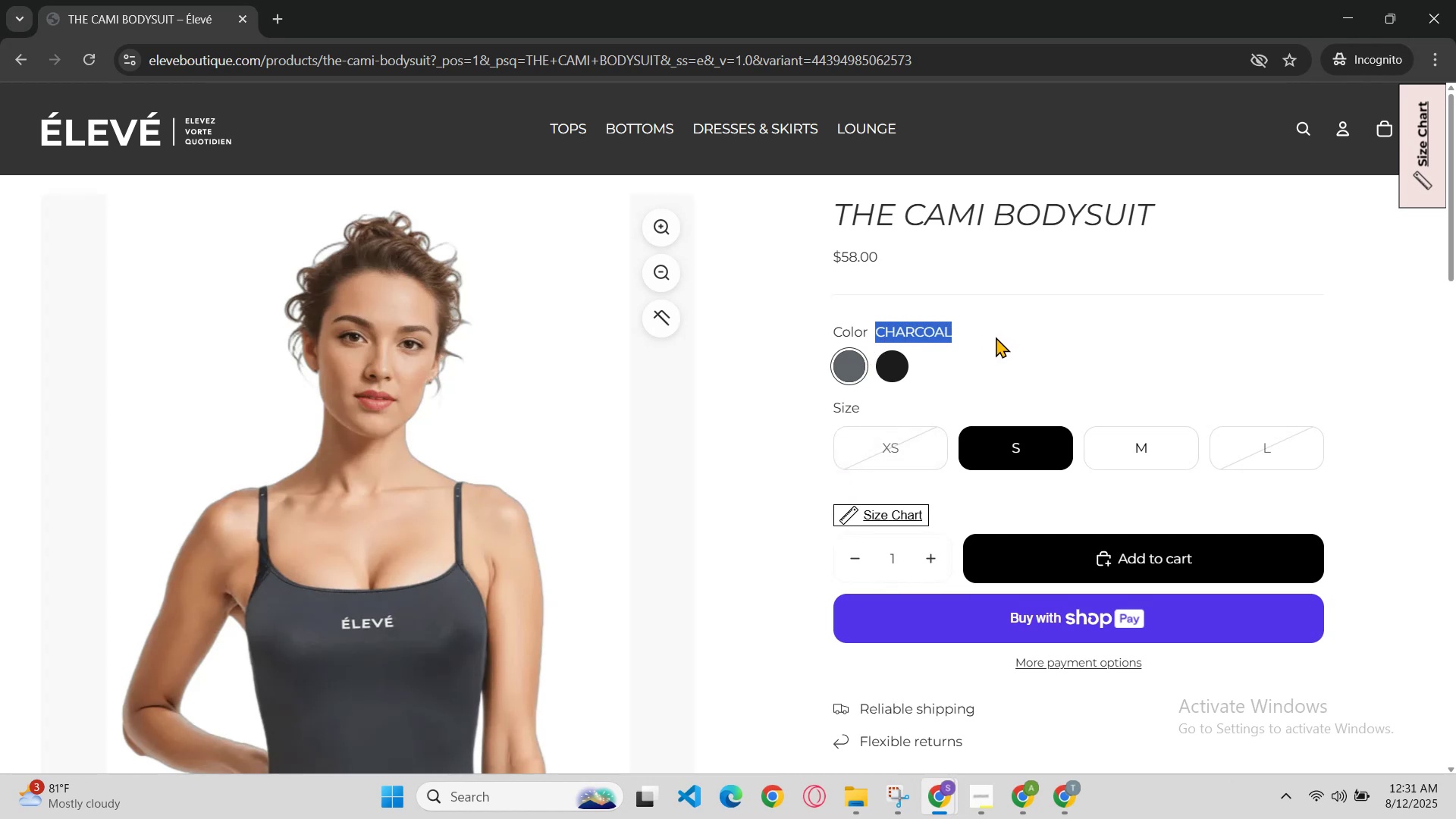 
key(Control+R)
 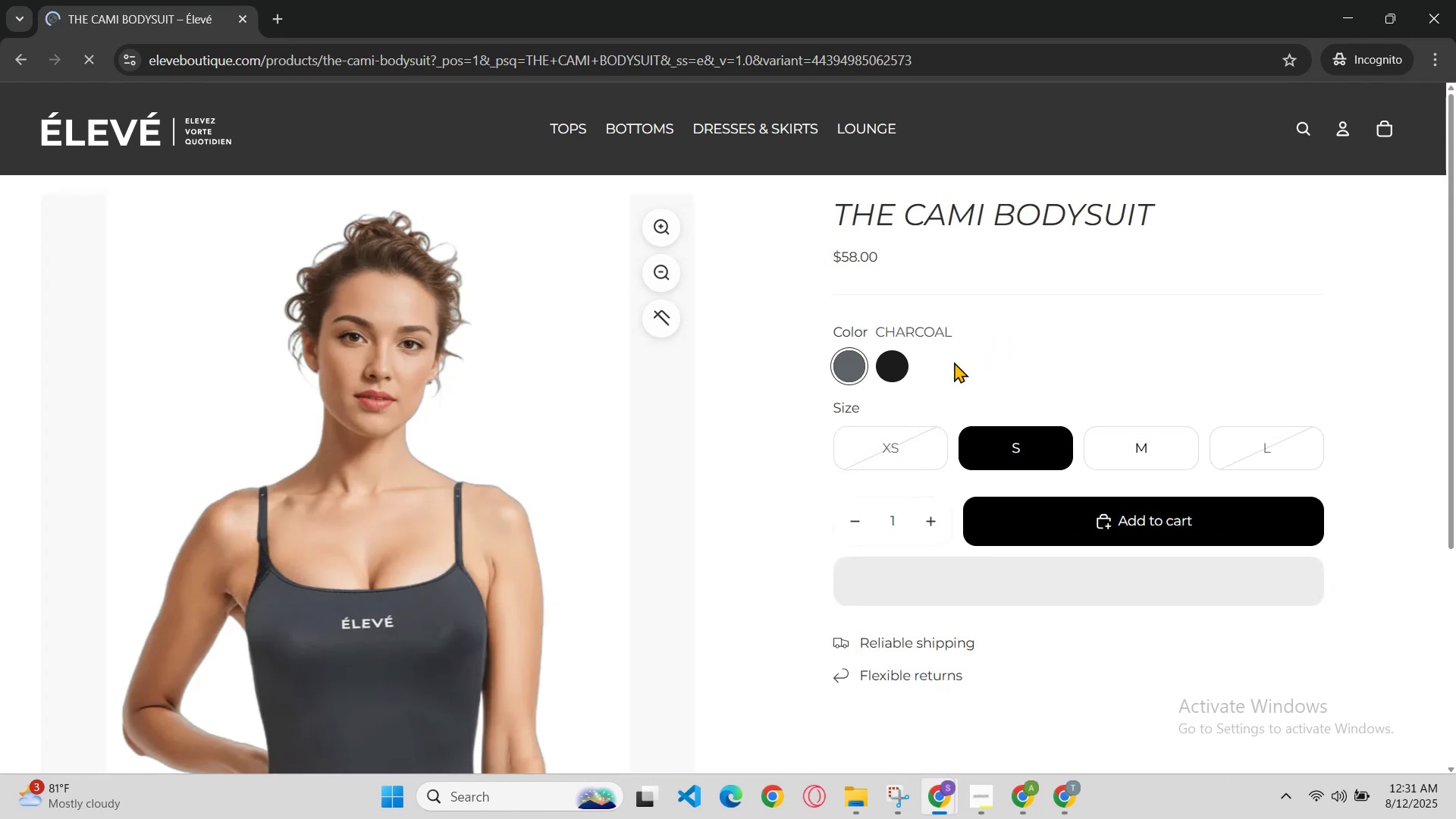 
scroll: coordinate [886, 402], scroll_direction: up, amount: 1.0
 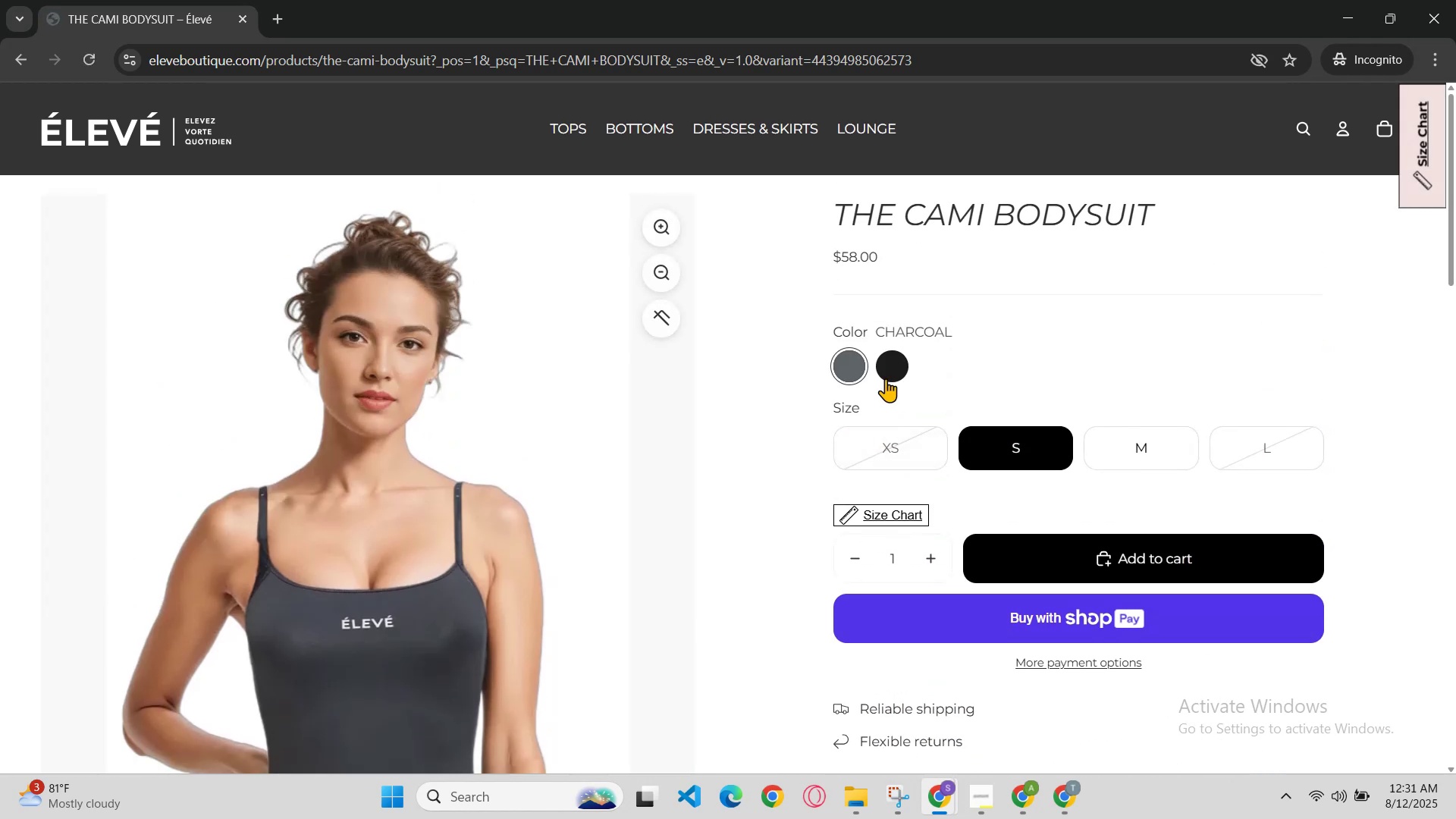 
left_click([886, 369])
 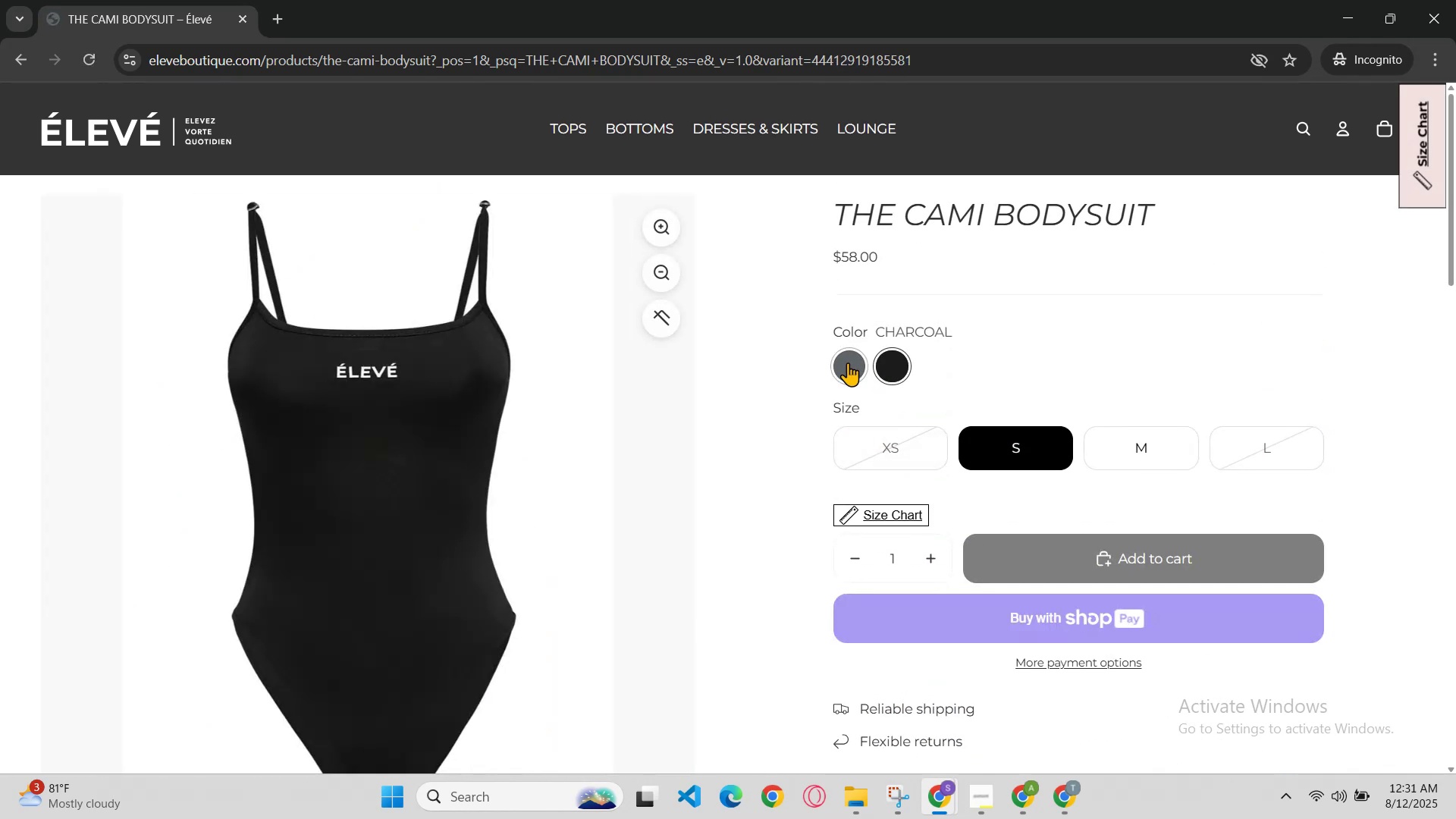 
left_click([829, 361])
 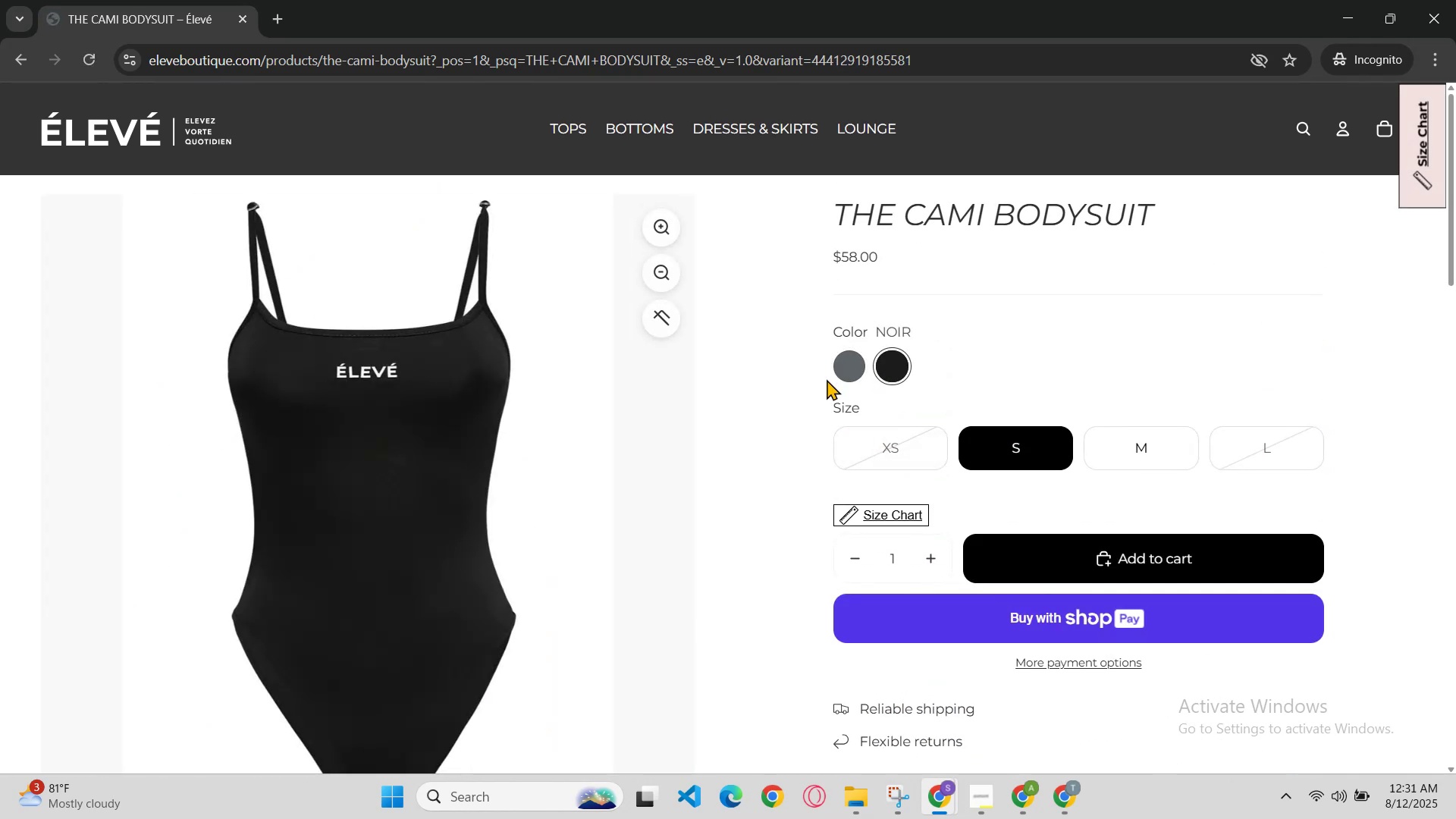 
scroll: coordinate [830, 430], scroll_direction: up, amount: 1.0
 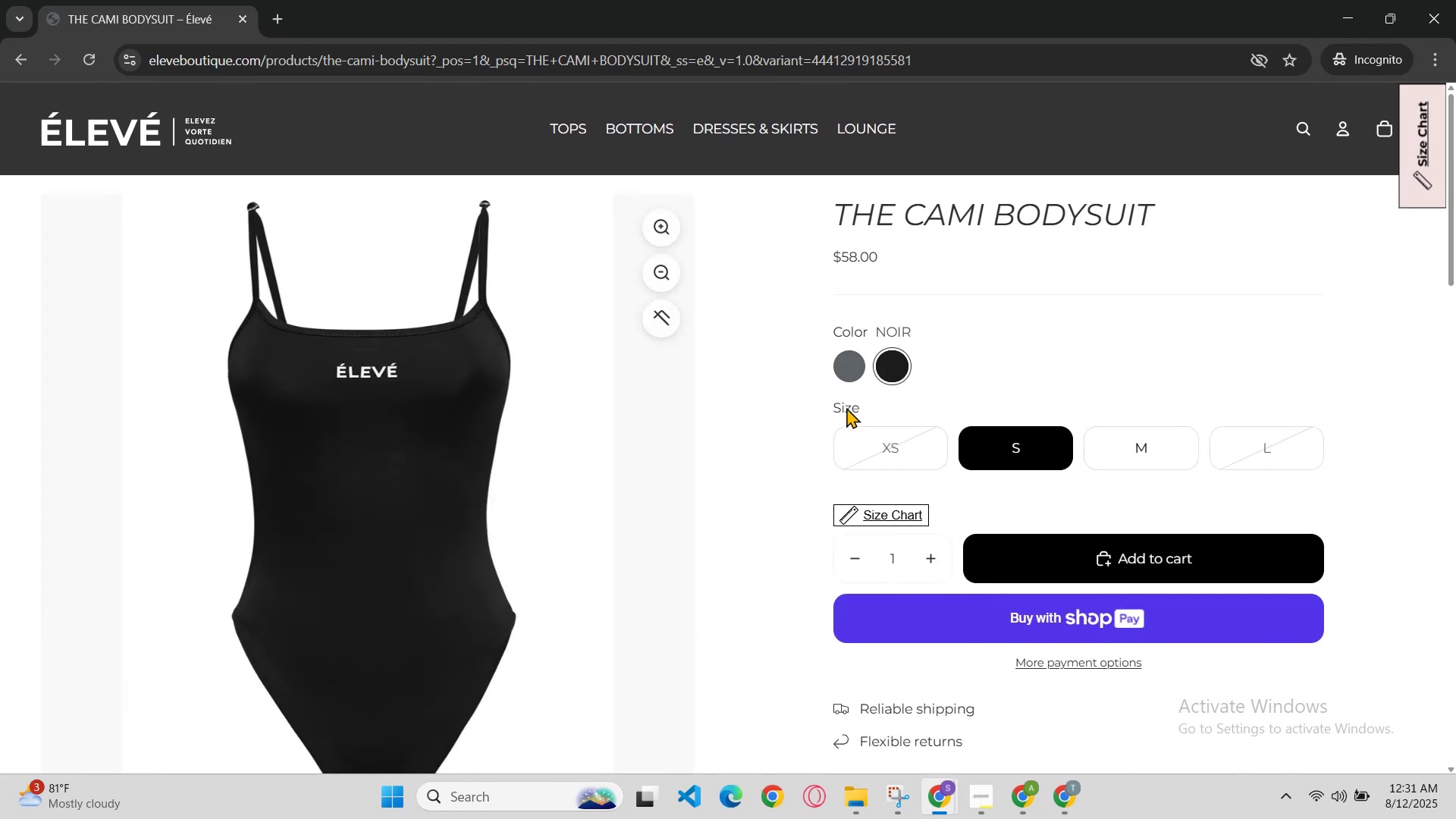 
left_click([861, 369])
 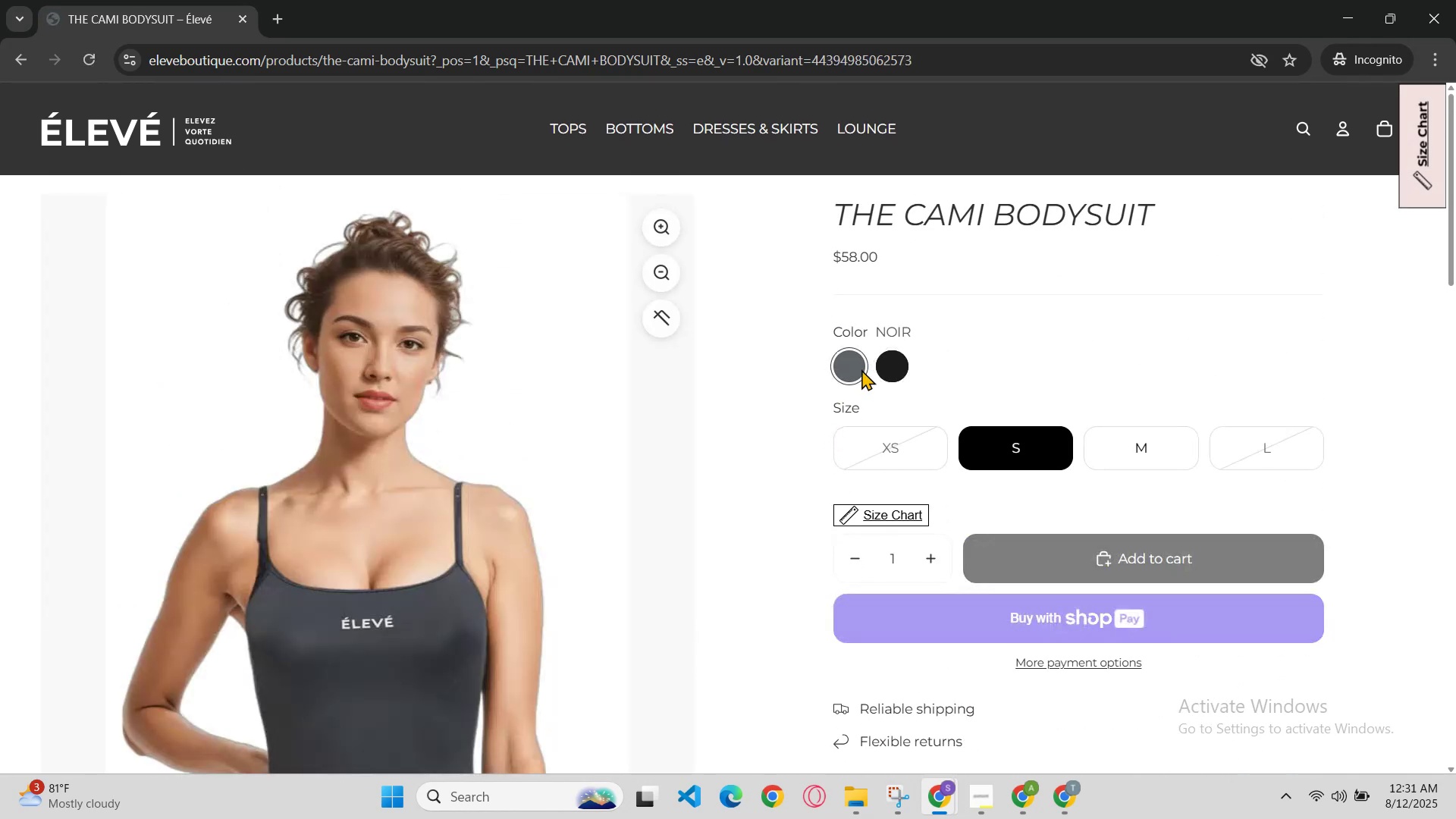 
scroll: coordinate [851, 394], scroll_direction: down, amount: 2.0
 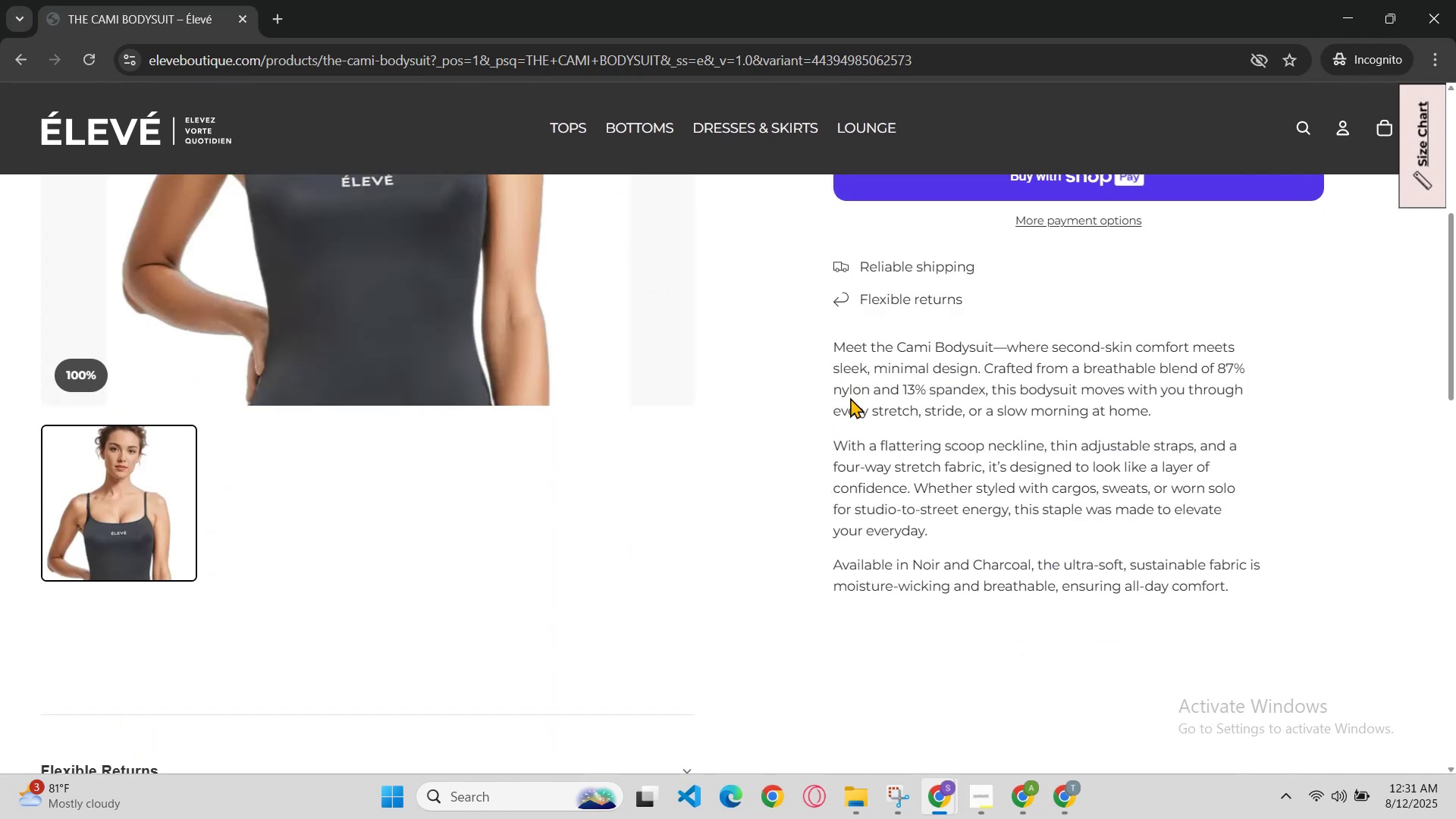 
scroll: coordinate [850, 397], scroll_direction: up, amount: 3.0
 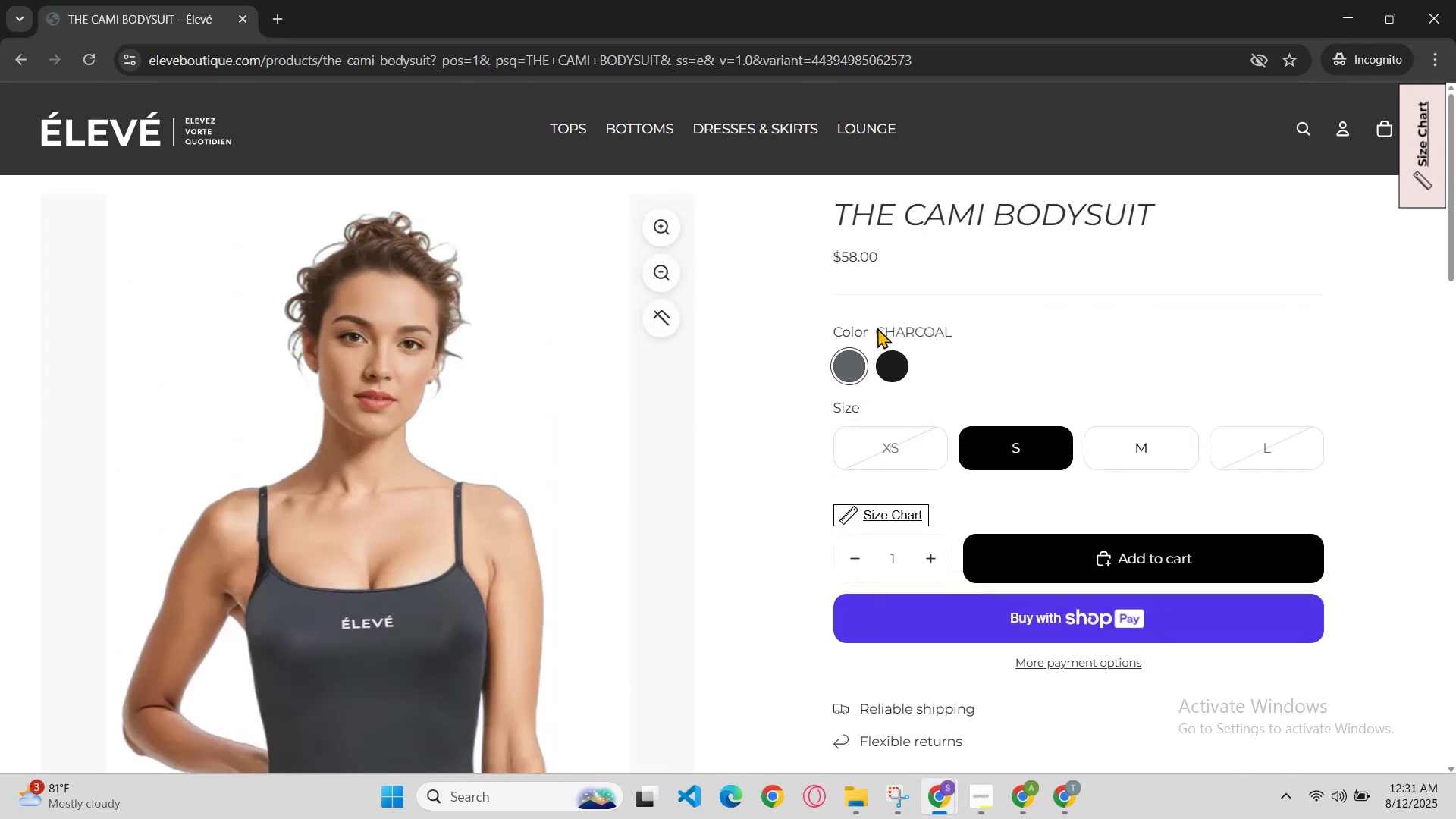 
left_click_drag(start_coordinate=[934, 328], to_coordinate=[945, 329])
 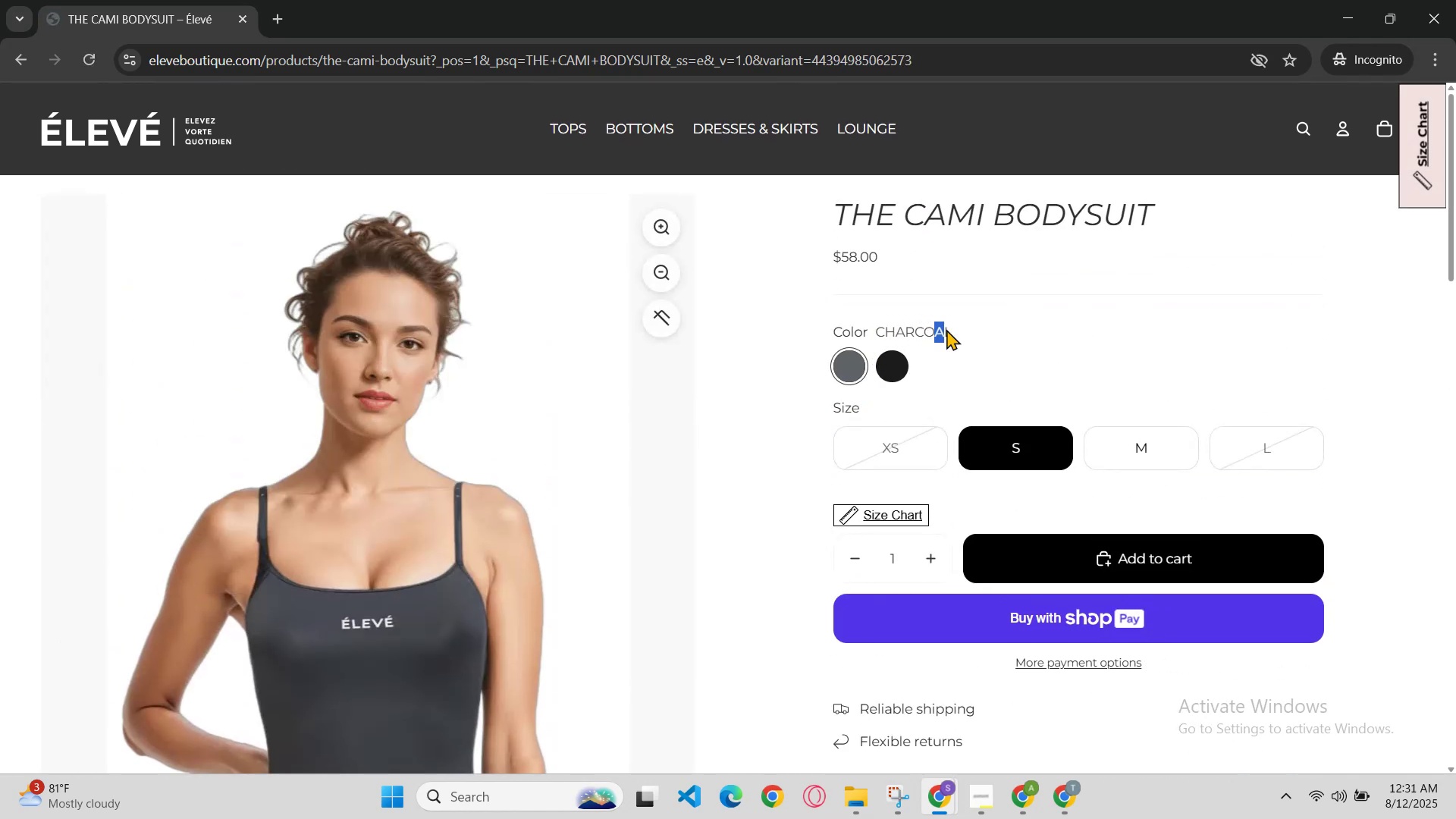 
double_click([946, 329])
 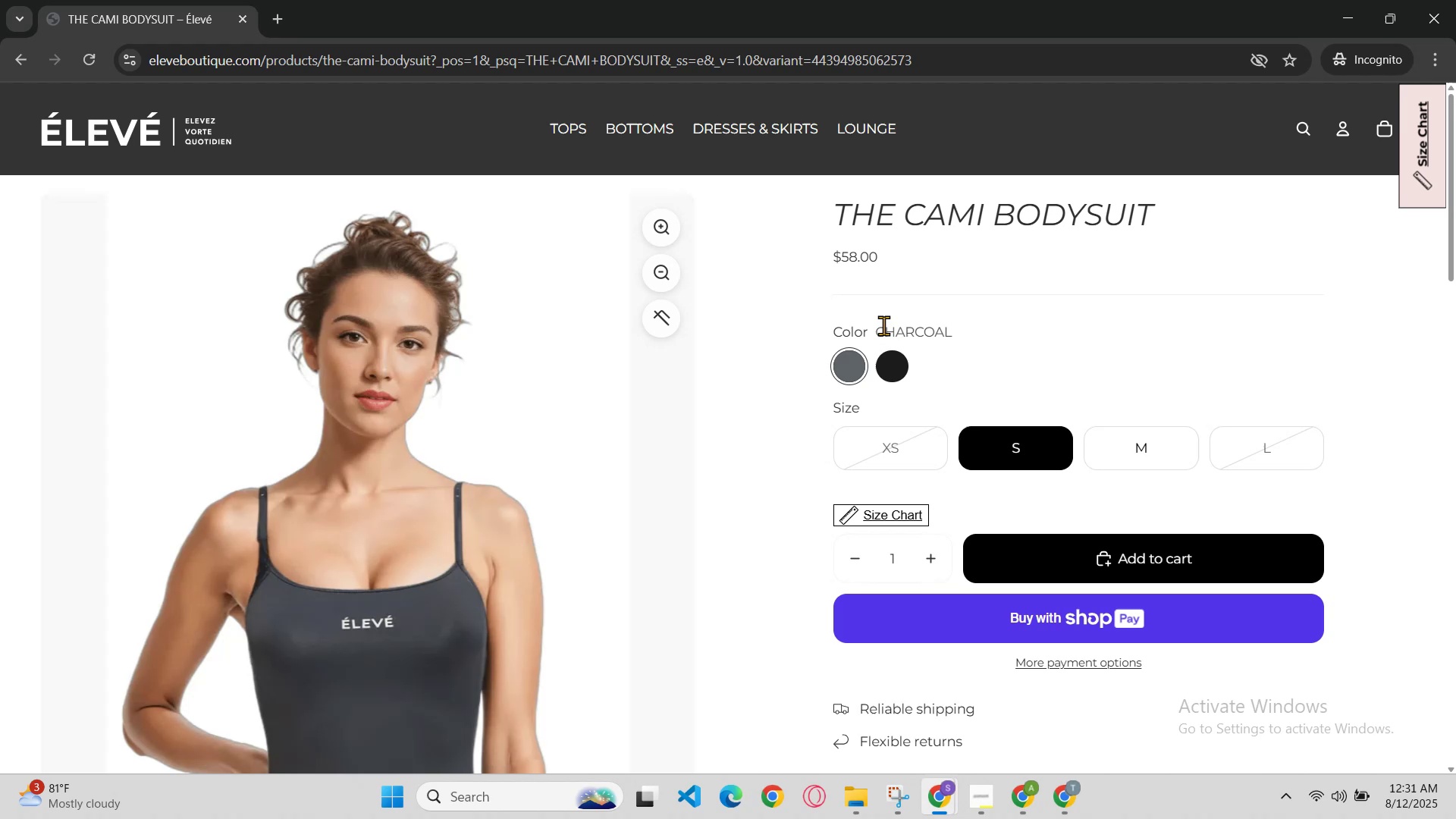 
left_click_drag(start_coordinate=[880, 326], to_coordinate=[947, 328])
 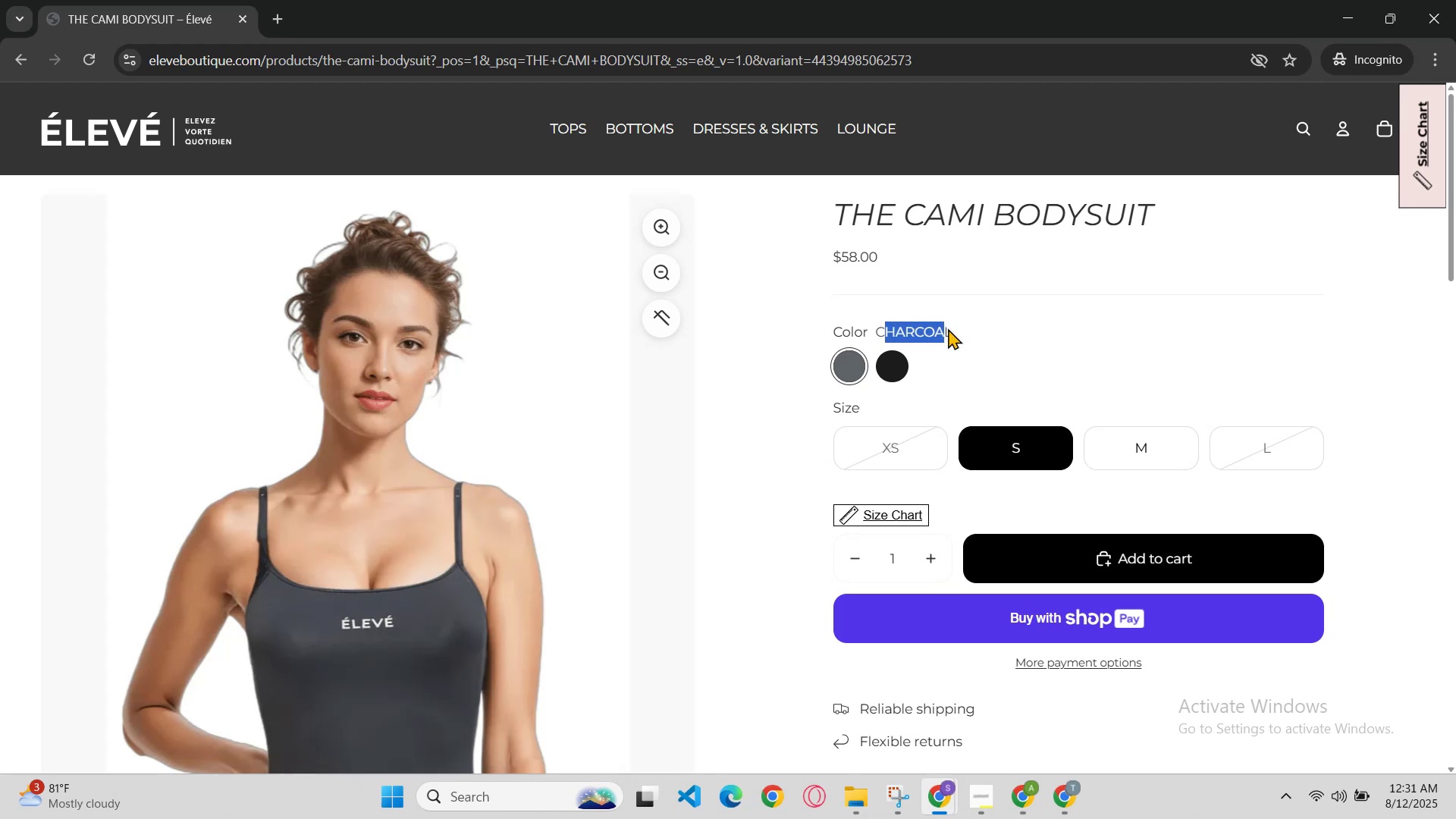 
left_click([948, 328])
 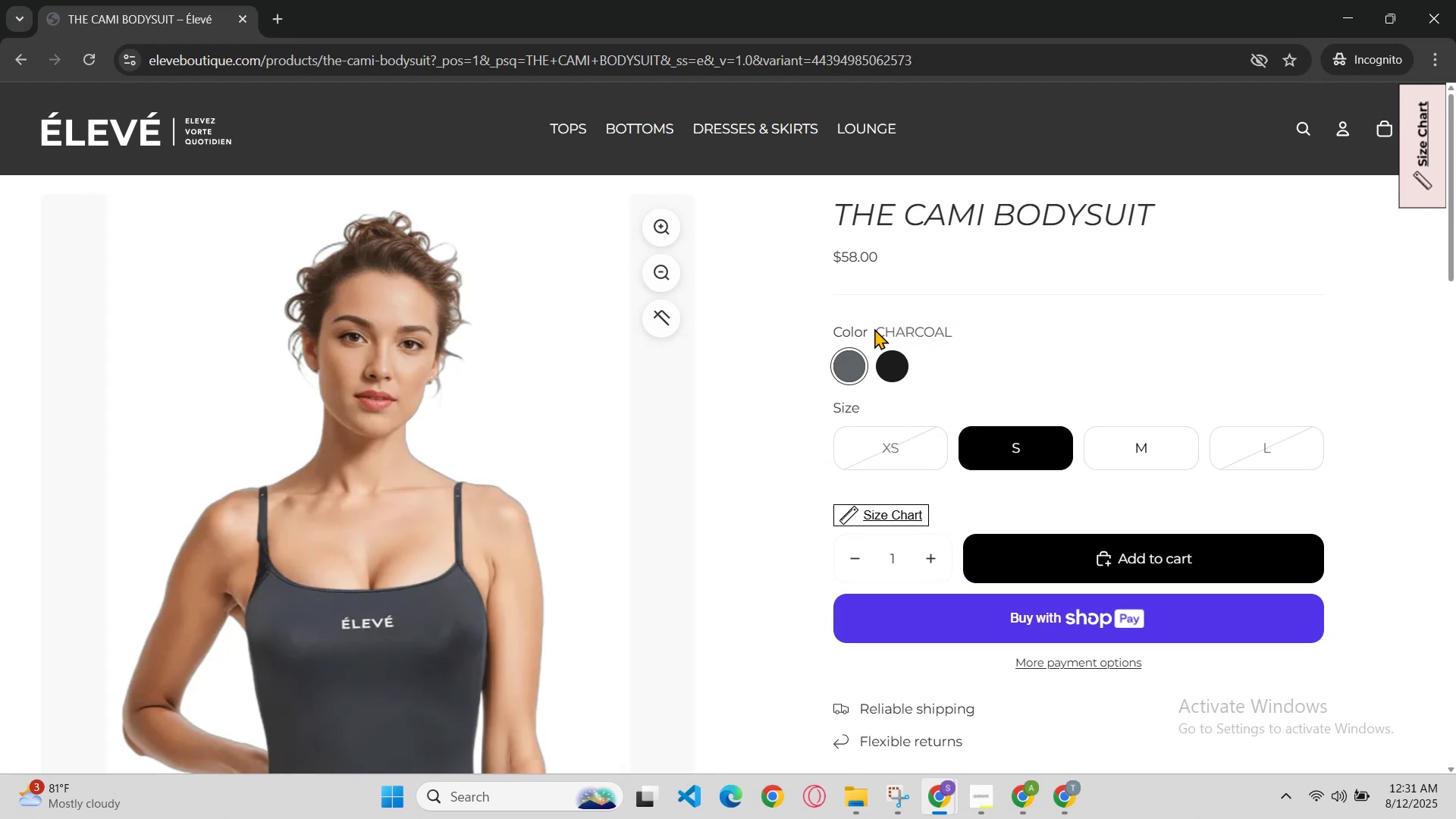 
left_click_drag(start_coordinate=[885, 332], to_coordinate=[960, 328])
 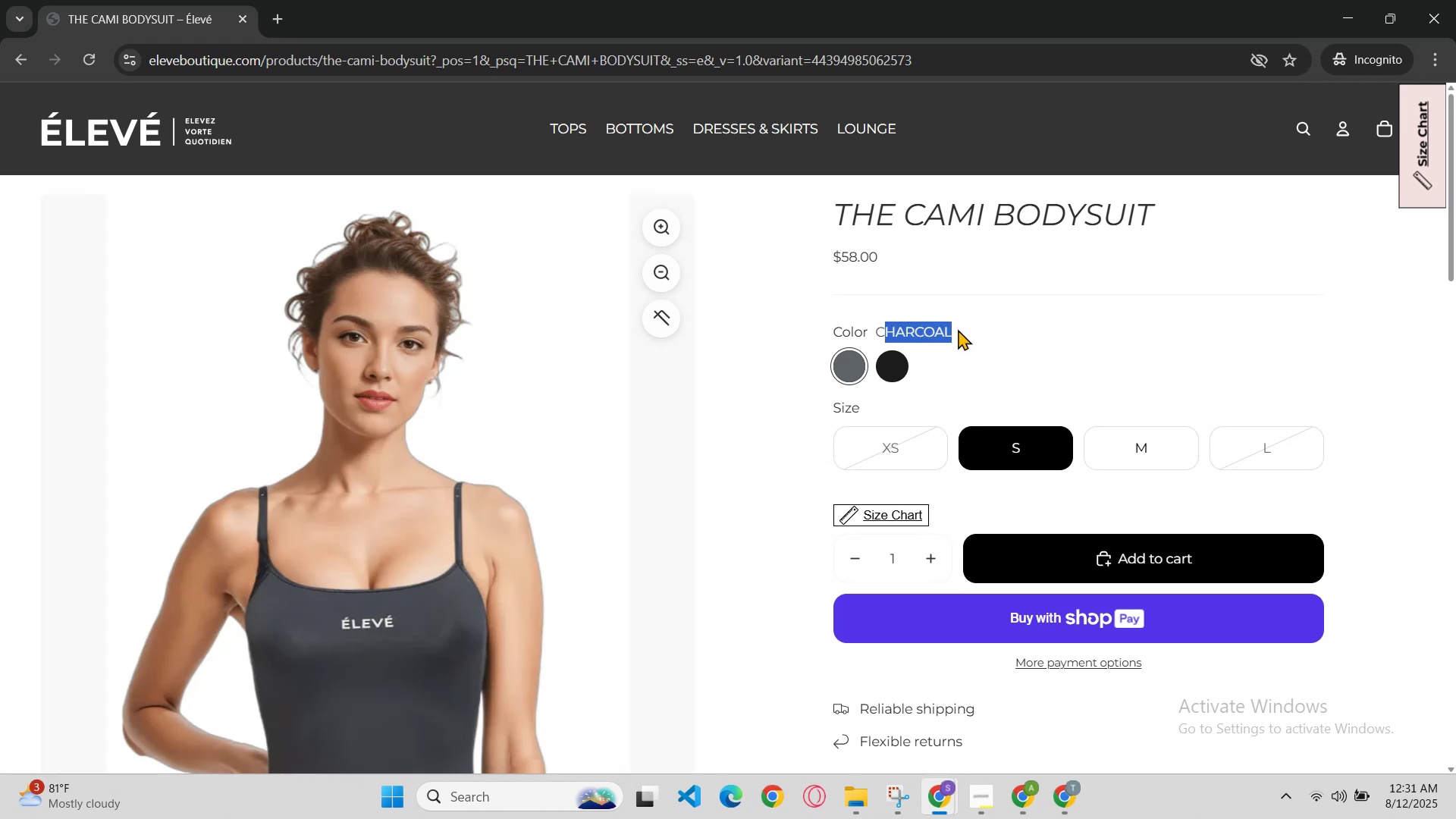 
left_click([956, 329])
 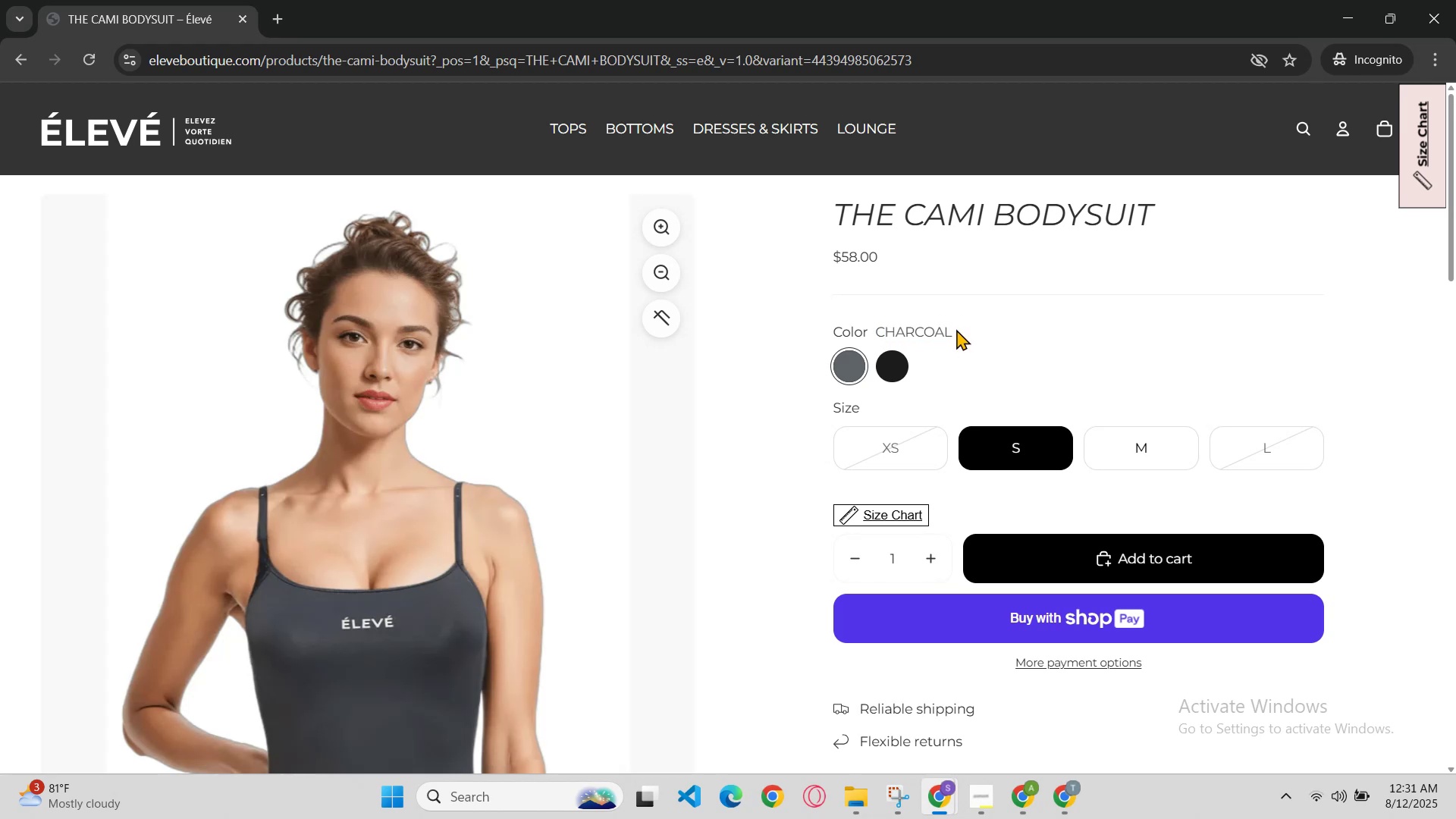 
left_click_drag(start_coordinate=[956, 329], to_coordinate=[879, 335])
 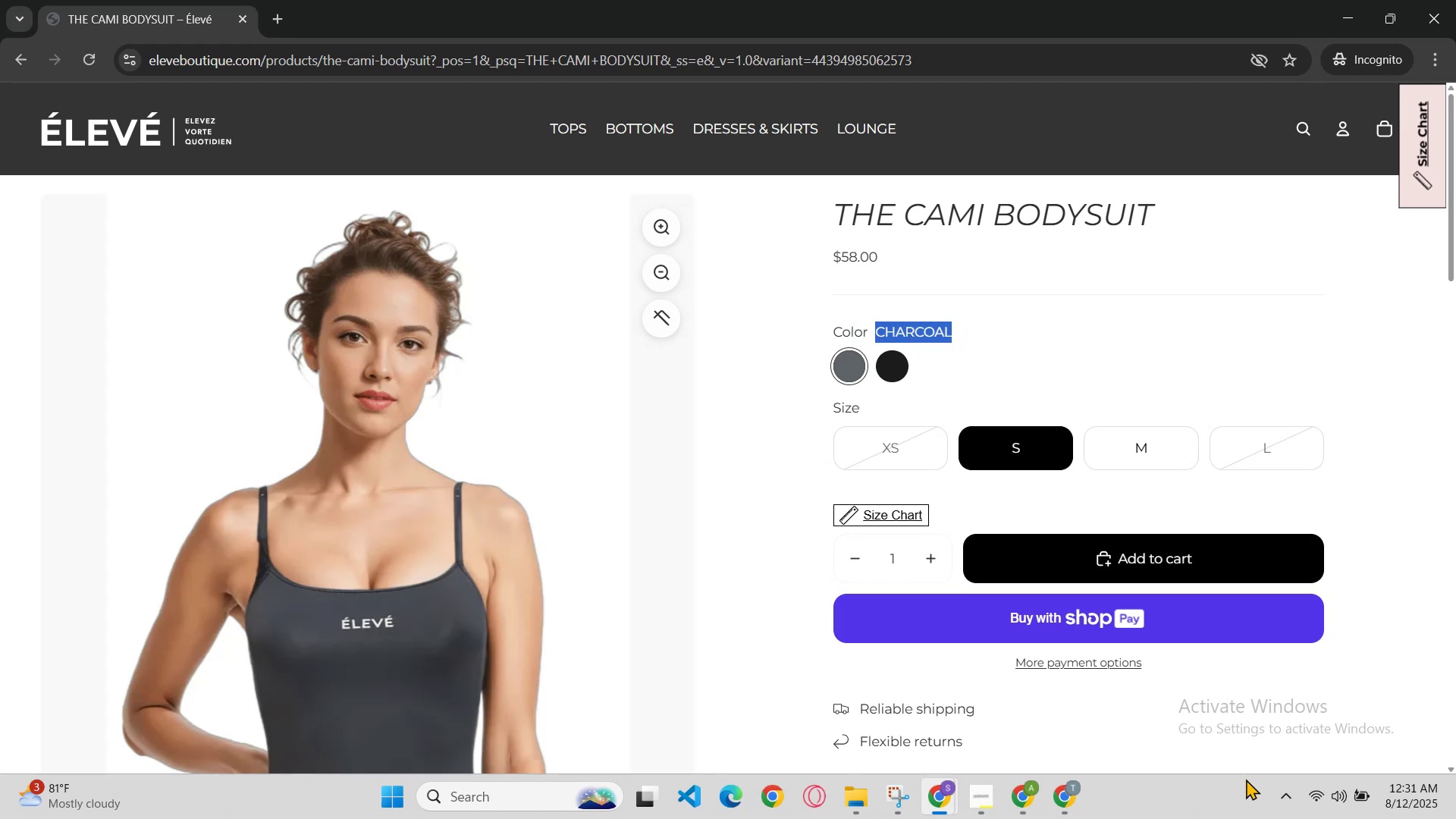 
hold_key(key=ControlLeft, duration=0.99)
 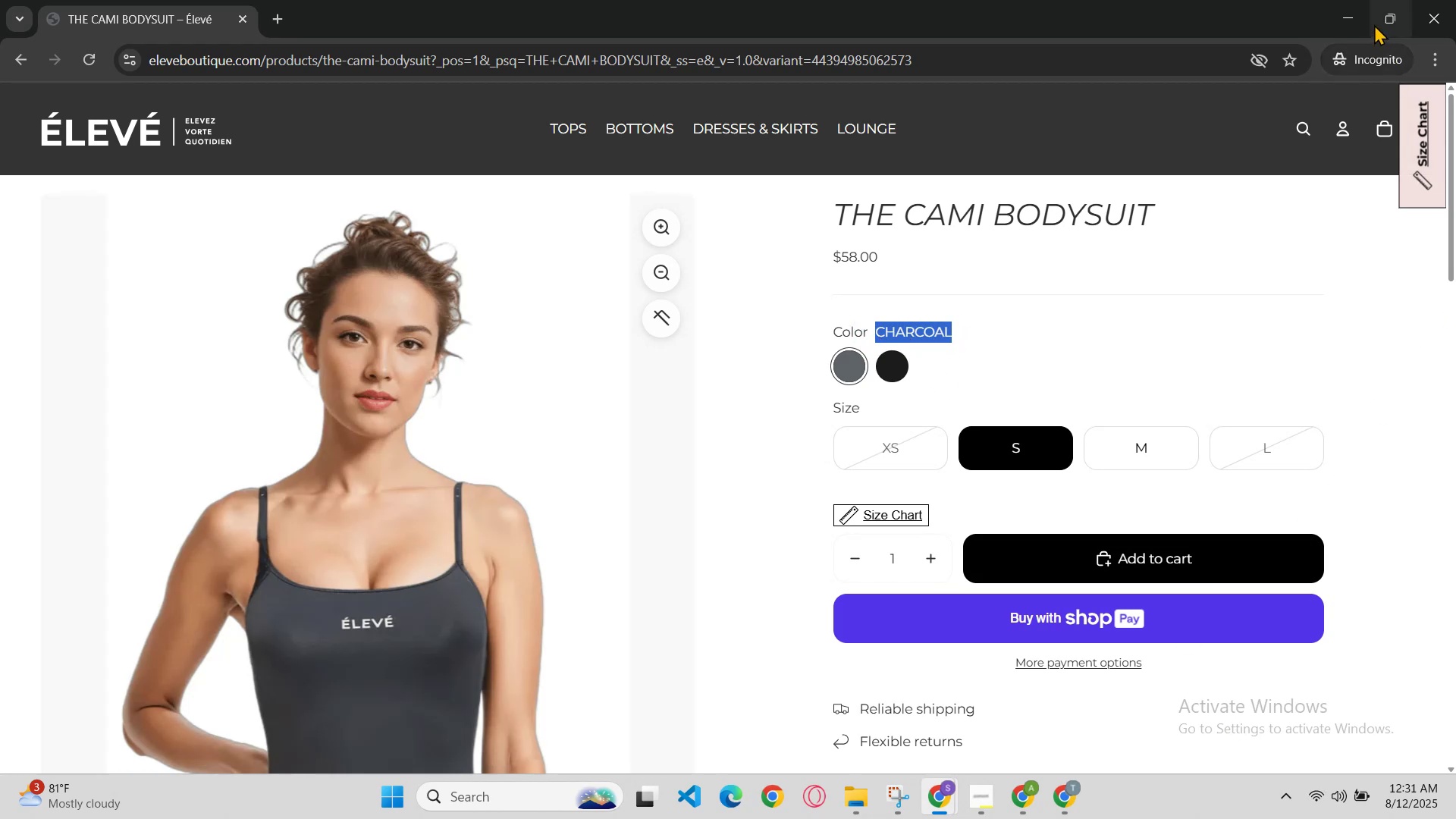 
hold_key(key=C, duration=0.34)
 